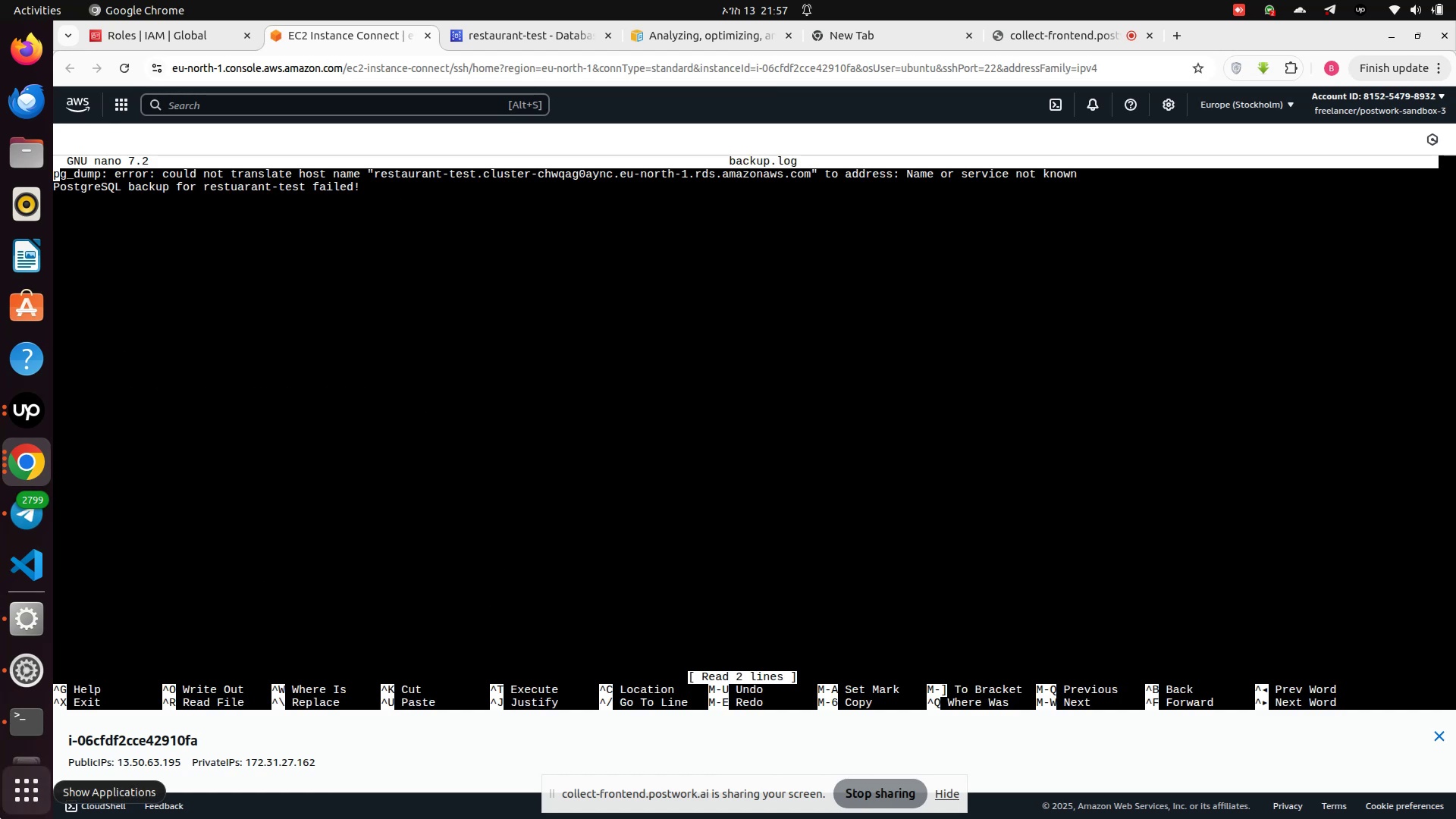 
wait(6.07)
 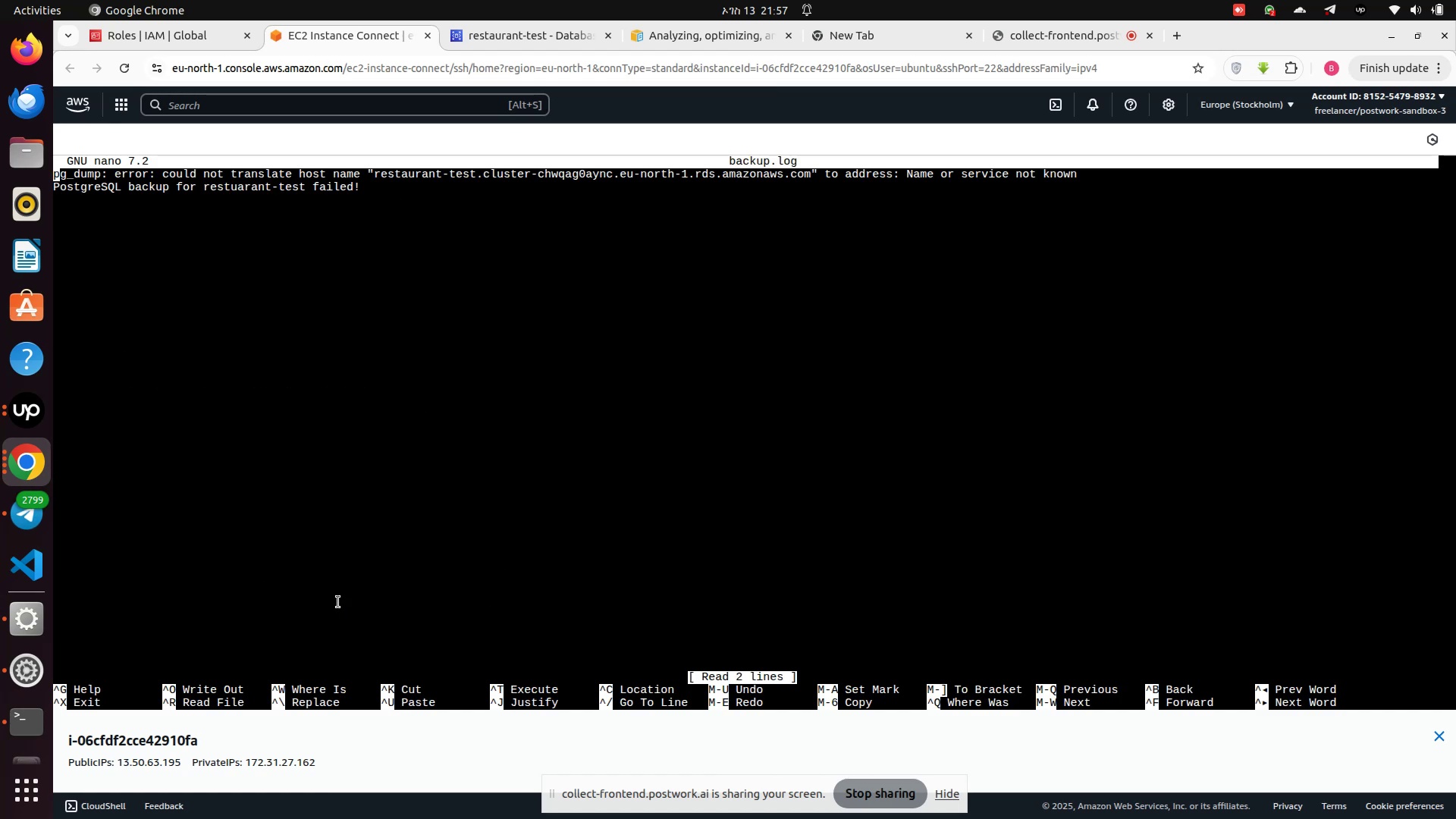 
key(Control+X)
 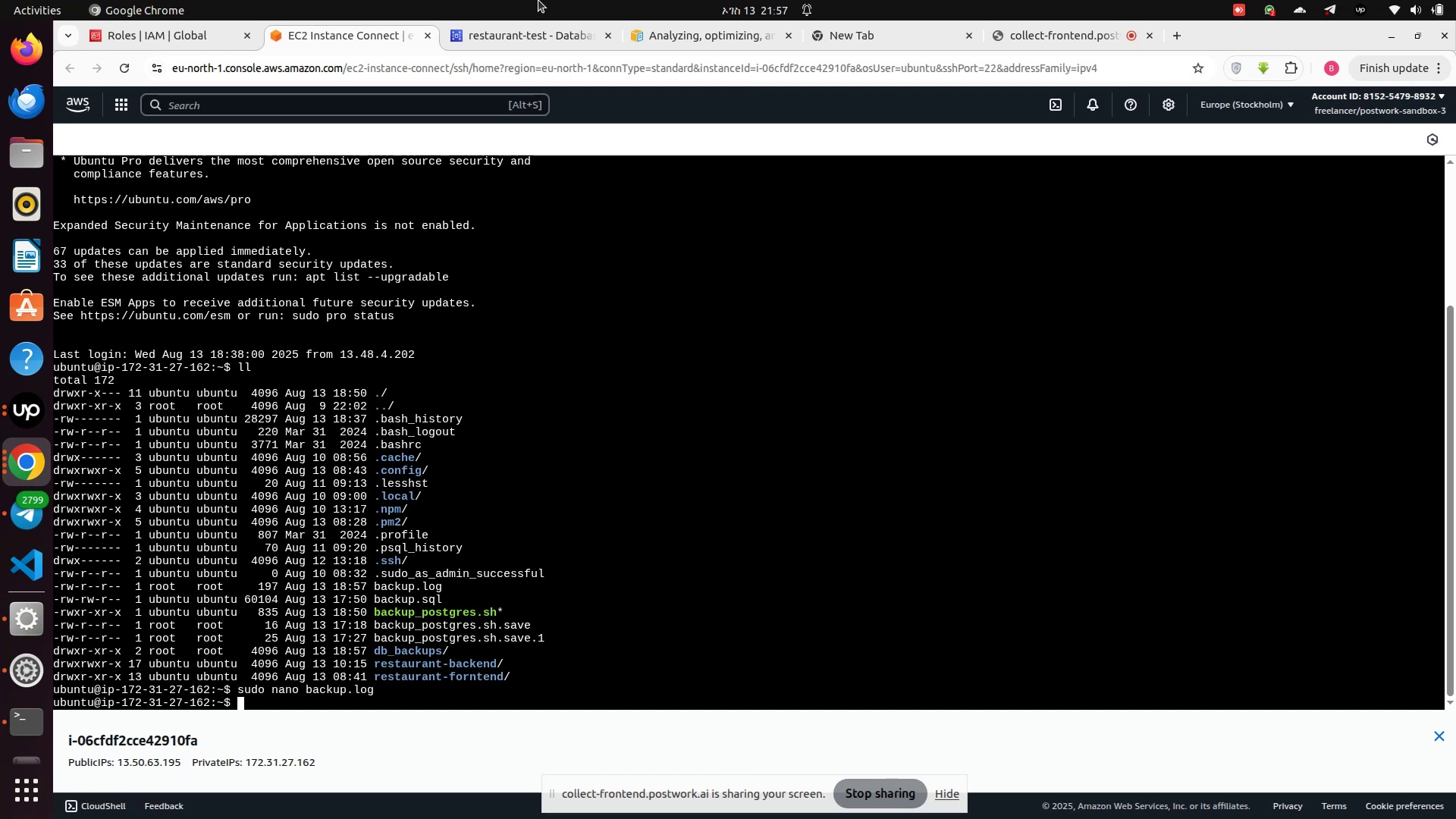 
key(ArrowUp)
 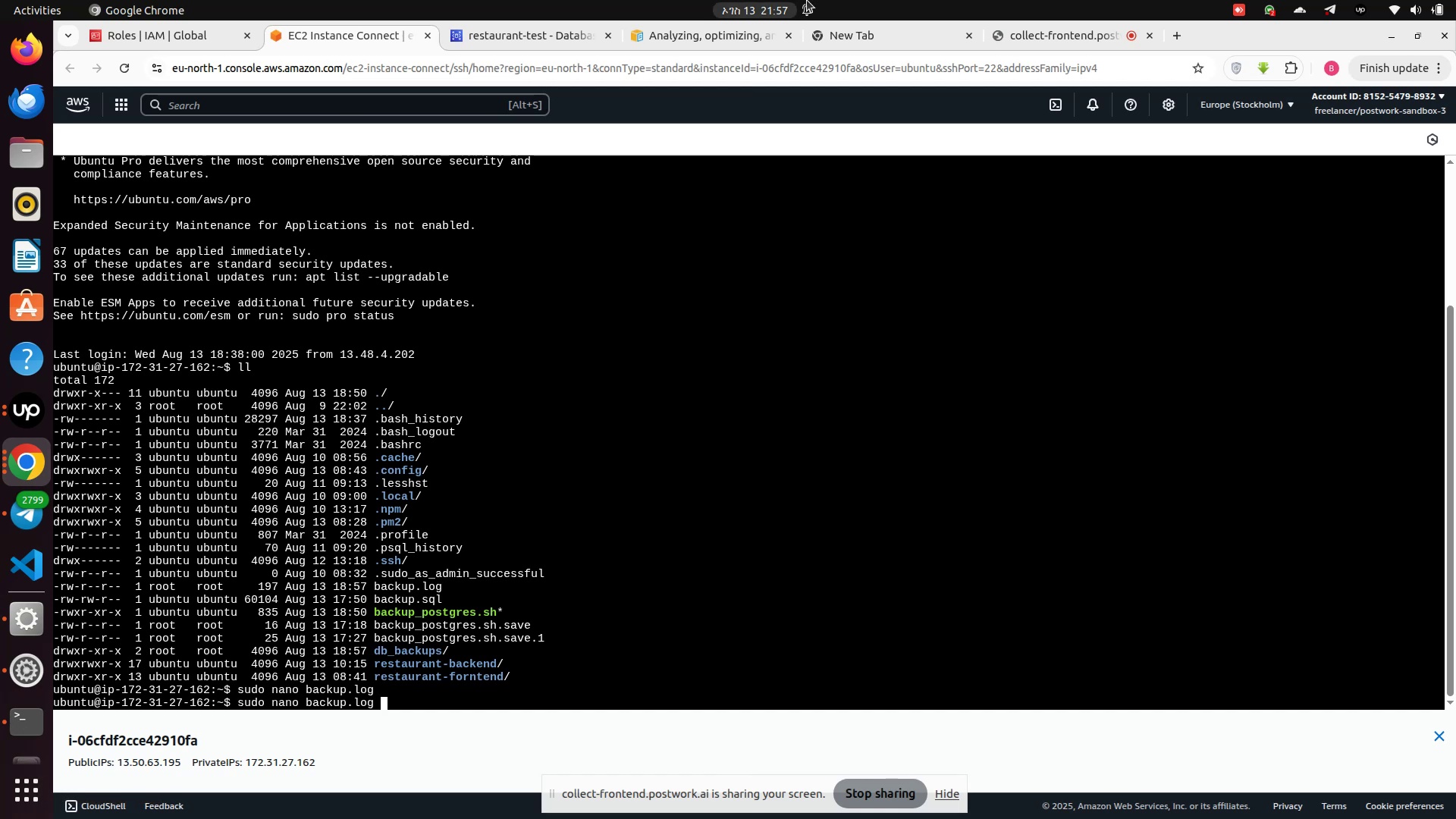 
key(ArrowUp)
 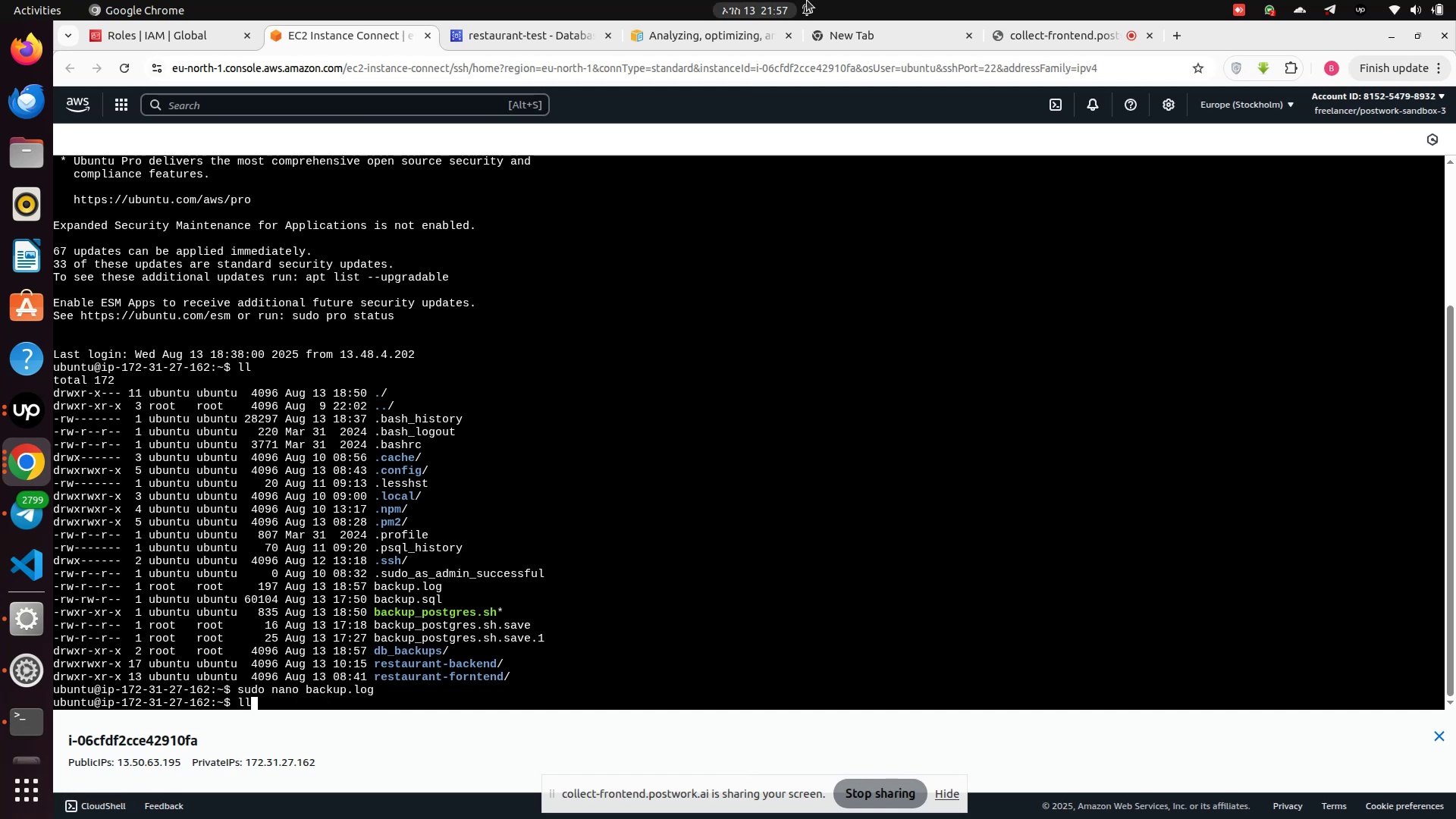 
key(ArrowUp)
 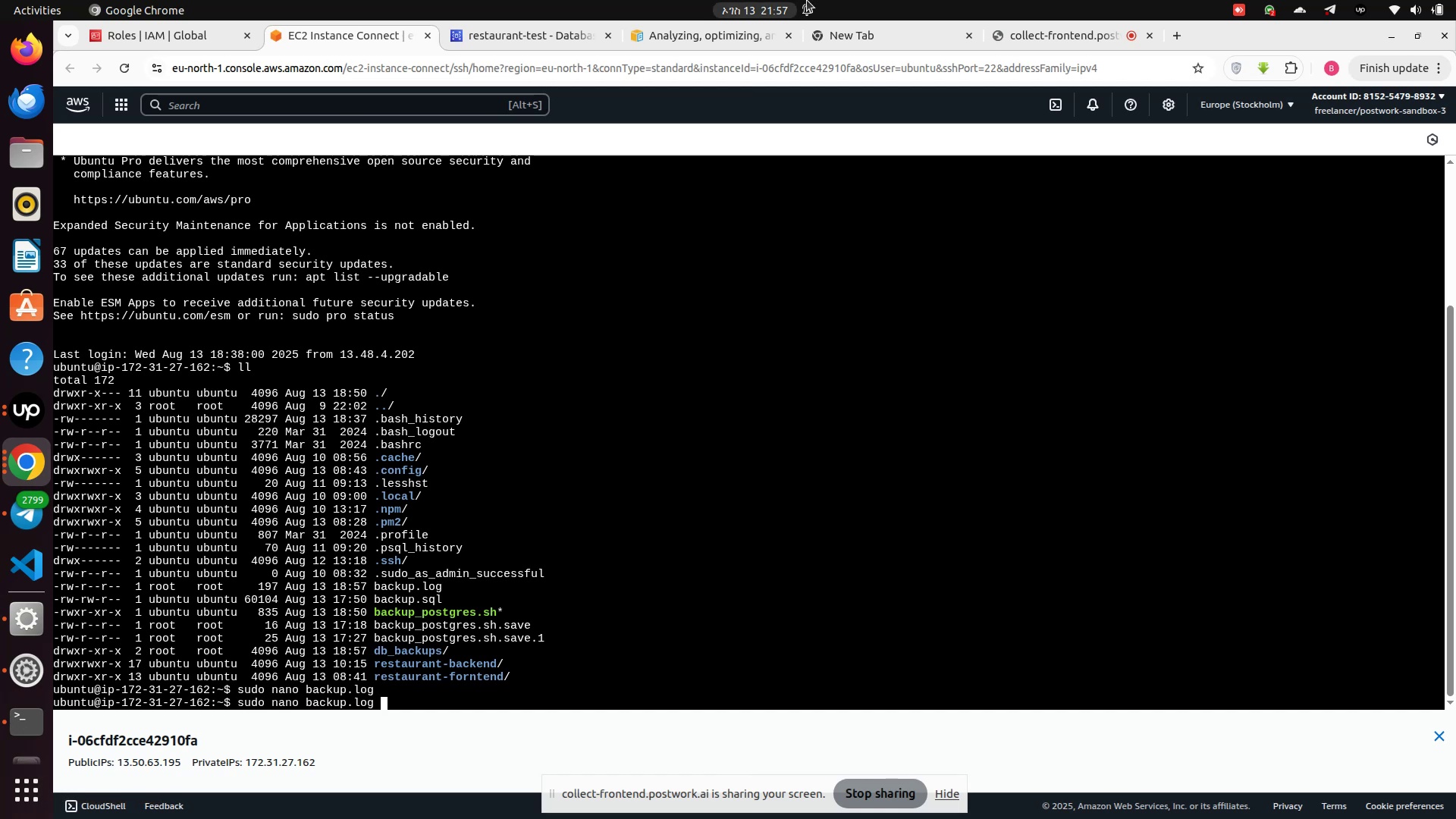 
key(ArrowUp)
 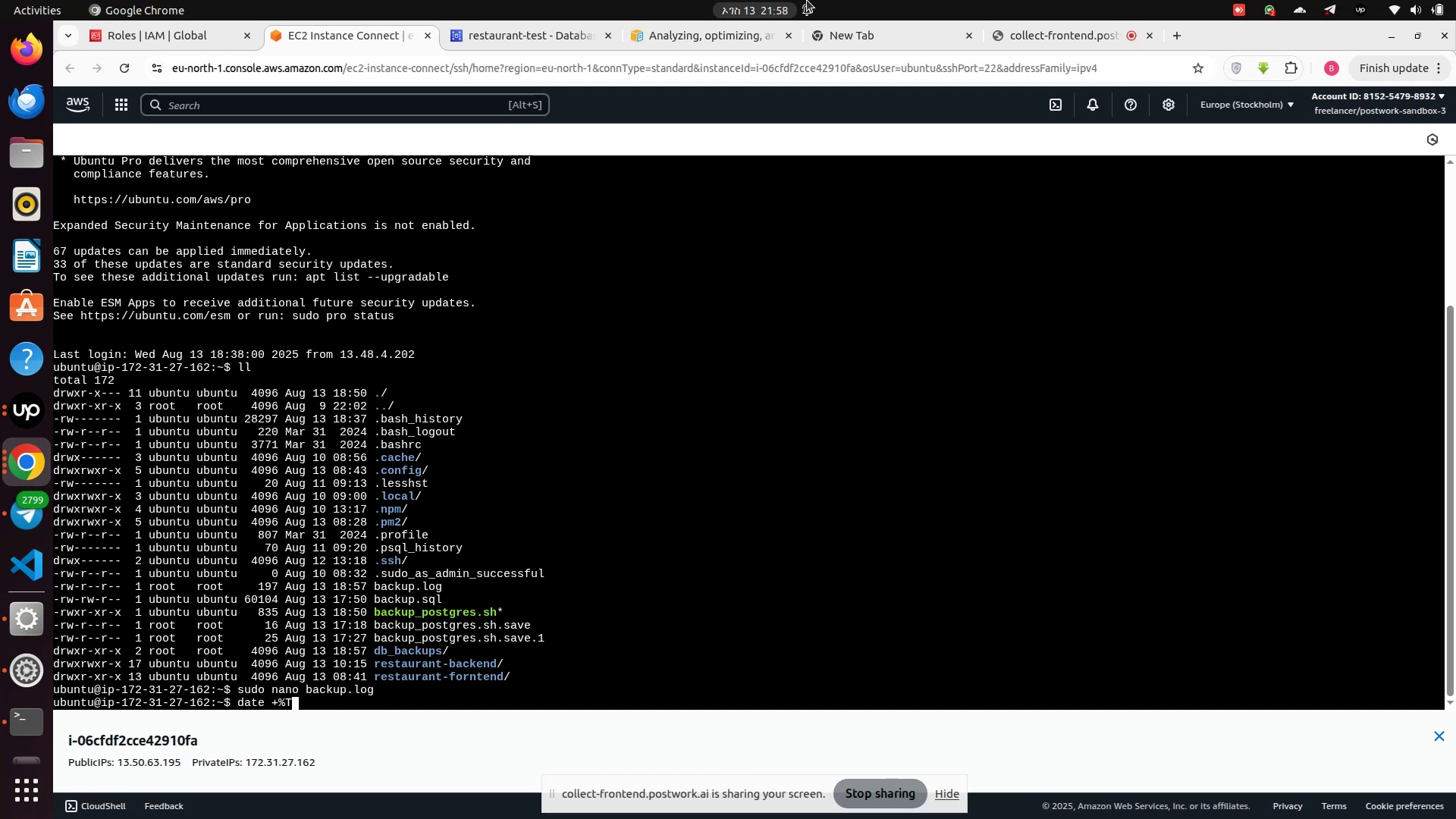 
key(ArrowUp)
 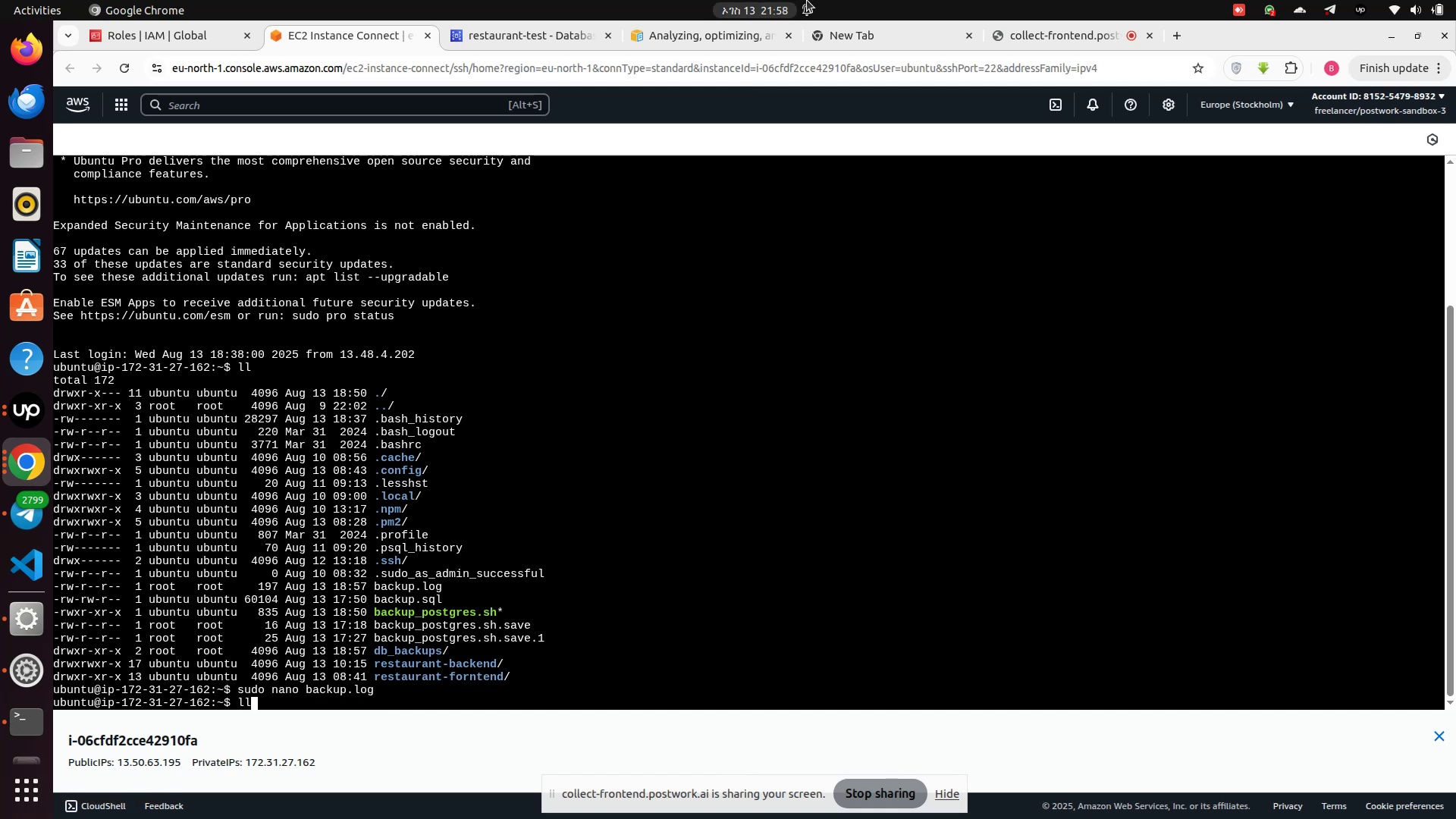 
key(ArrowUp)
 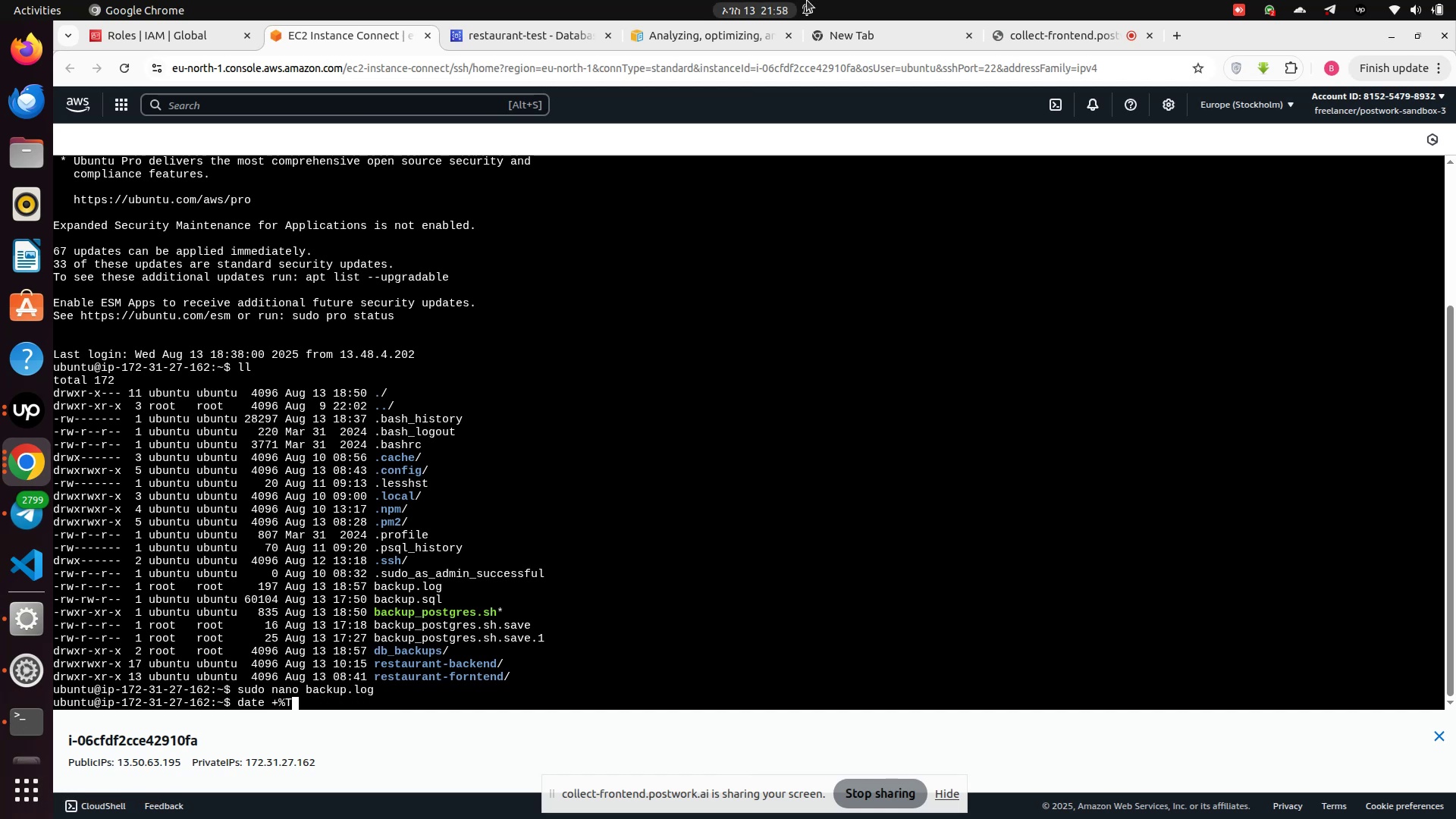 
key(ArrowUp)
 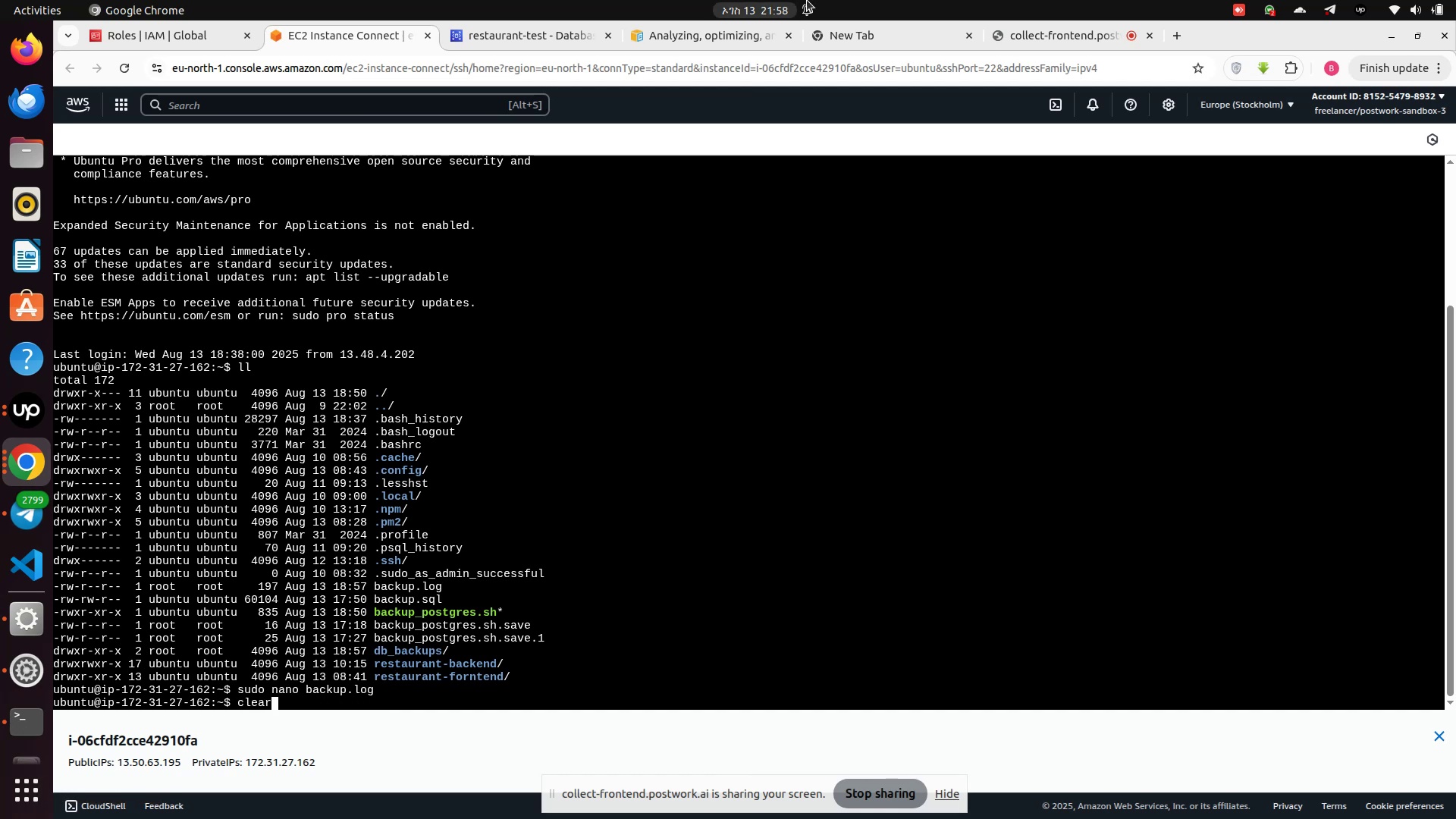 
key(ArrowUp)
 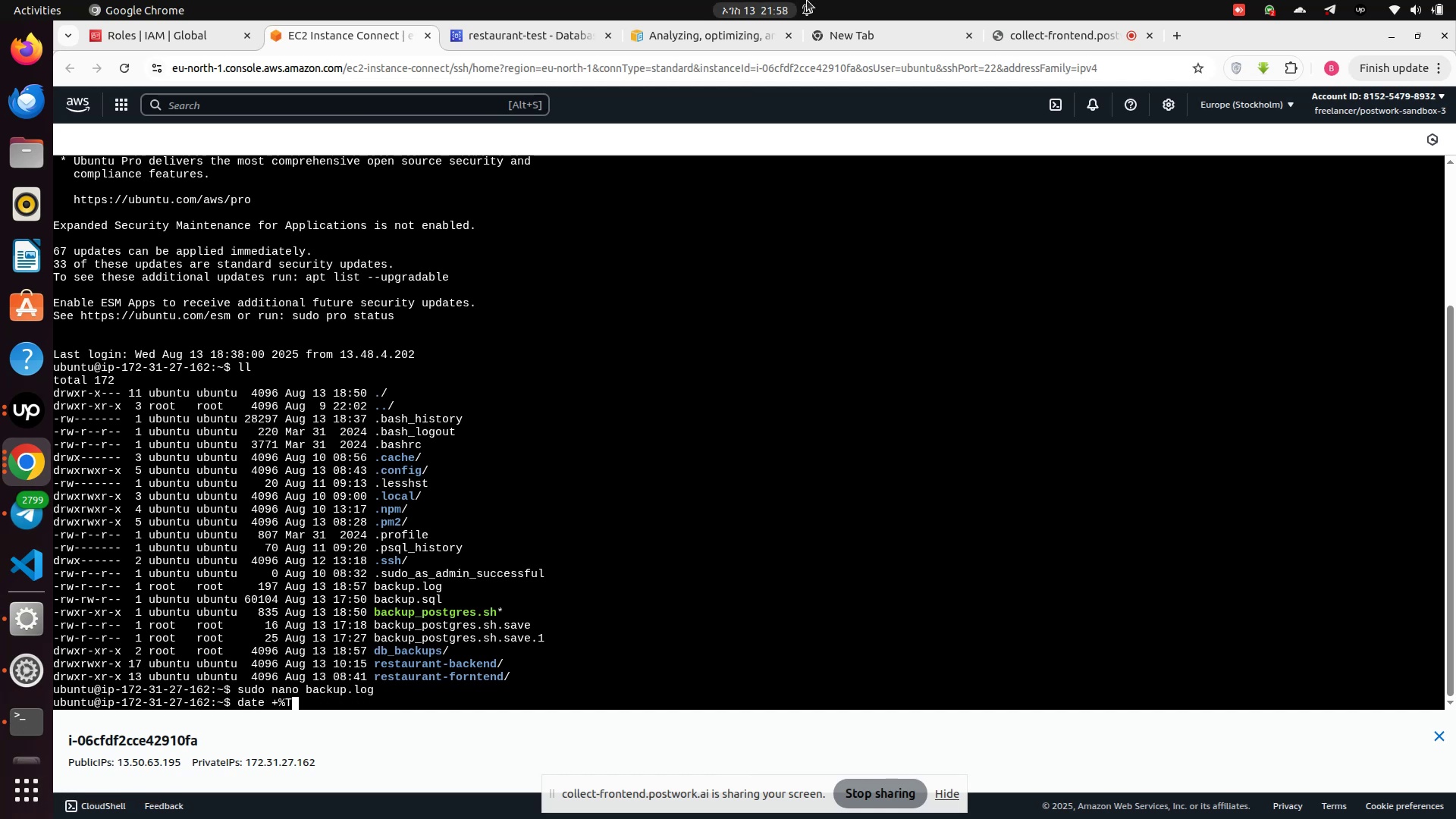 
key(ArrowUp)
 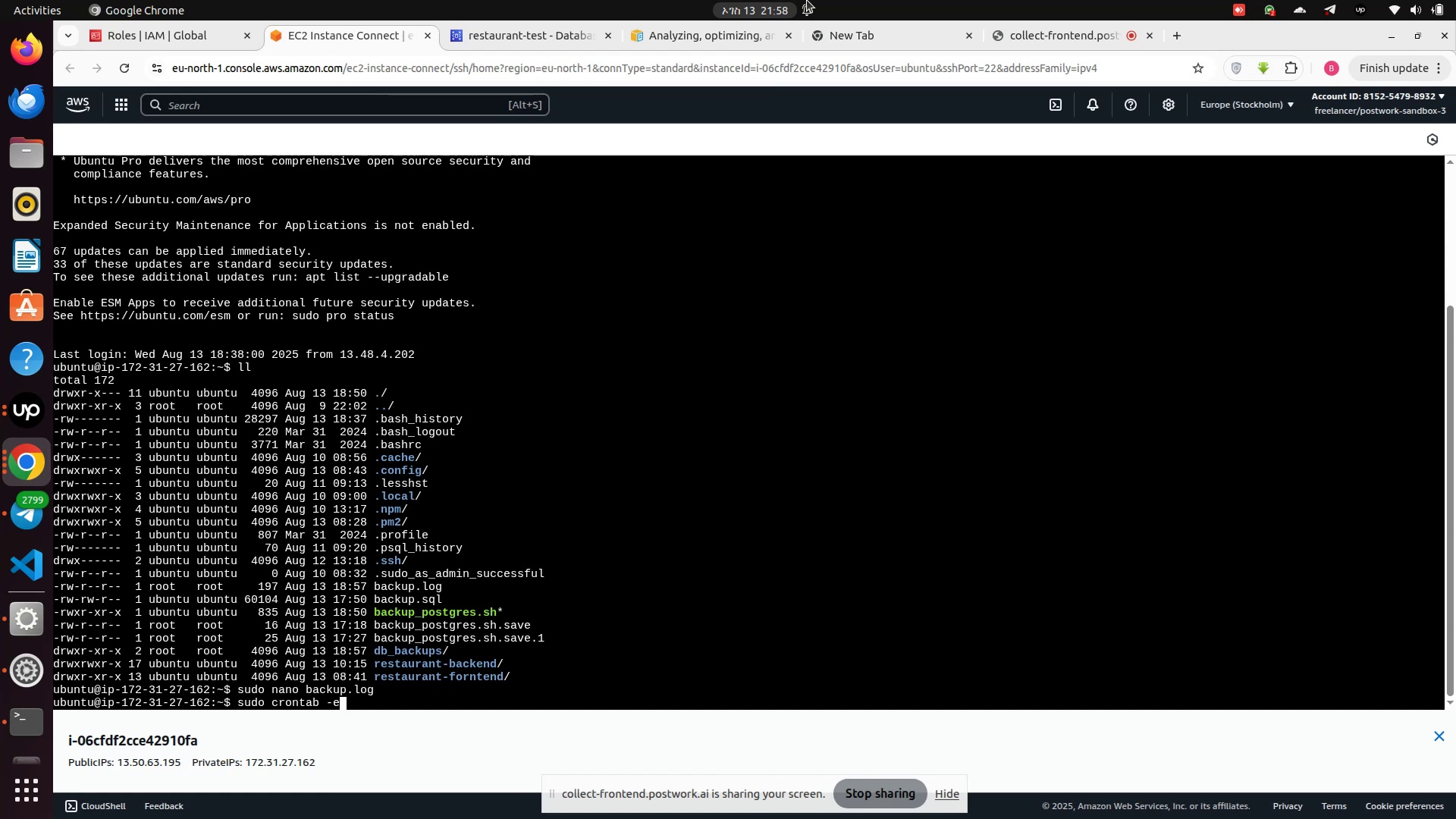 
key(ArrowUp)
 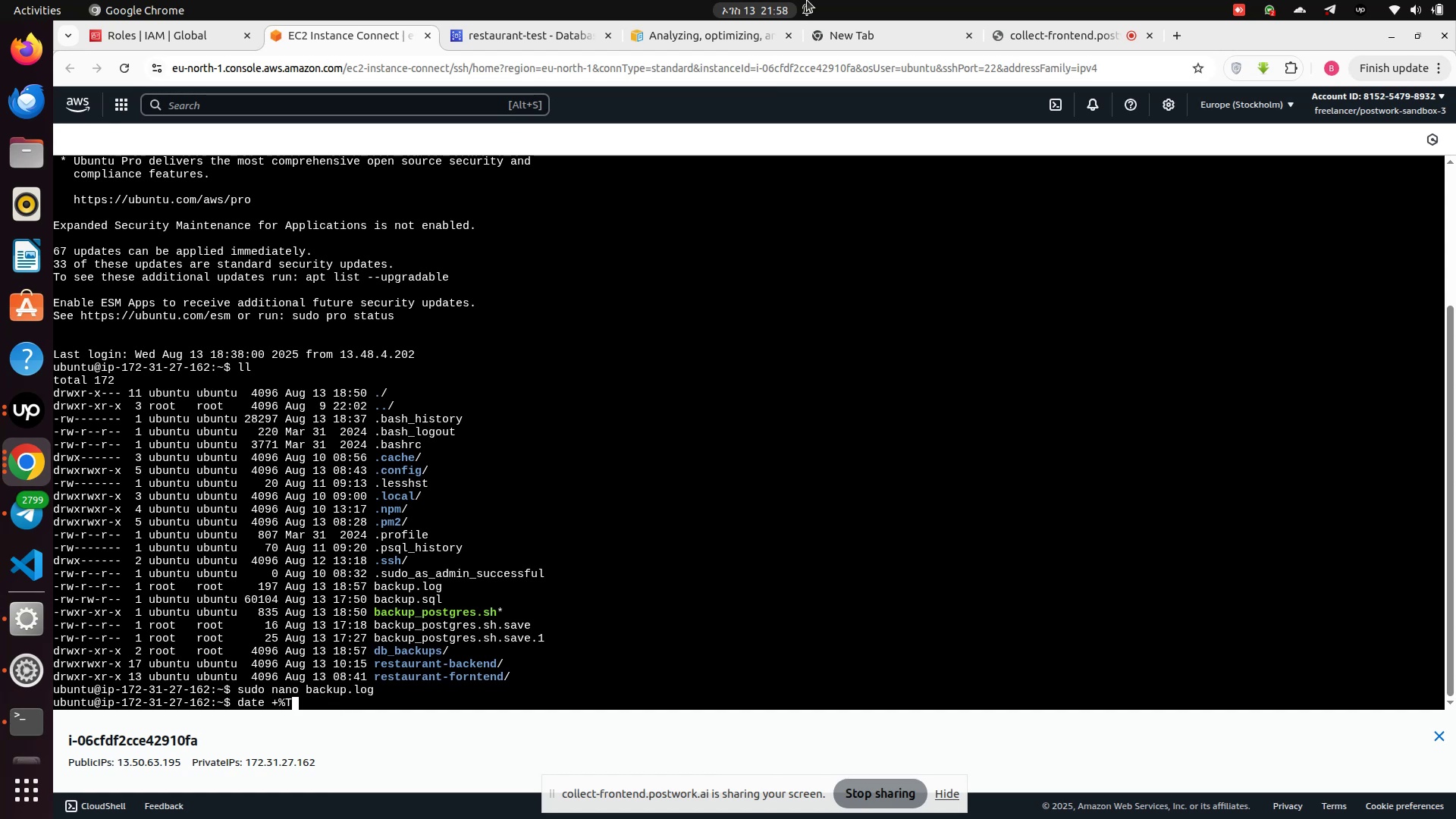 
key(ArrowUp)
 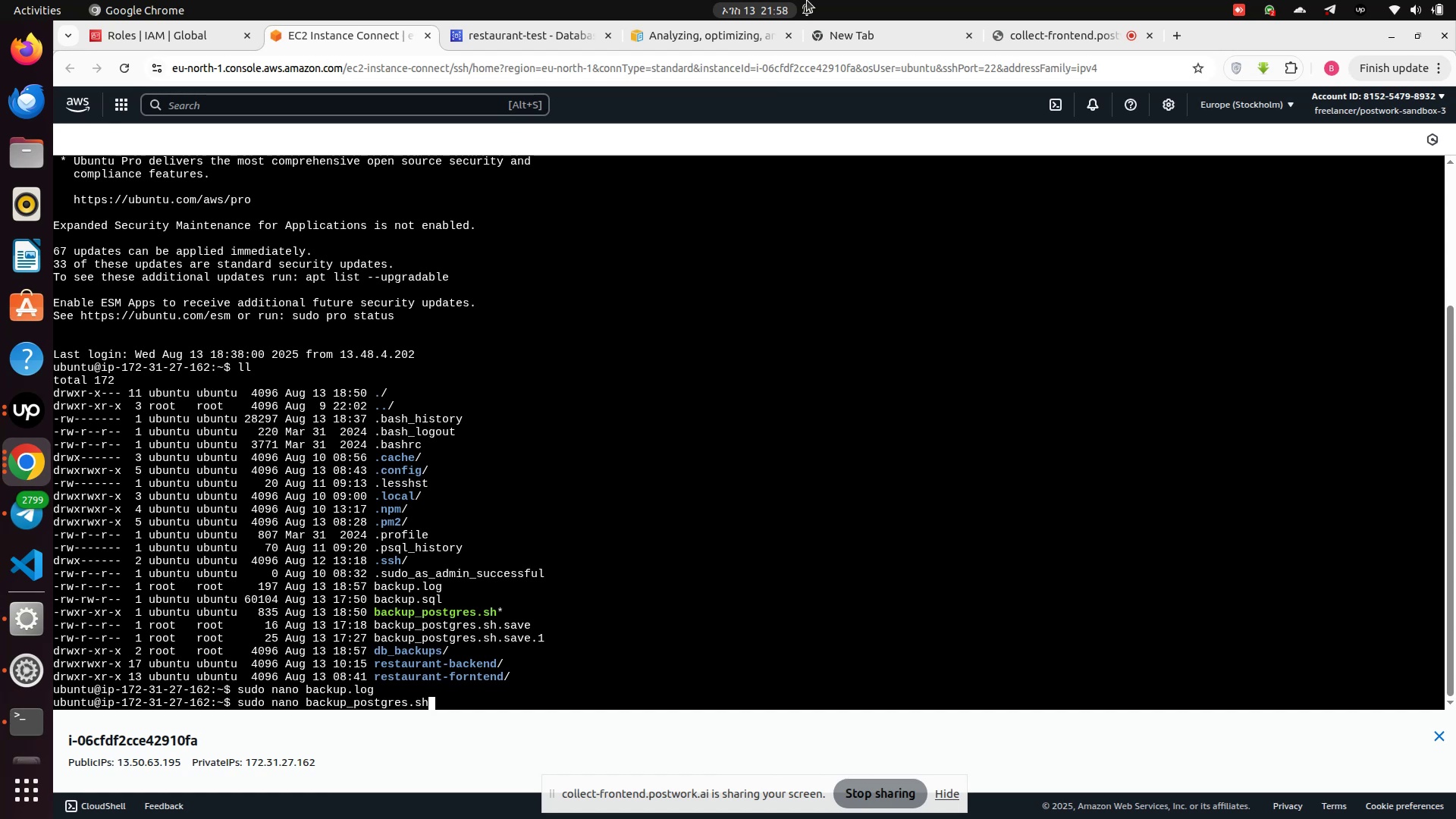 
key(Enter)
 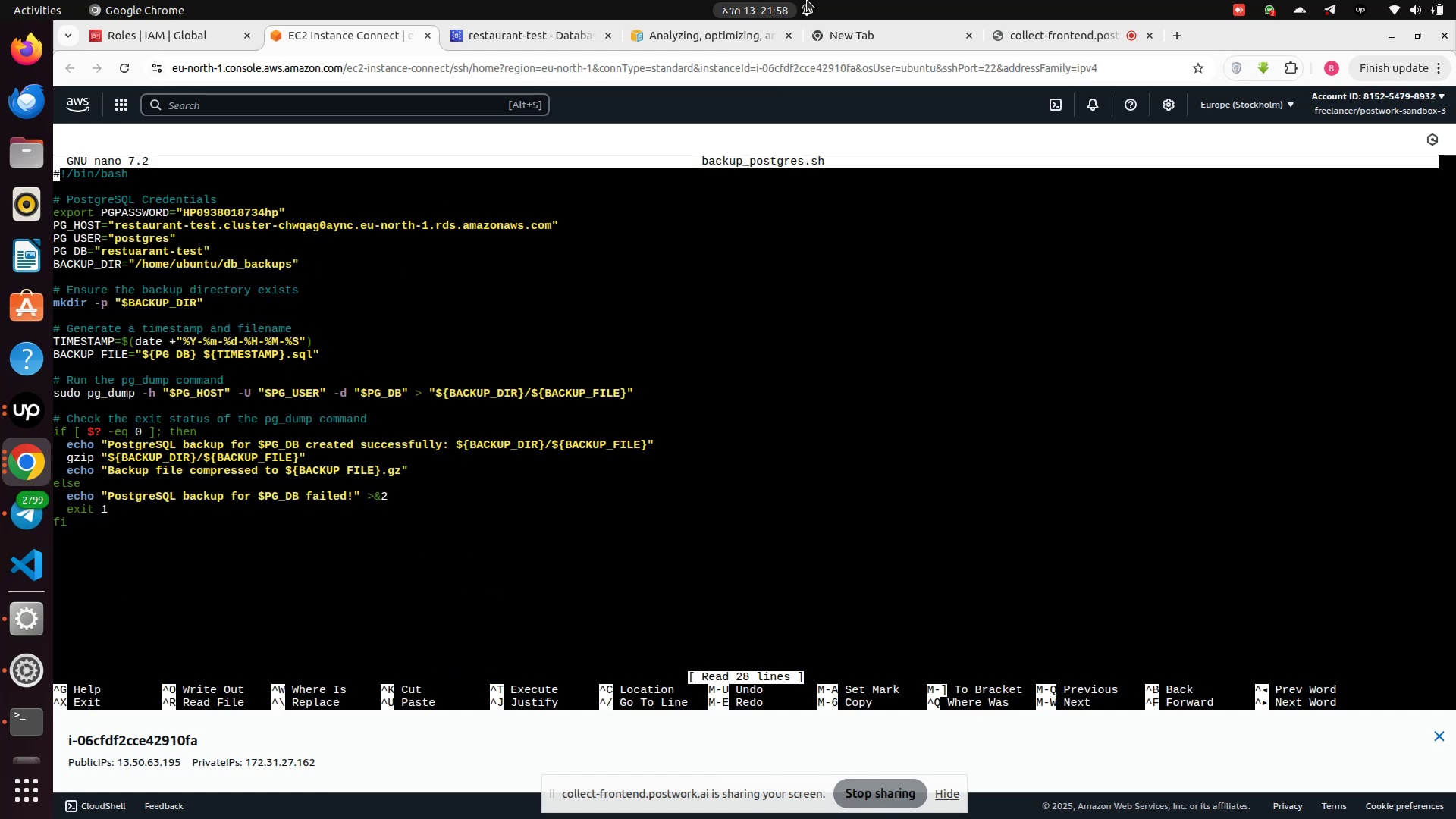 
hold_key(key=ArrowDown, duration=1.03)
 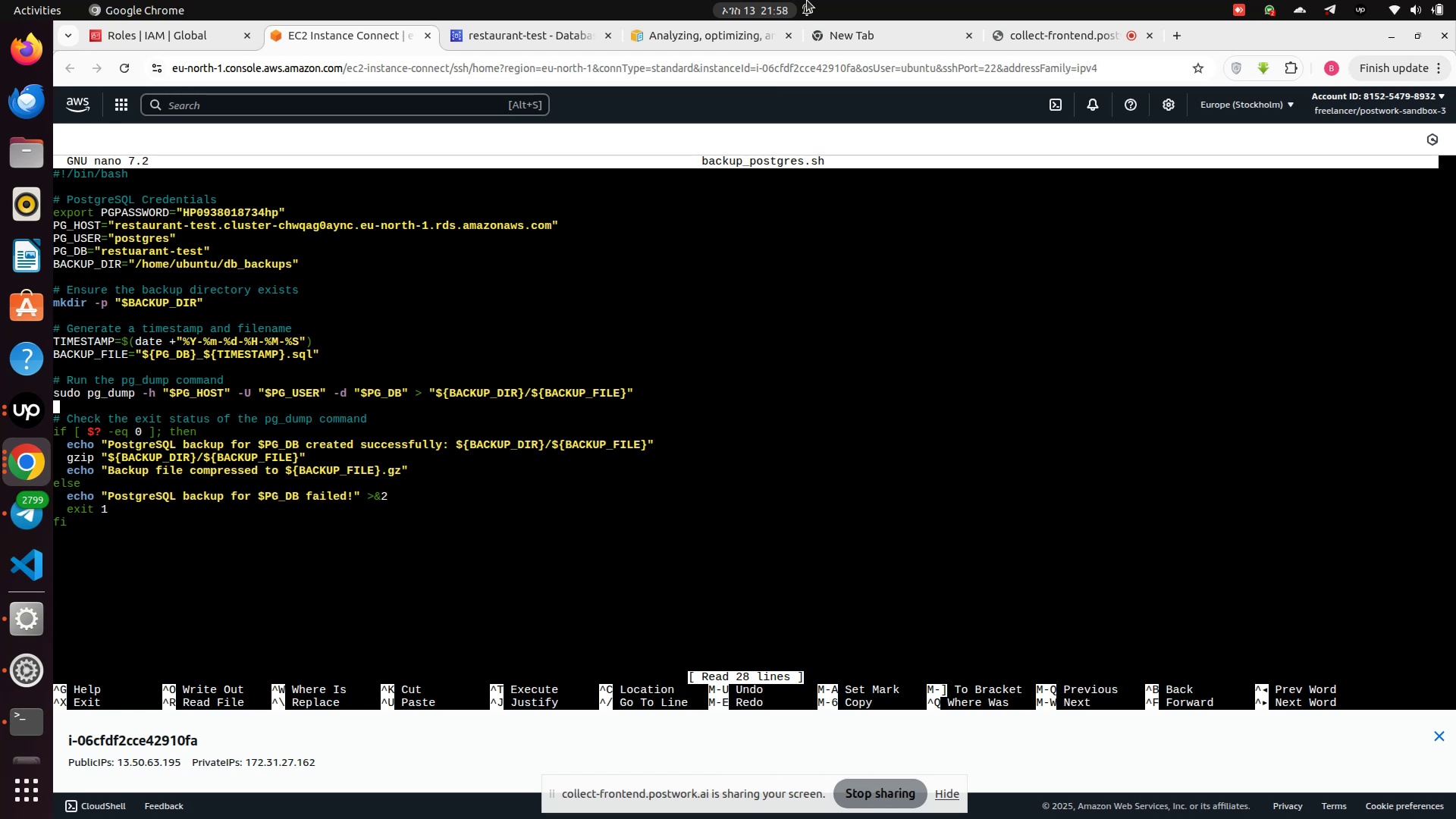 
wait(12.32)
 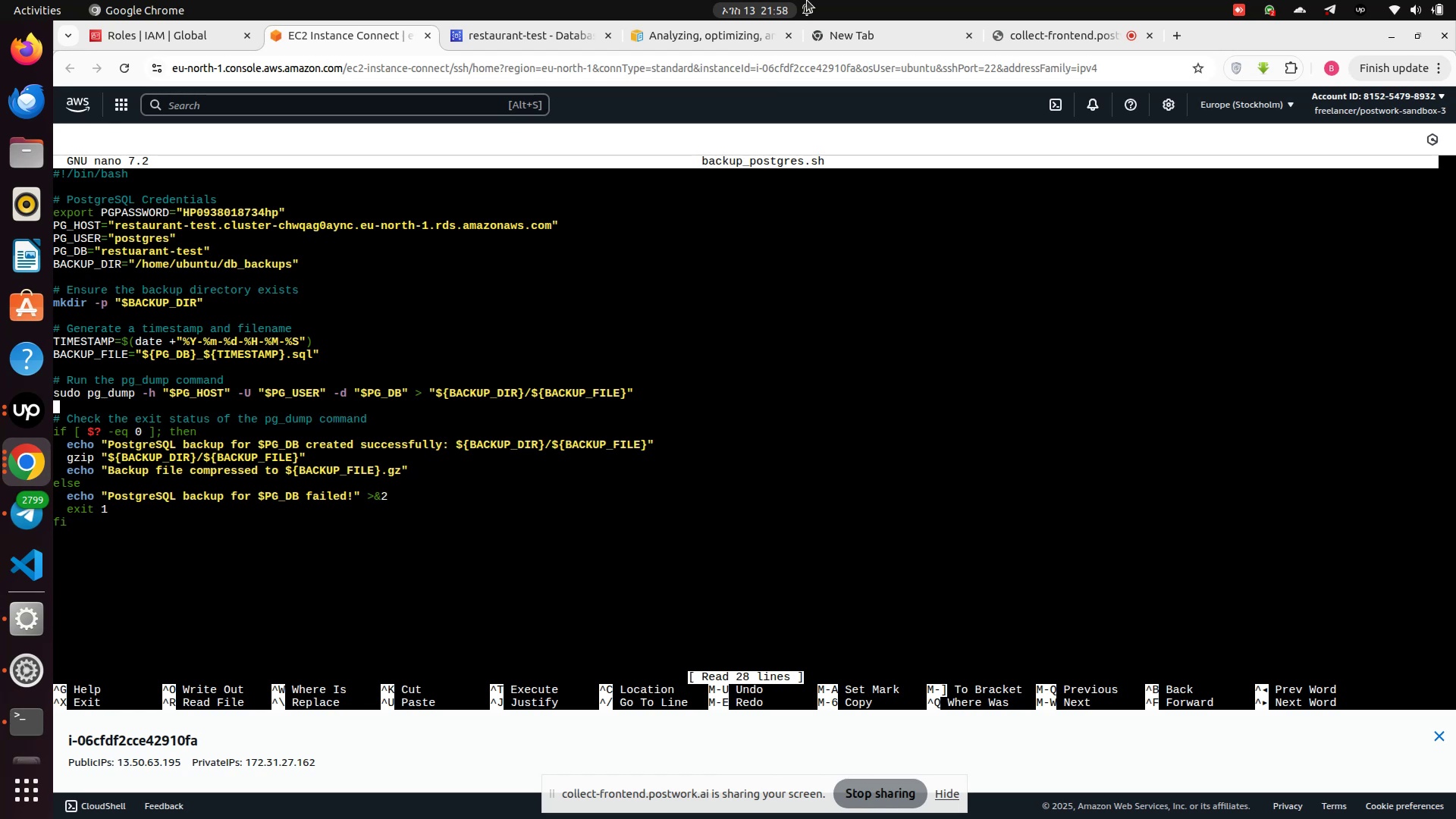 
hold_key(key=ArrowUp, duration=0.8)
 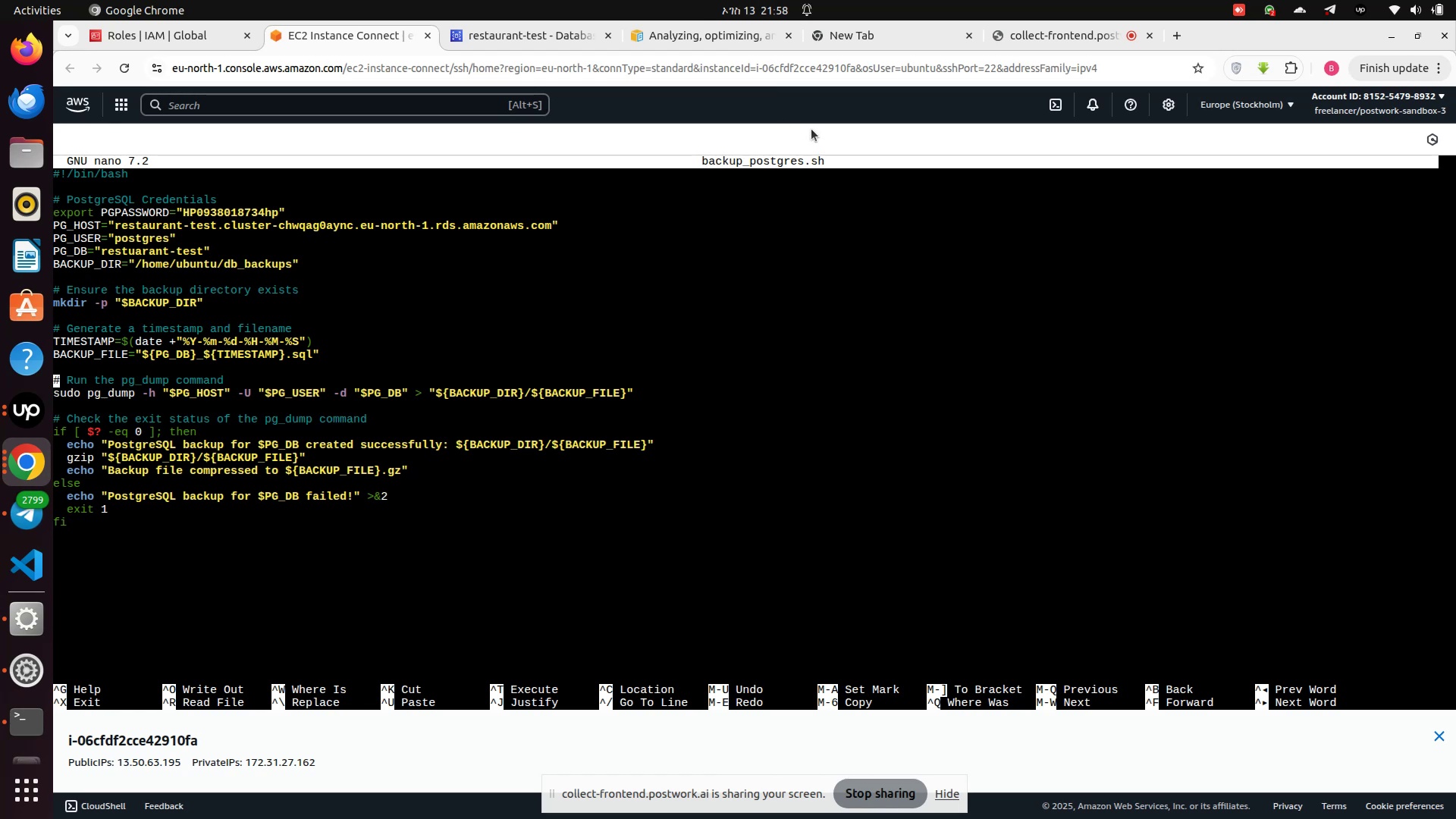 
key(ArrowUp)
 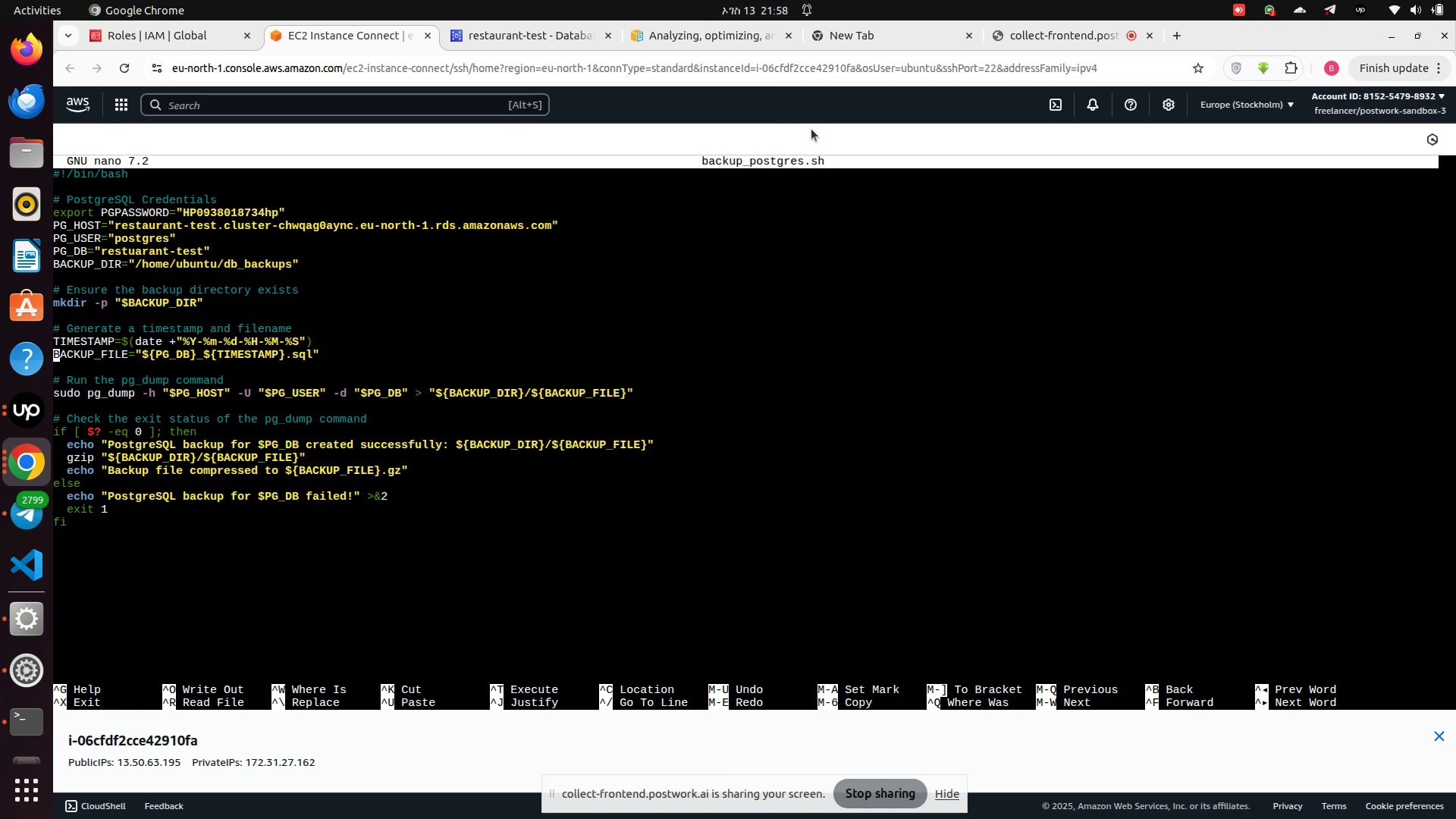 
key(ArrowUp)
 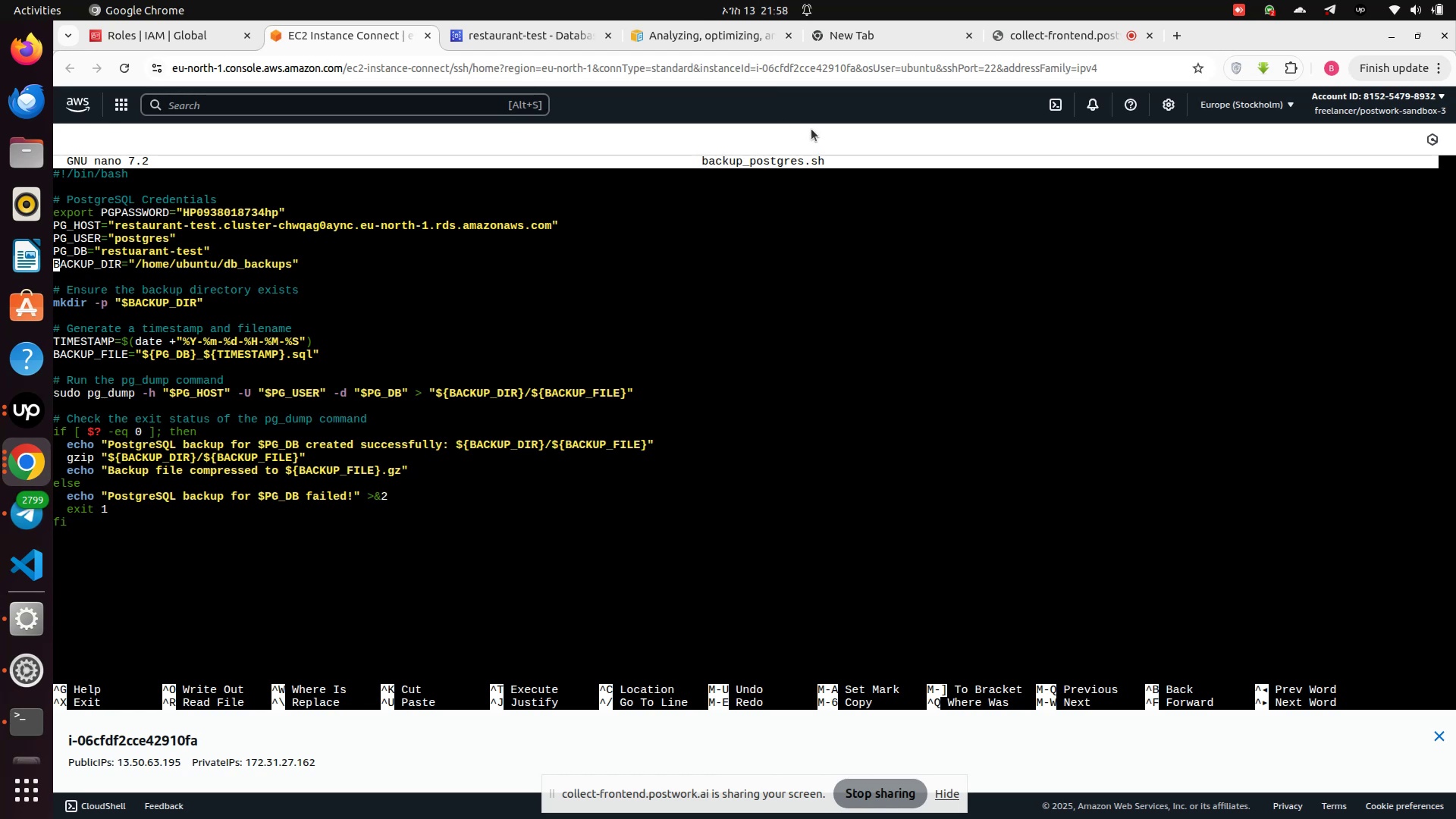 
key(ArrowUp)
 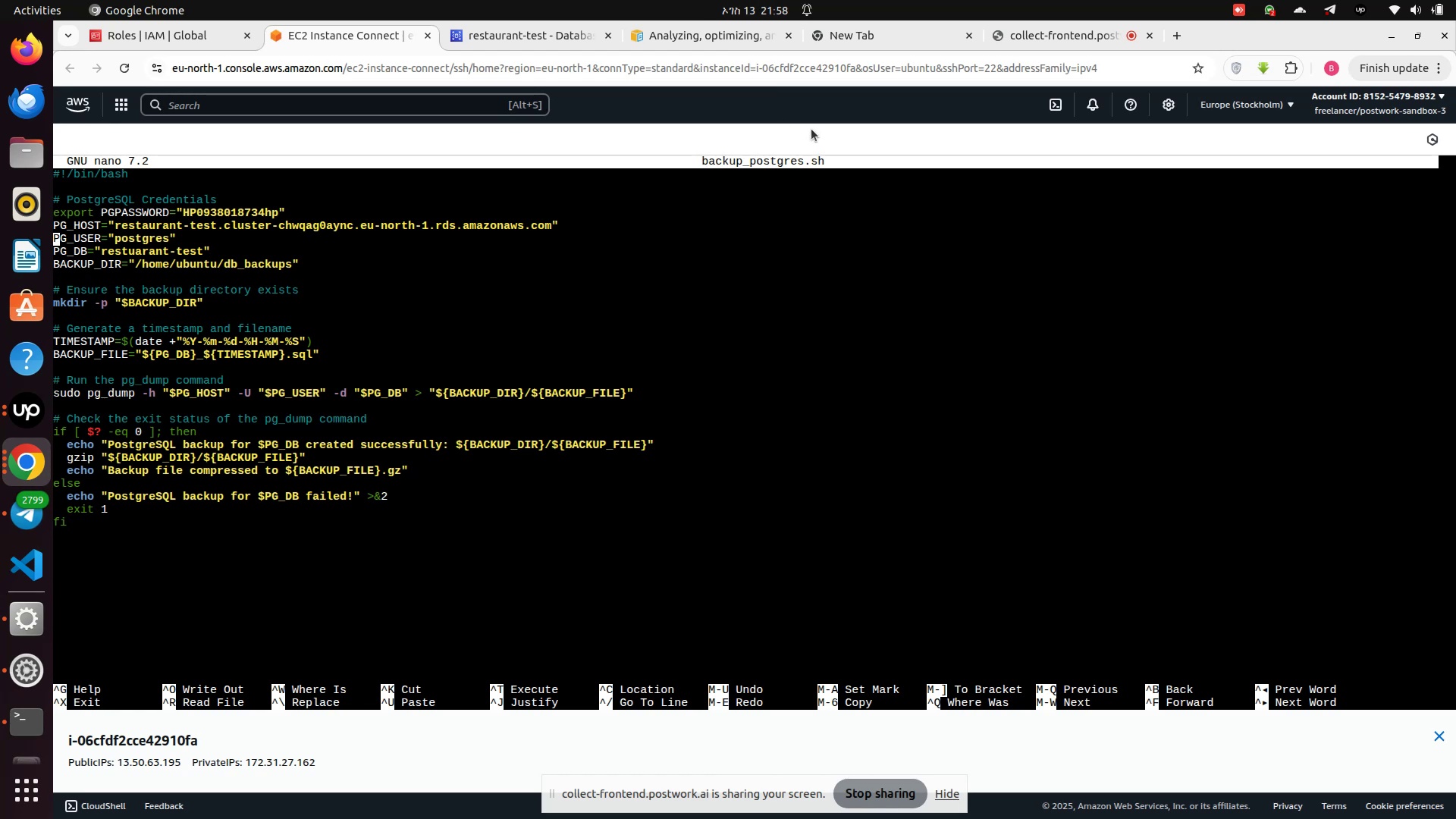 
key(ArrowDown)
 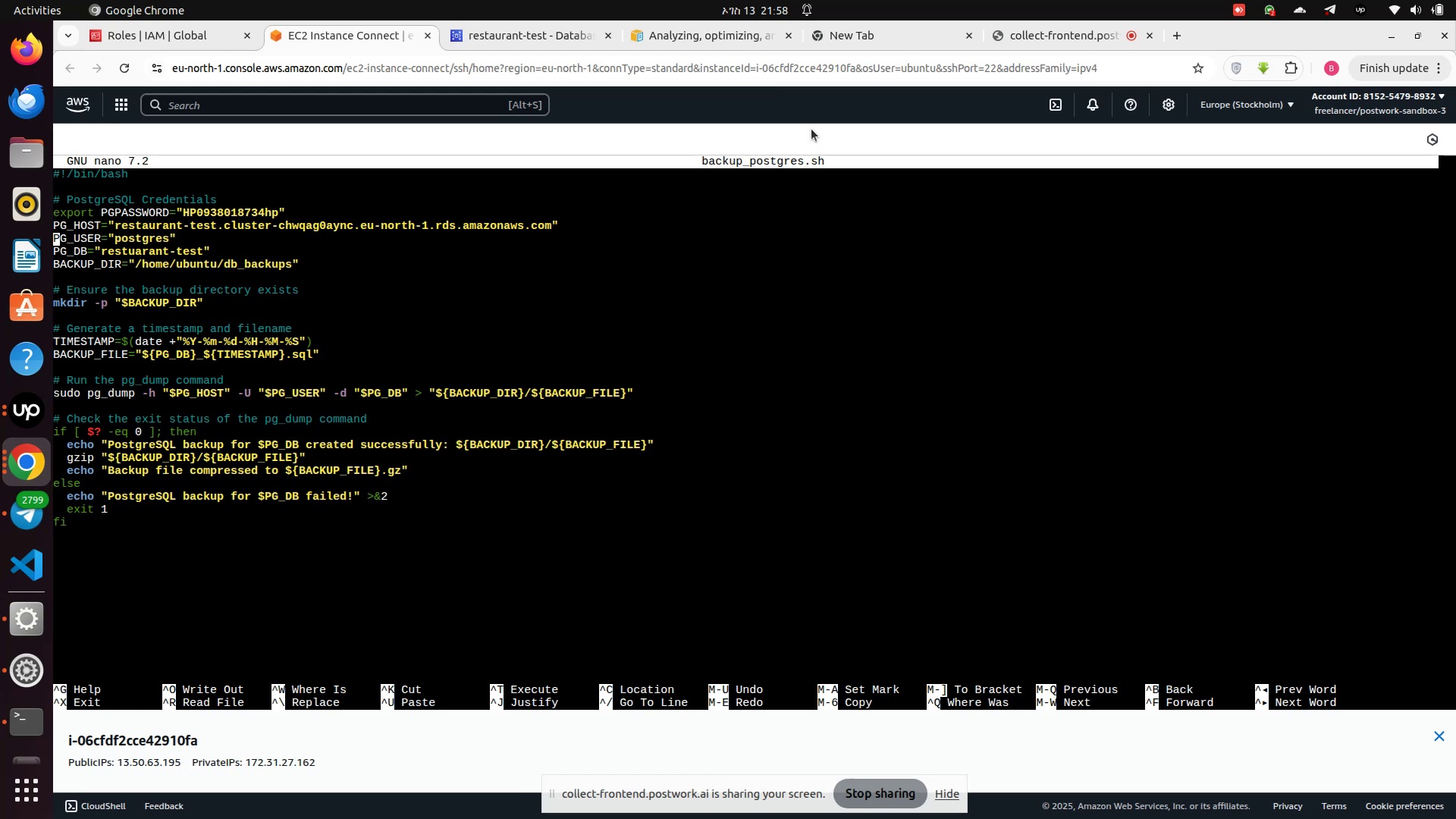 
hold_key(key=ArrowRight, duration=0.81)
 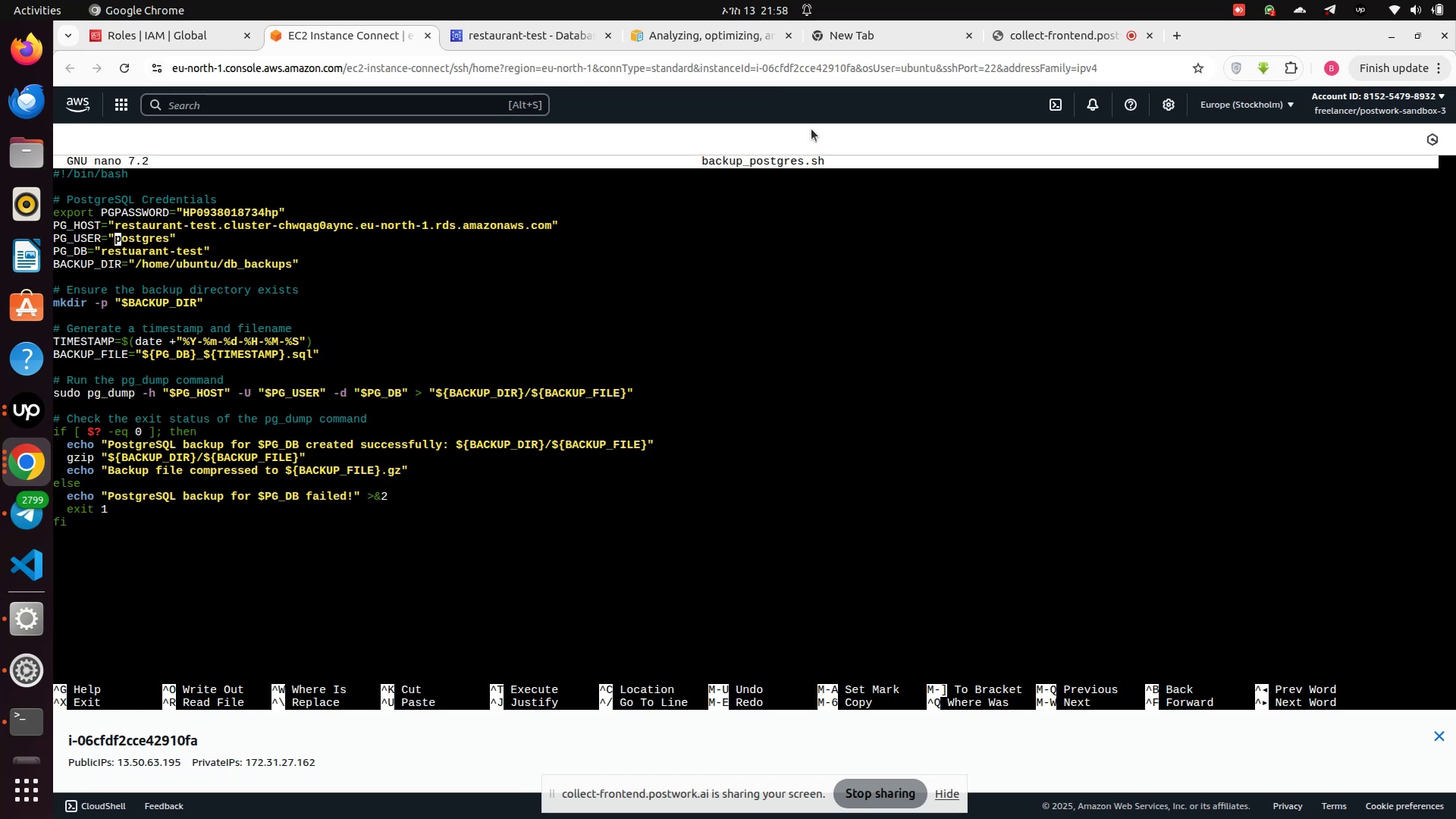 
key(ArrowDown)
 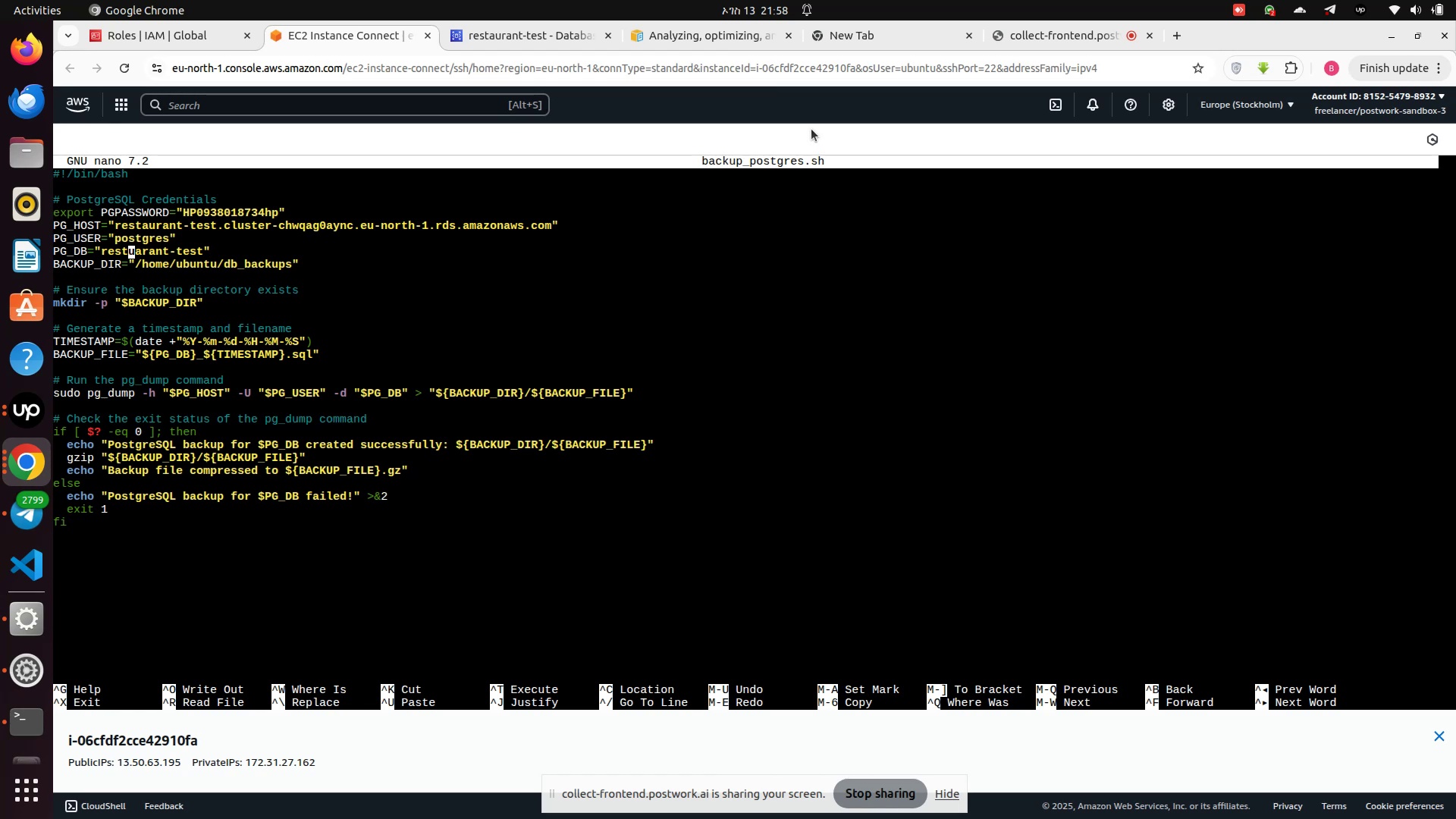 
key(ArrowRight)
 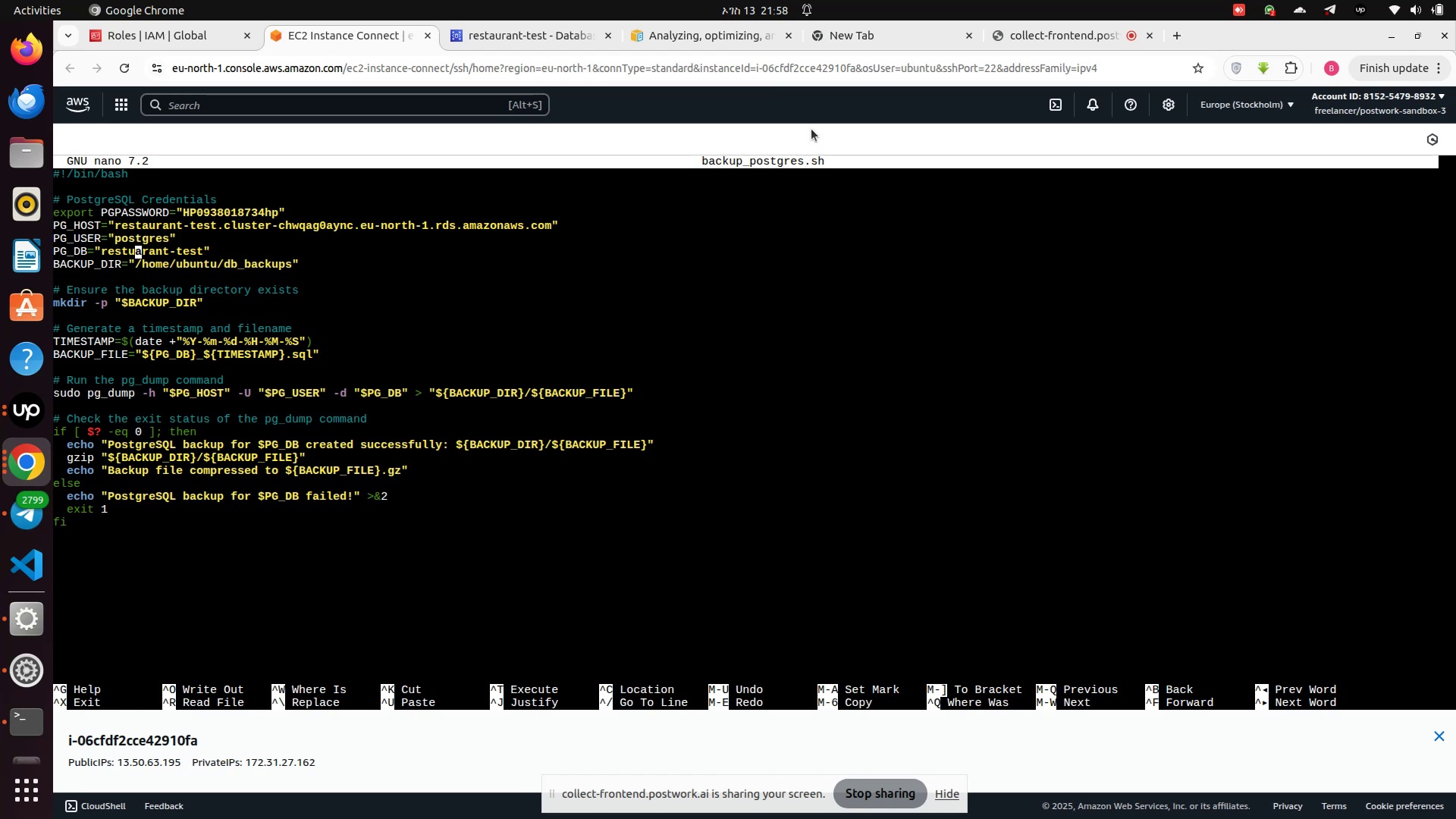 
key(Backspace)
 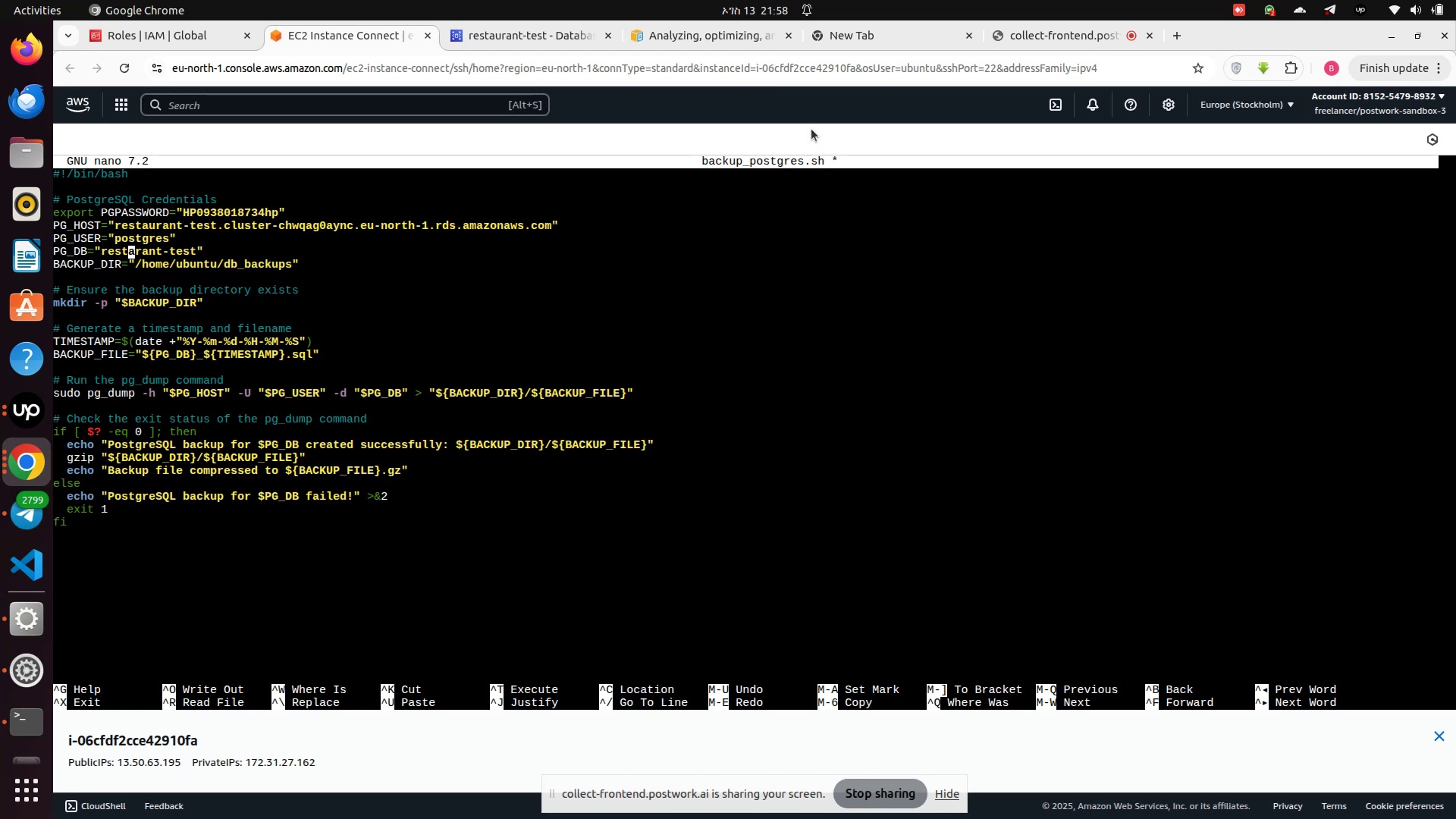 
key(ArrowRight)
 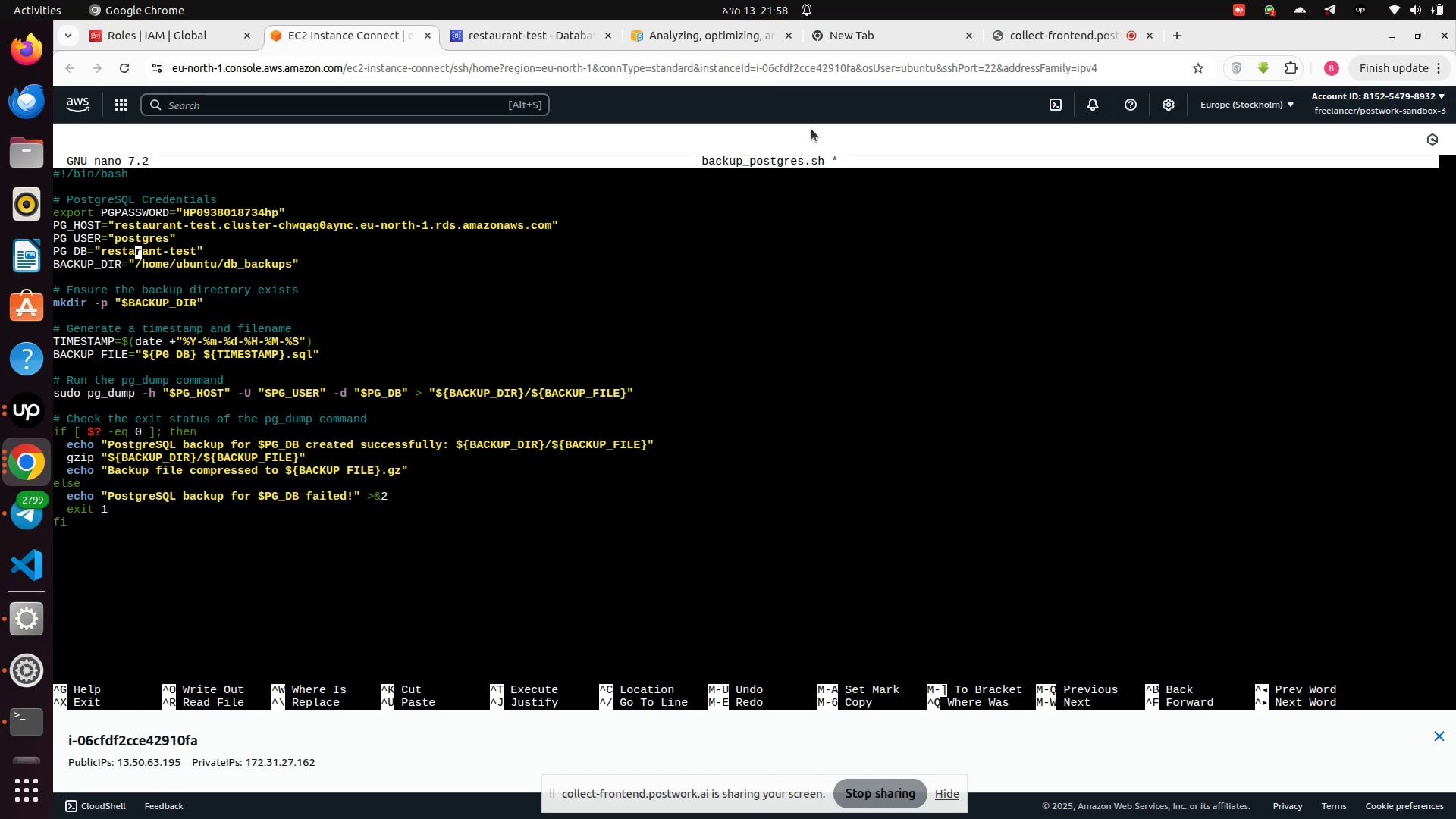 
key(U)
 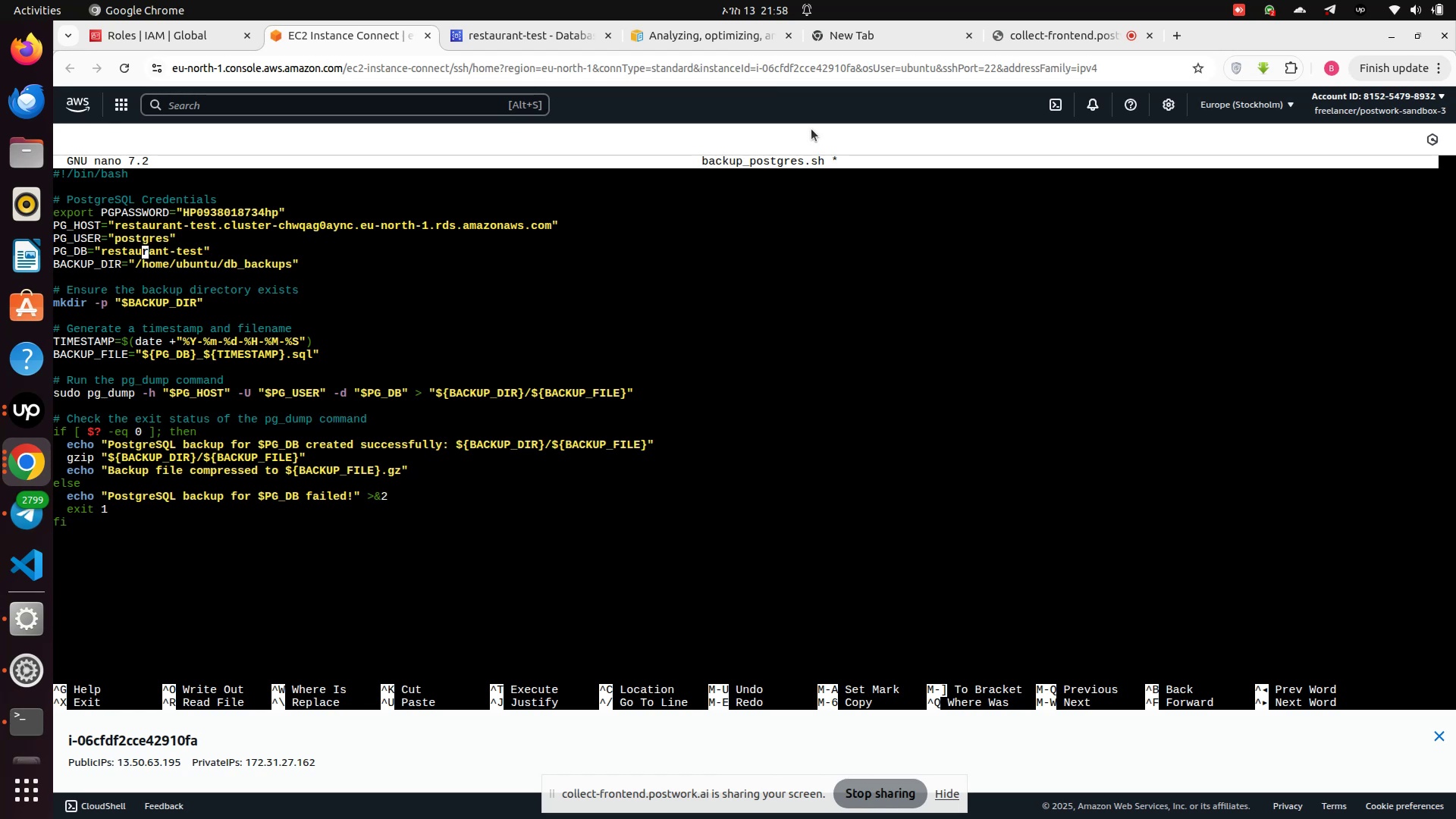 
key(Control+S)
 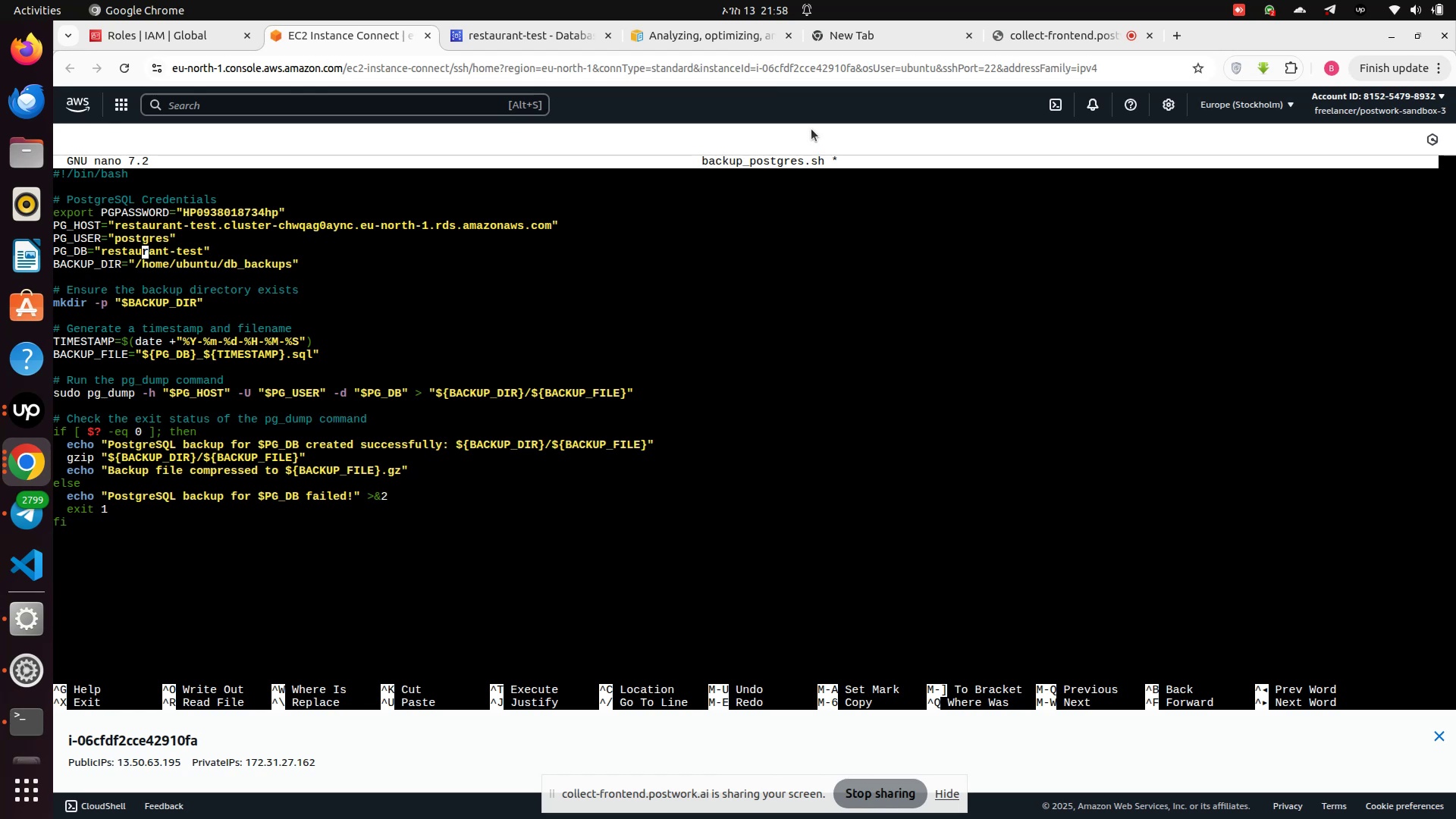 
hold_key(key=X, duration=0.31)
 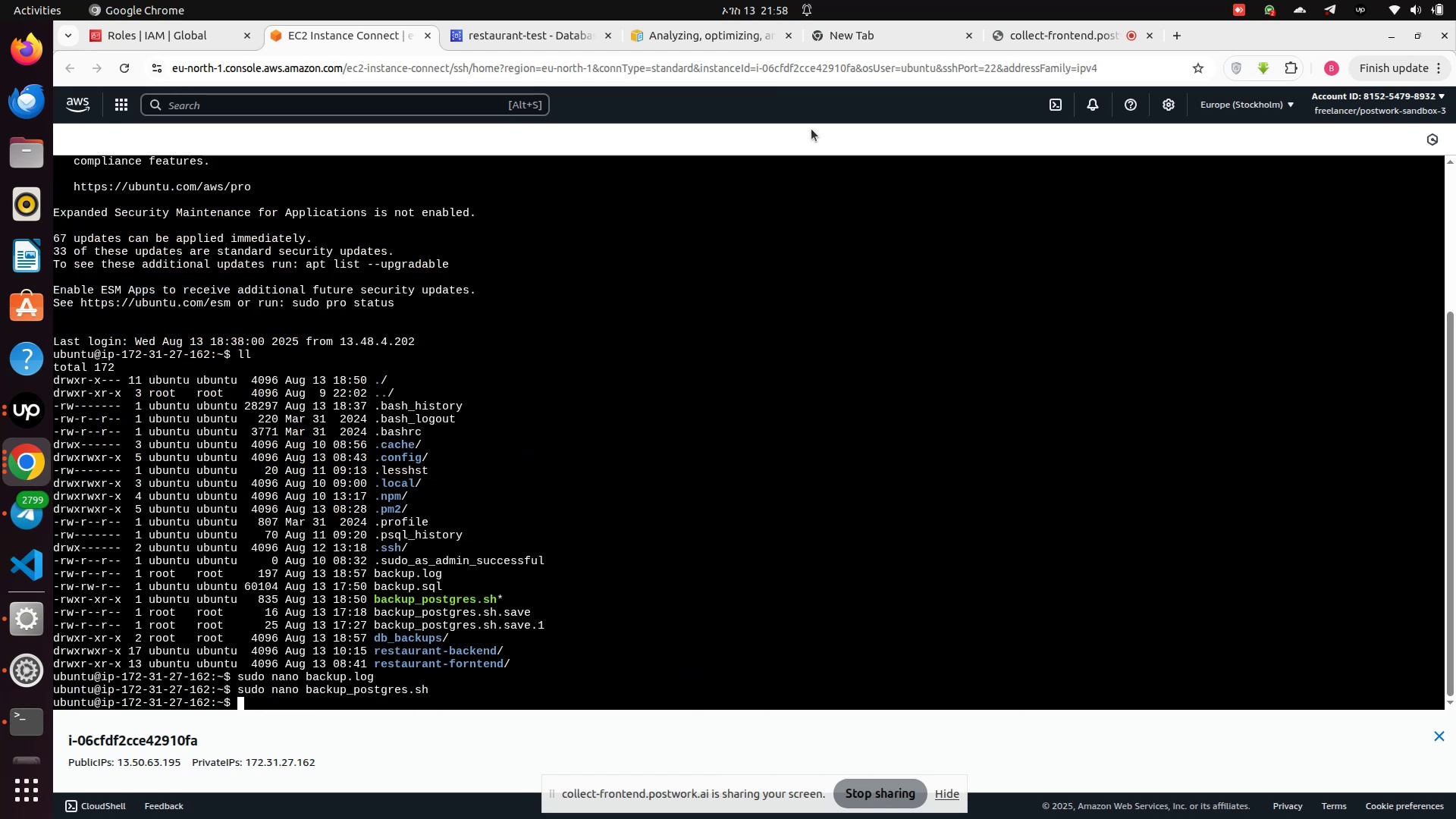 
key(ArrowUp)
 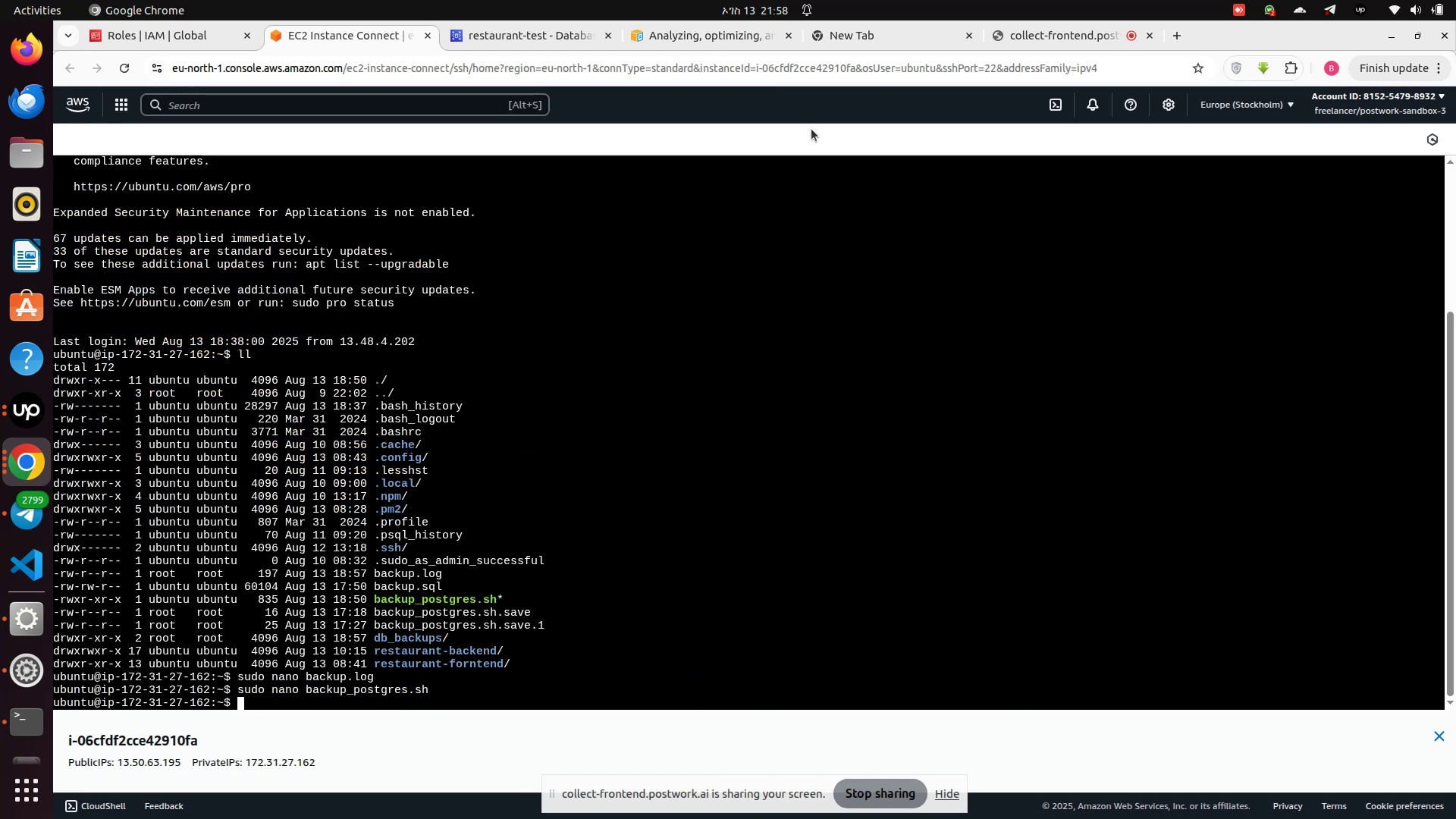 
key(ArrowUp)
 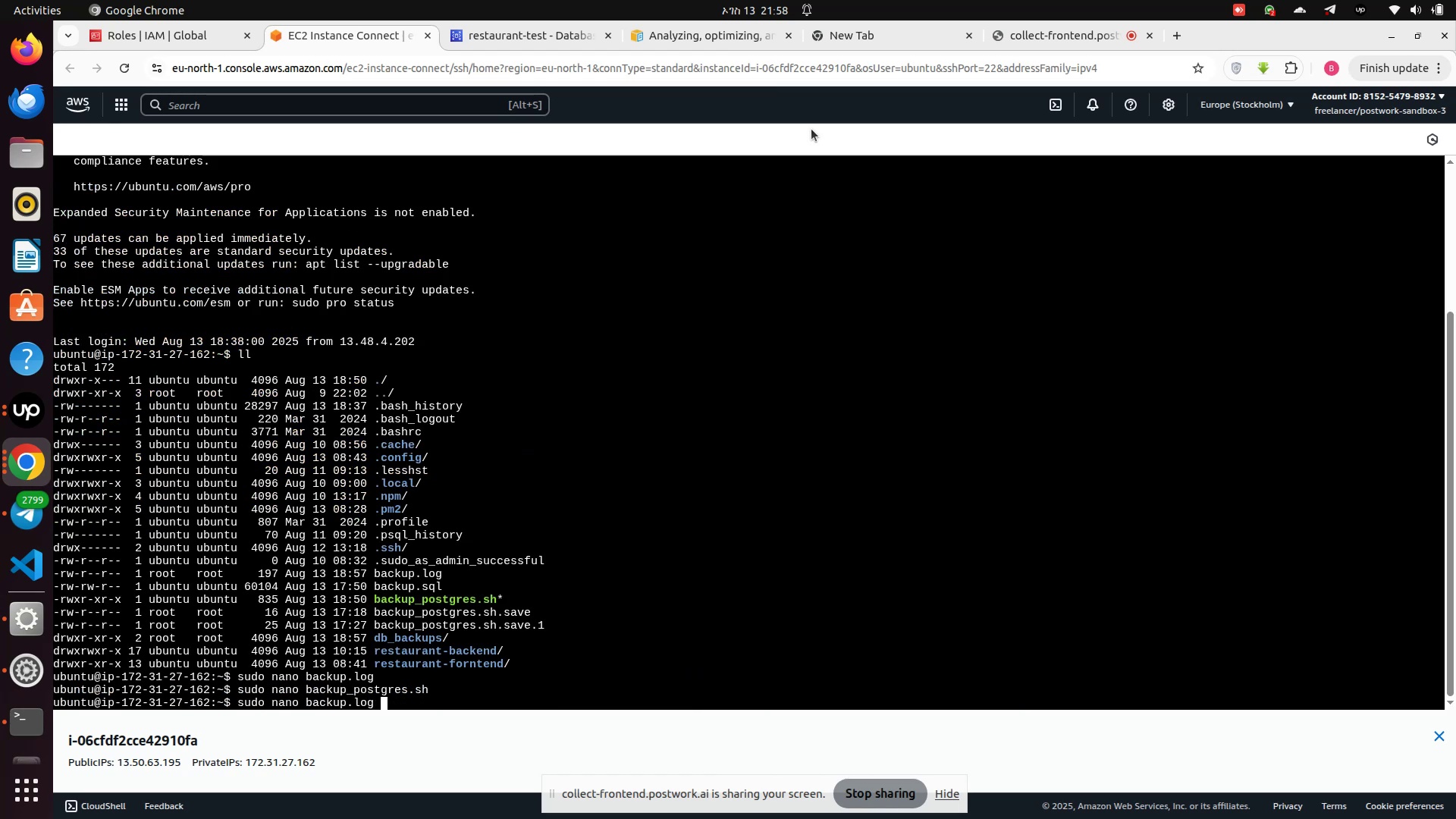 
key(ArrowUp)
 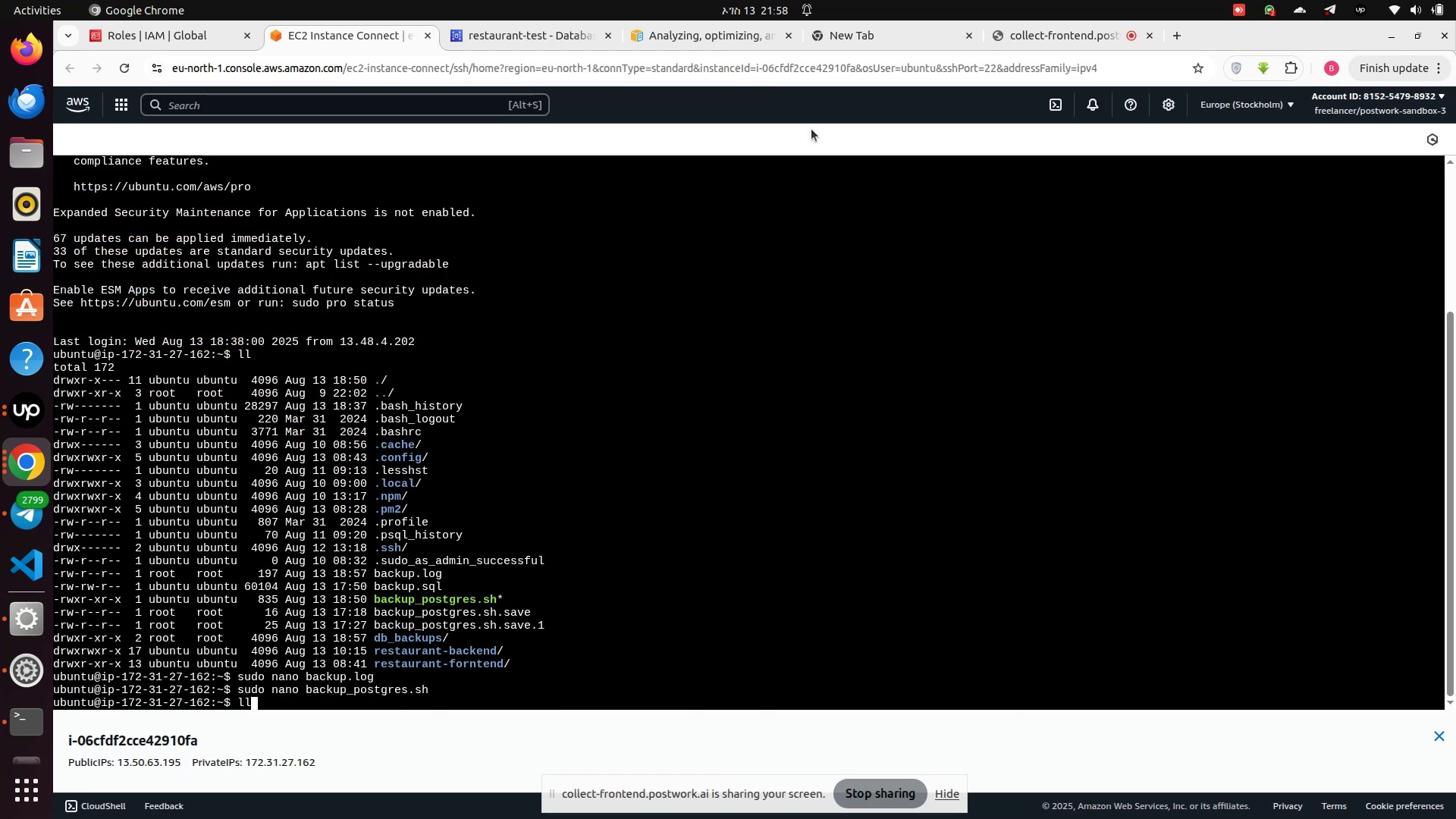 
key(ArrowUp)
 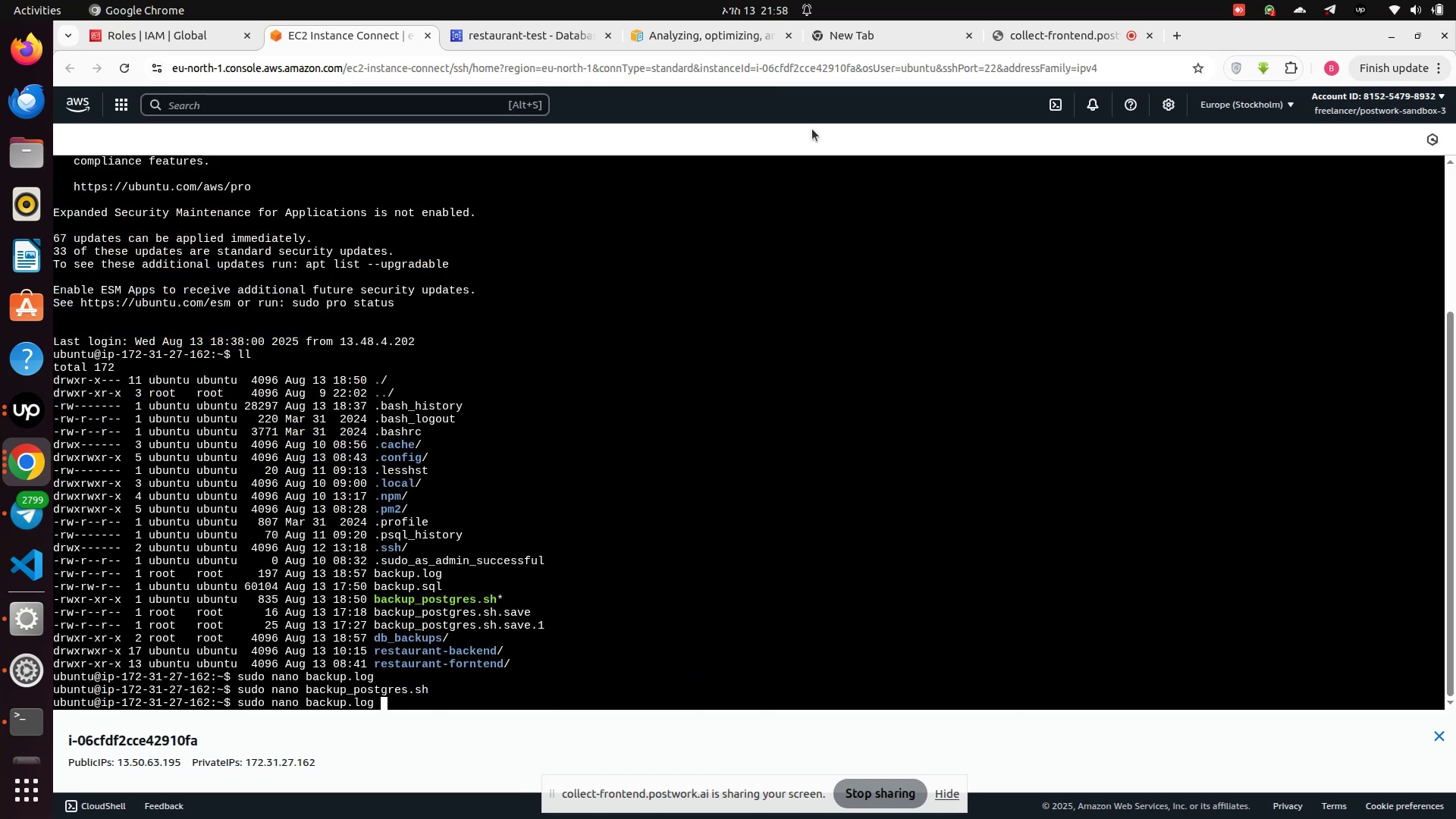 
key(ArrowUp)
 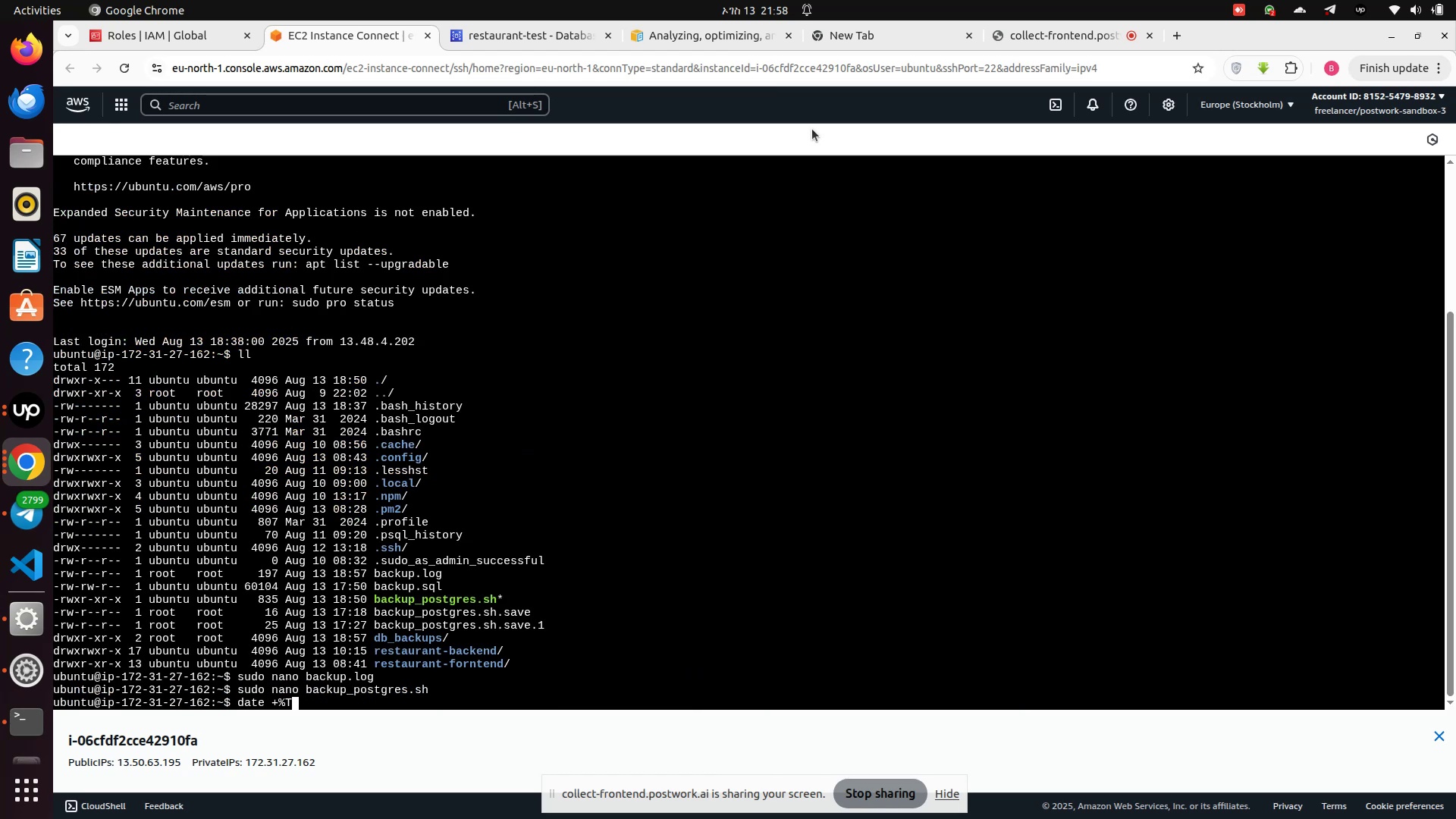 
key(ArrowUp)
 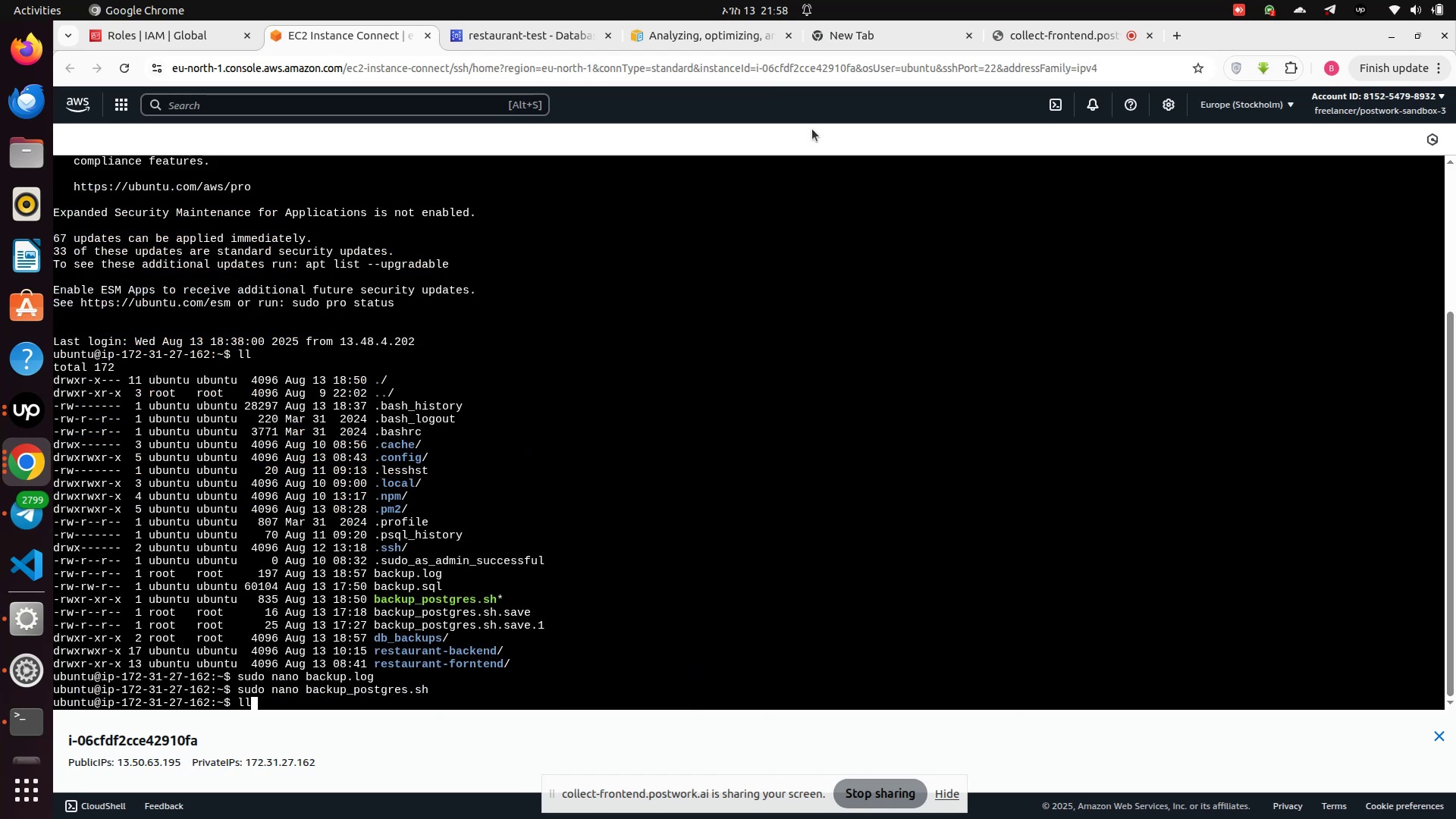 
key(ArrowUp)
 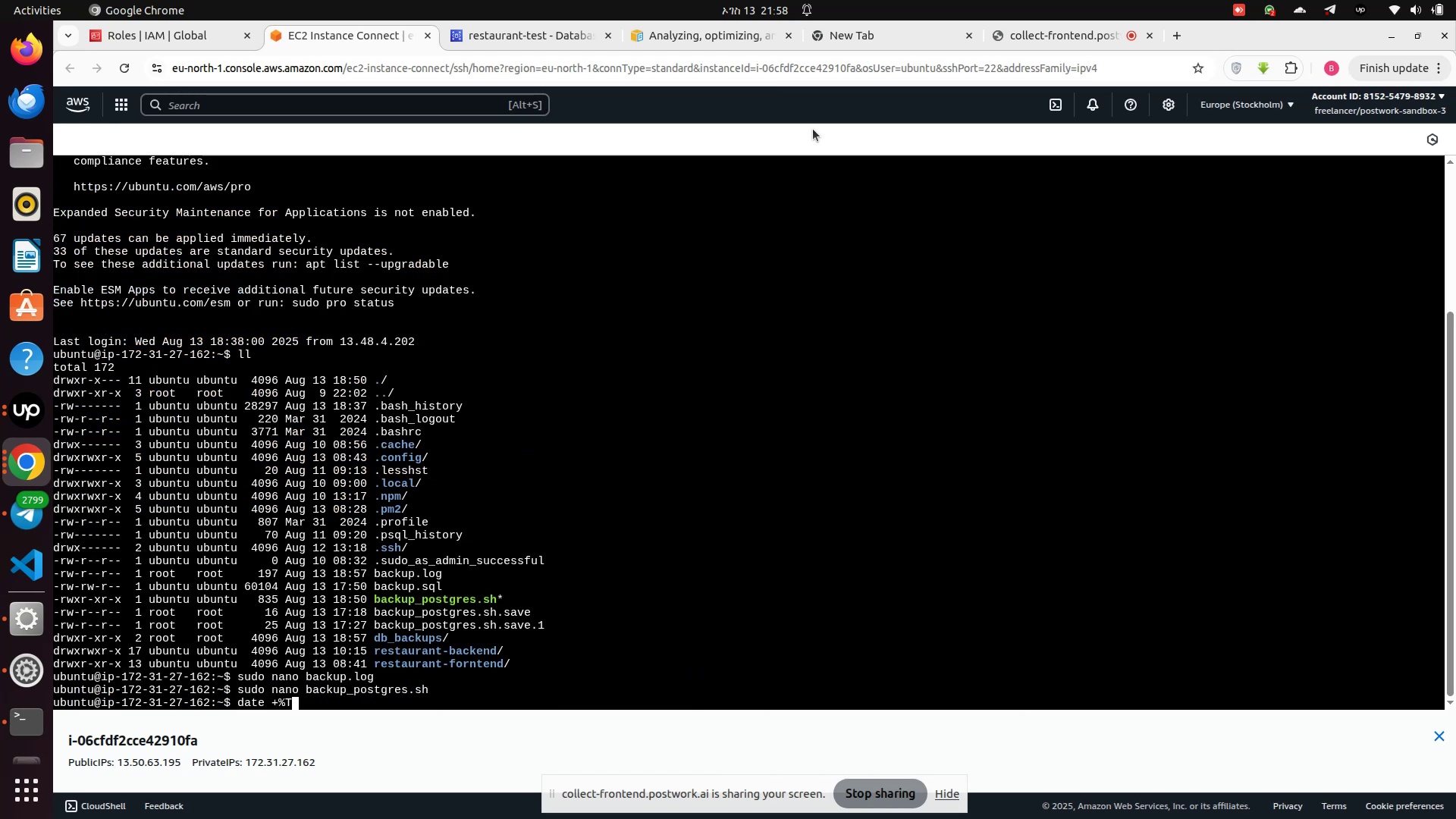 
key(ArrowUp)
 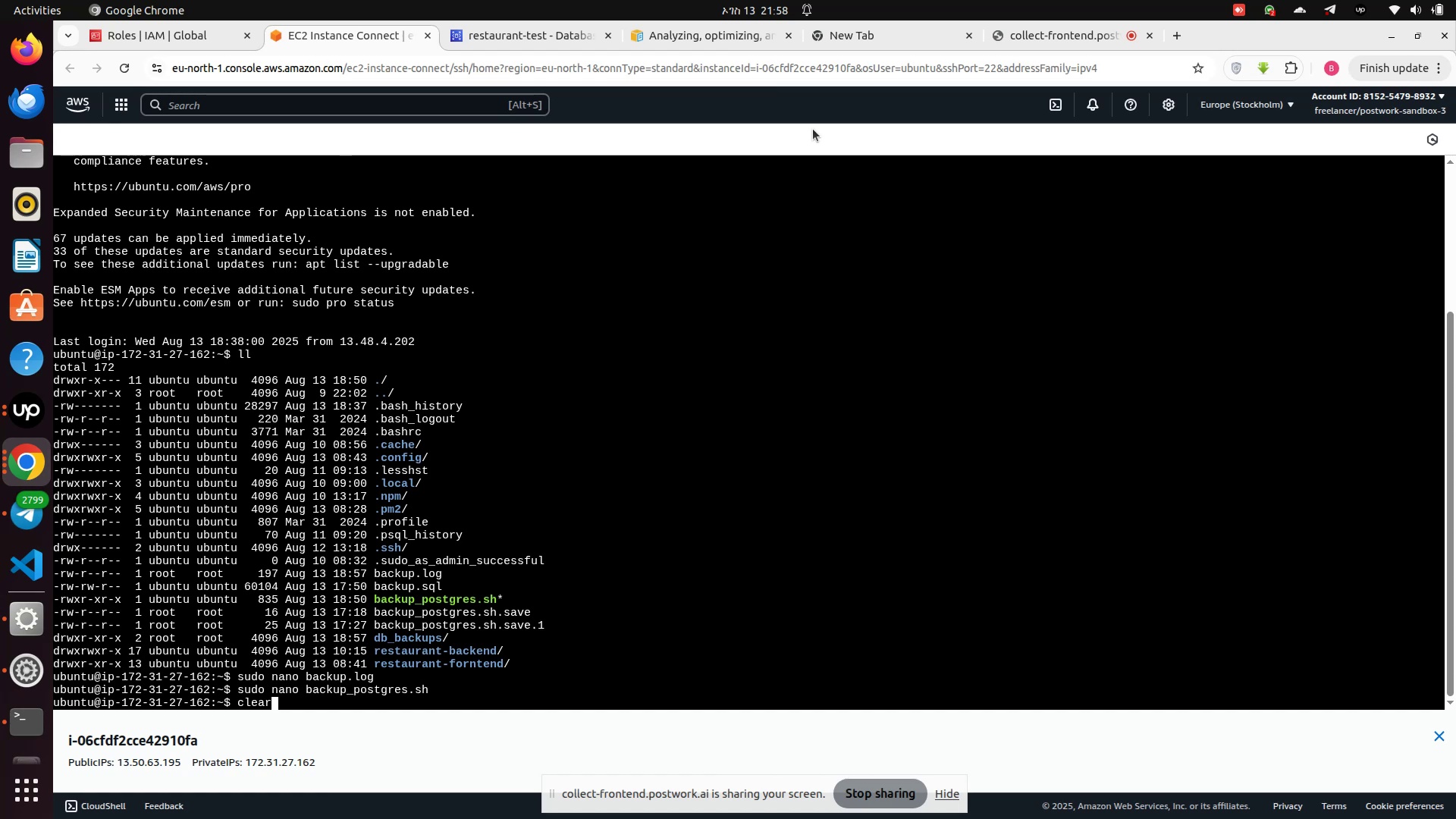 
key(ArrowUp)
 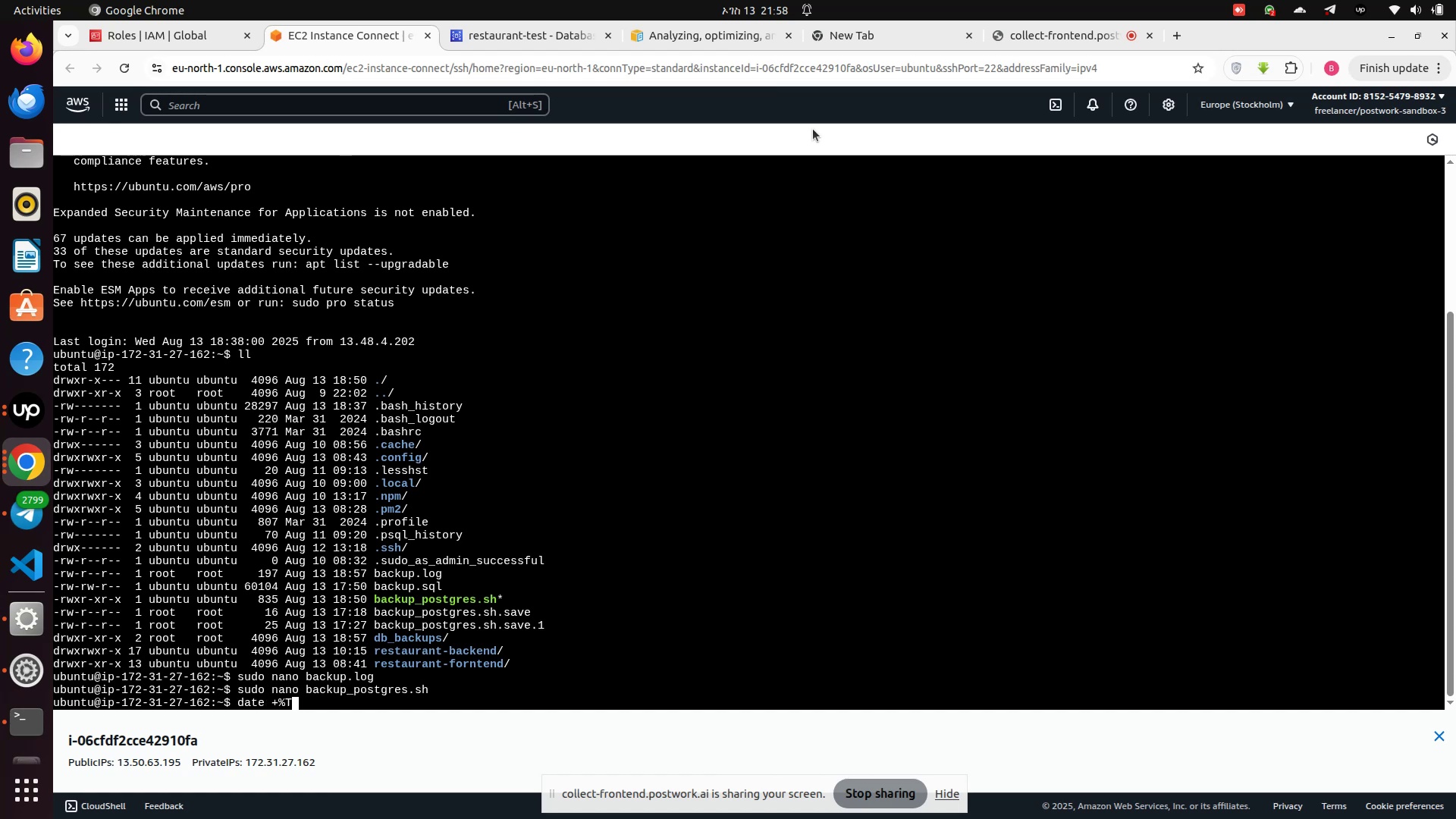 
key(ArrowUp)
 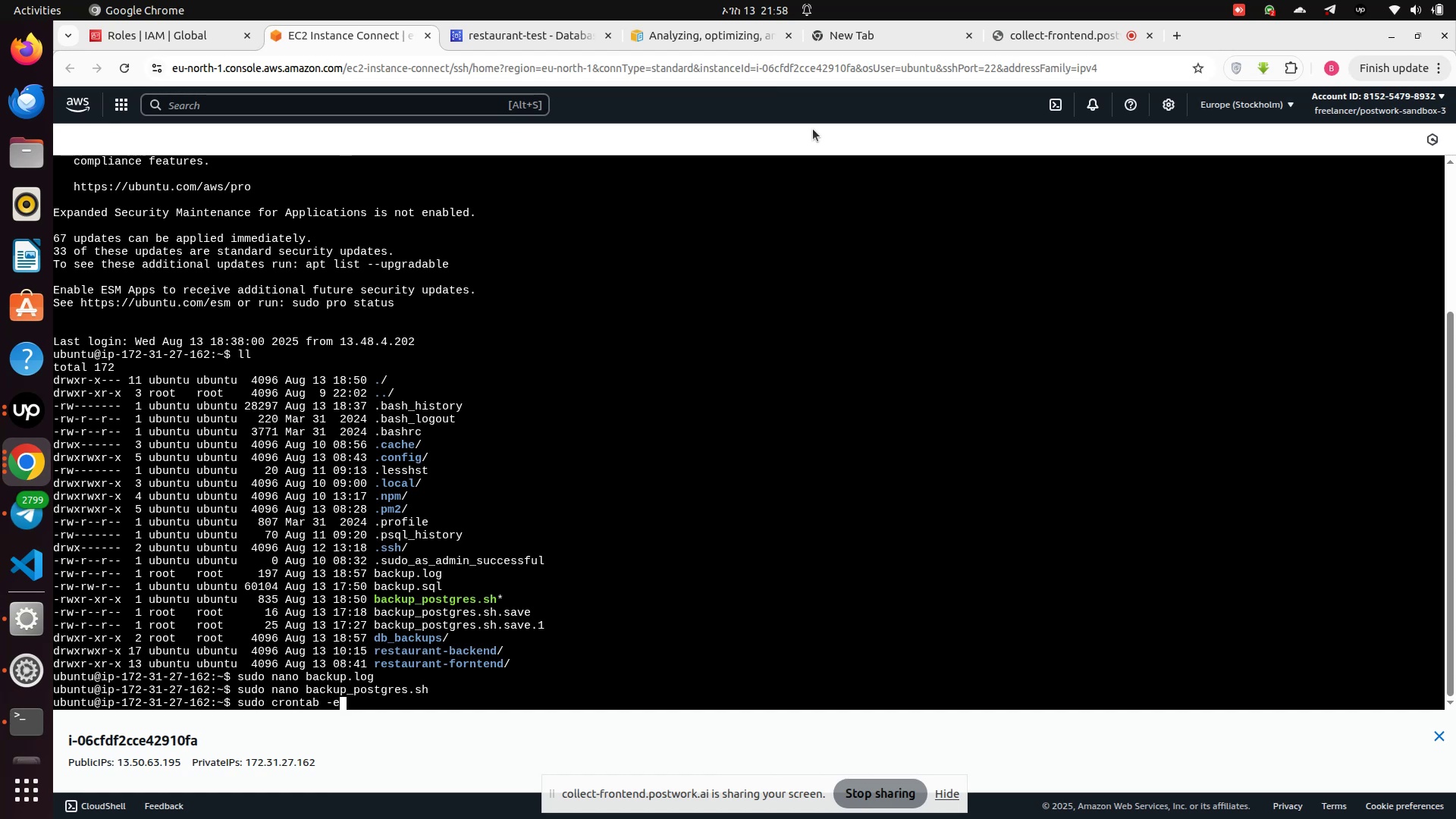 
key(Enter)
 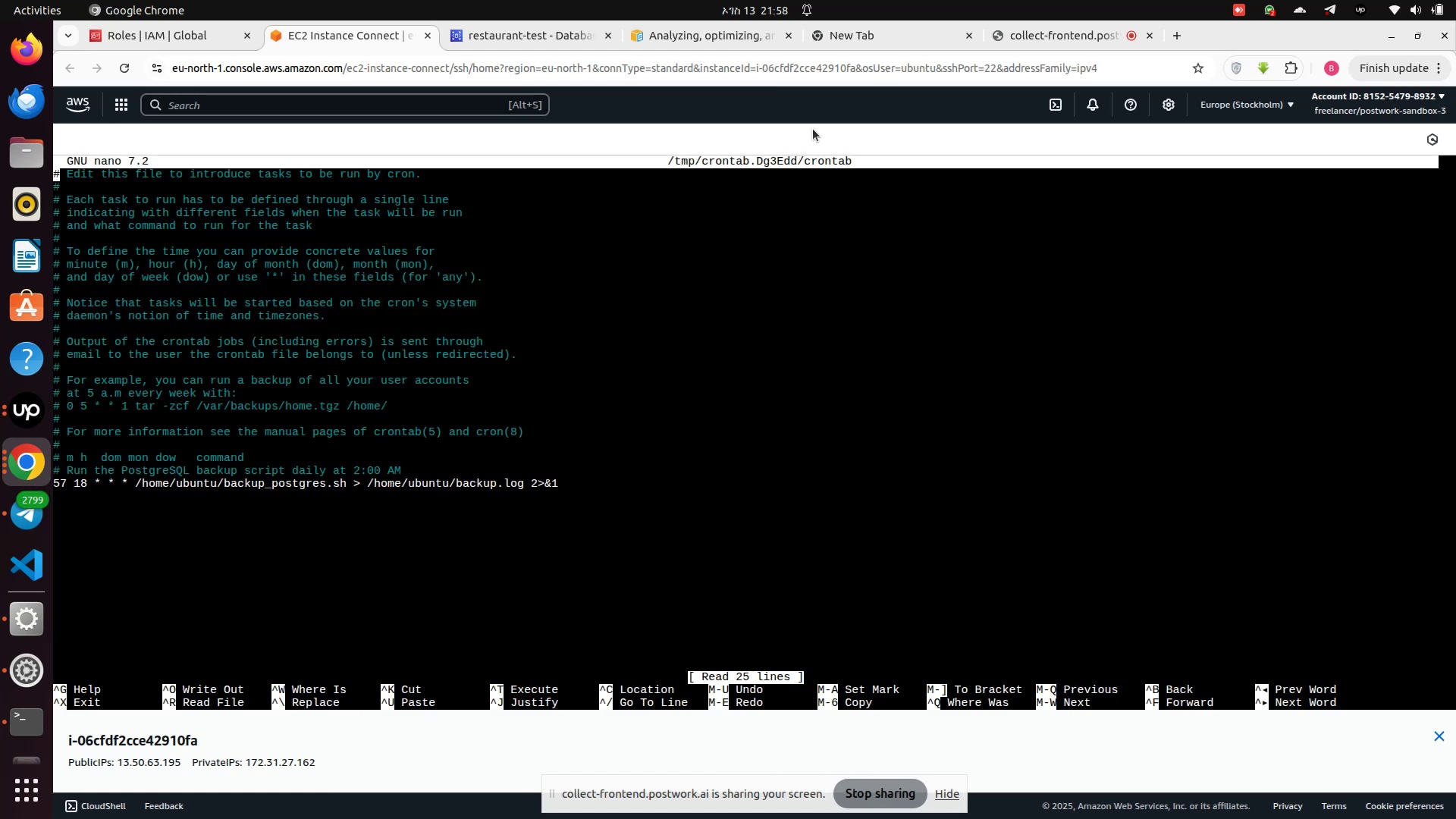 
hold_key(key=ArrowLeft, duration=0.77)
 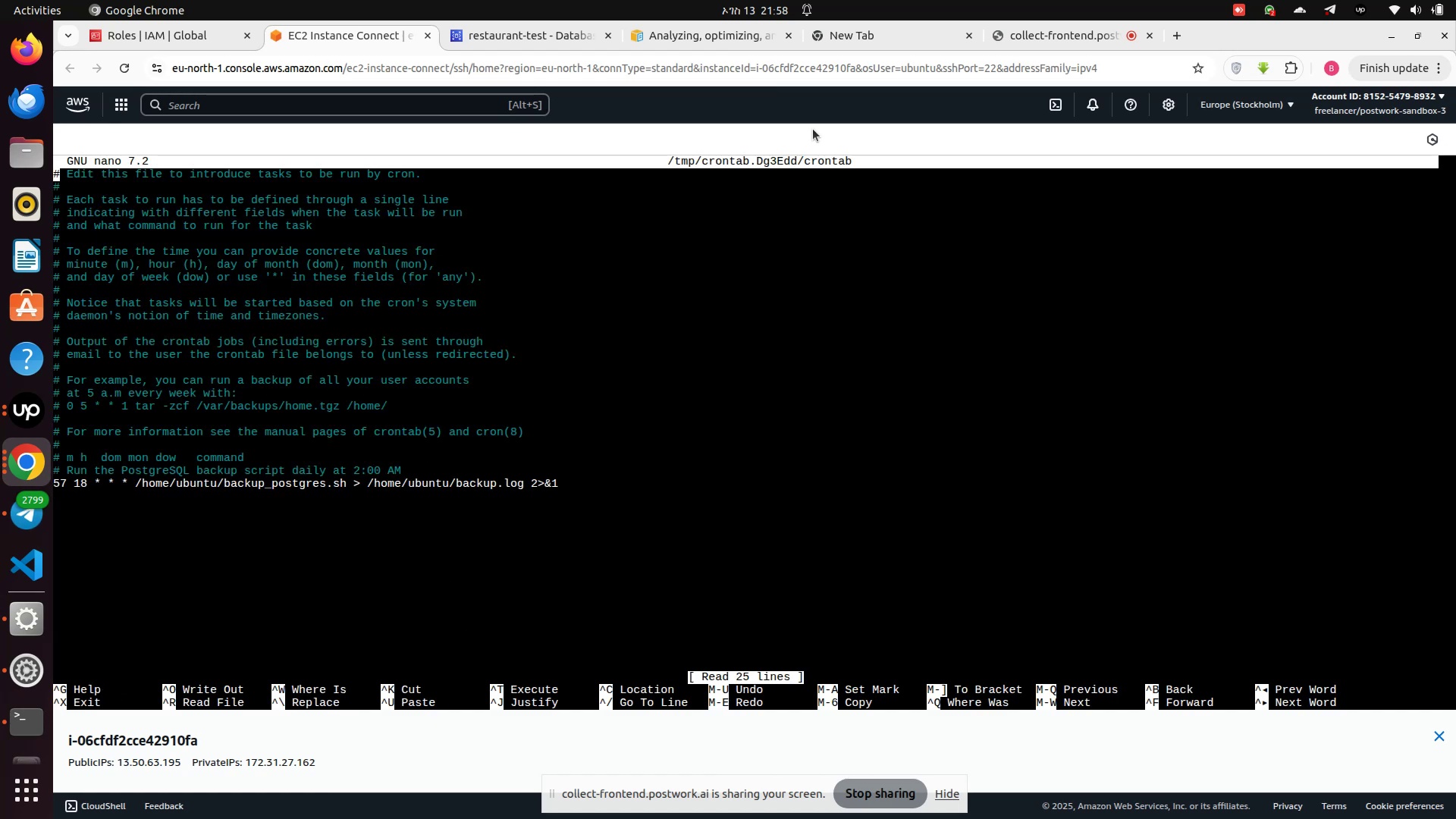 
hold_key(key=ArrowDown, duration=1.1)
 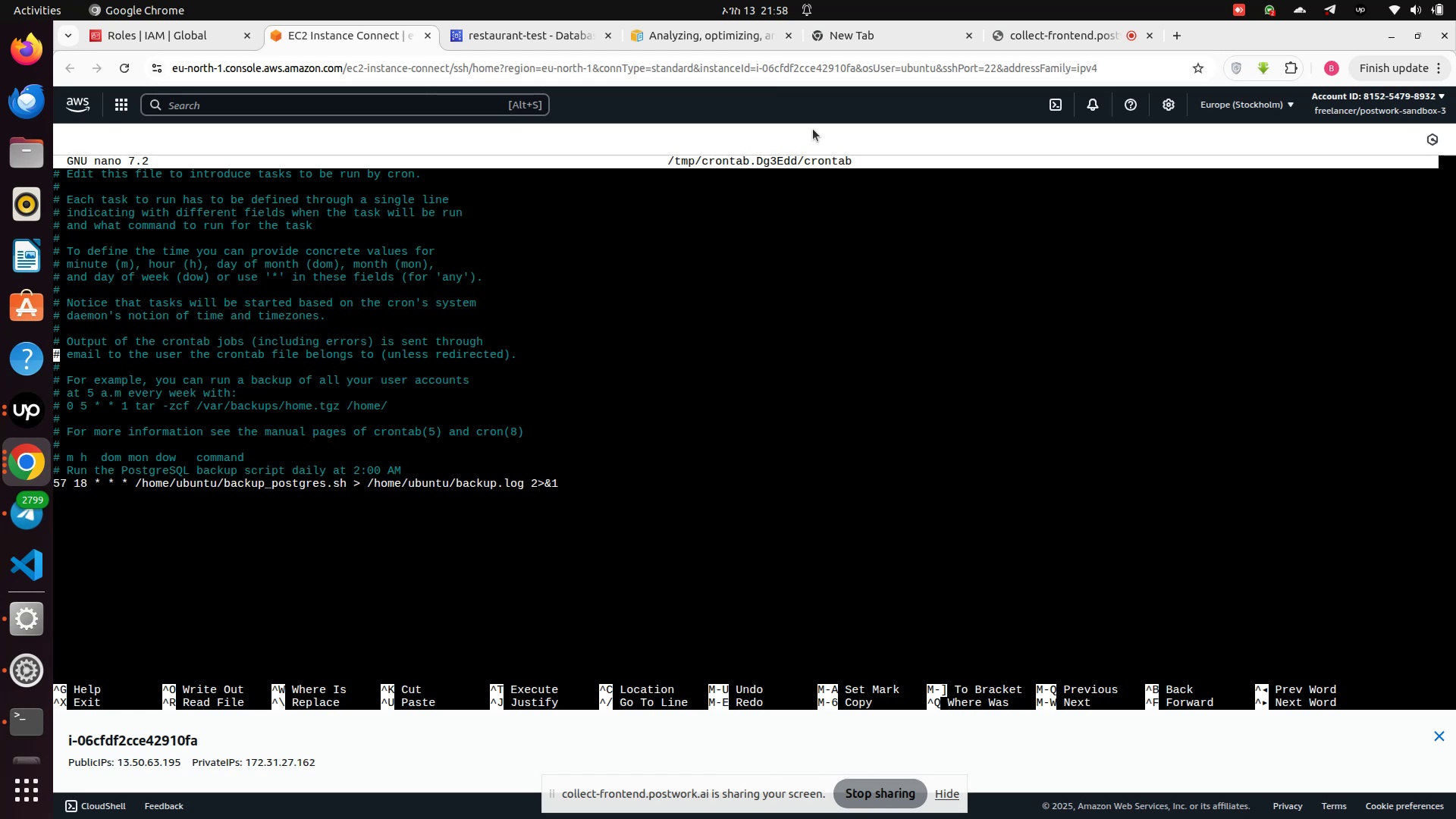 
key(ArrowDown)
 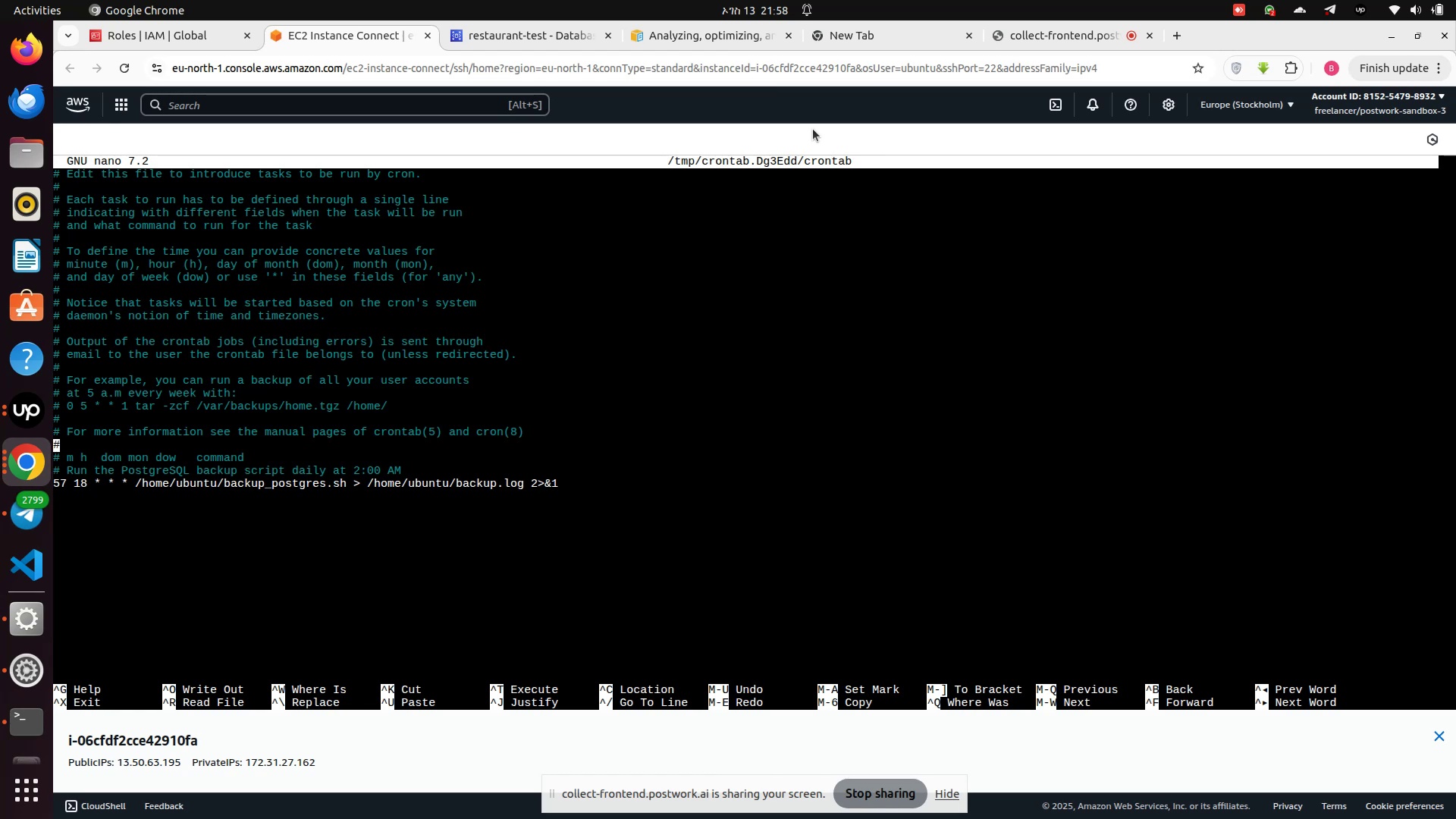 
hold_key(key=ArrowDown, duration=0.32)
 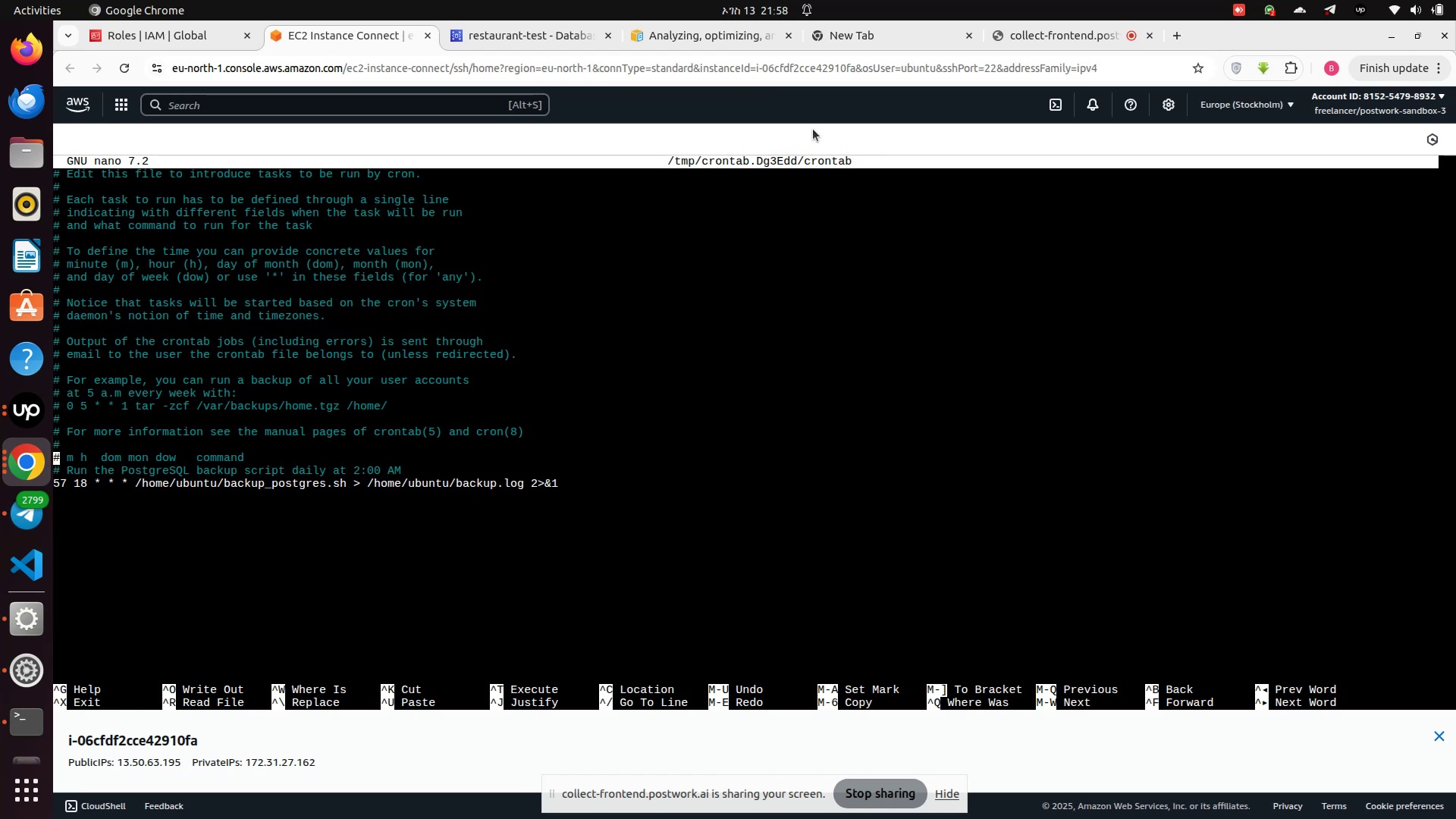 
key(ArrowDown)
 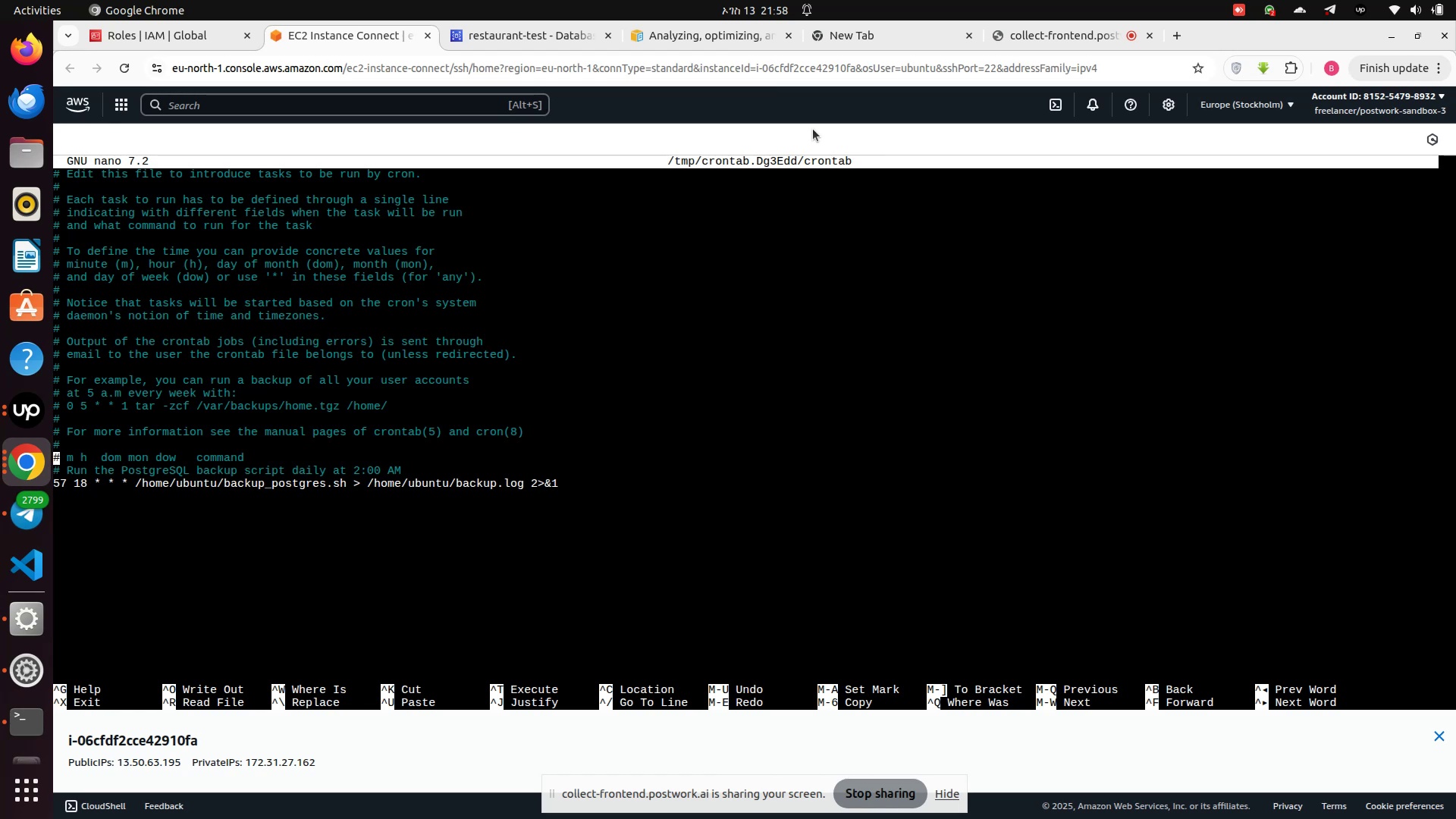 
key(ArrowDown)
 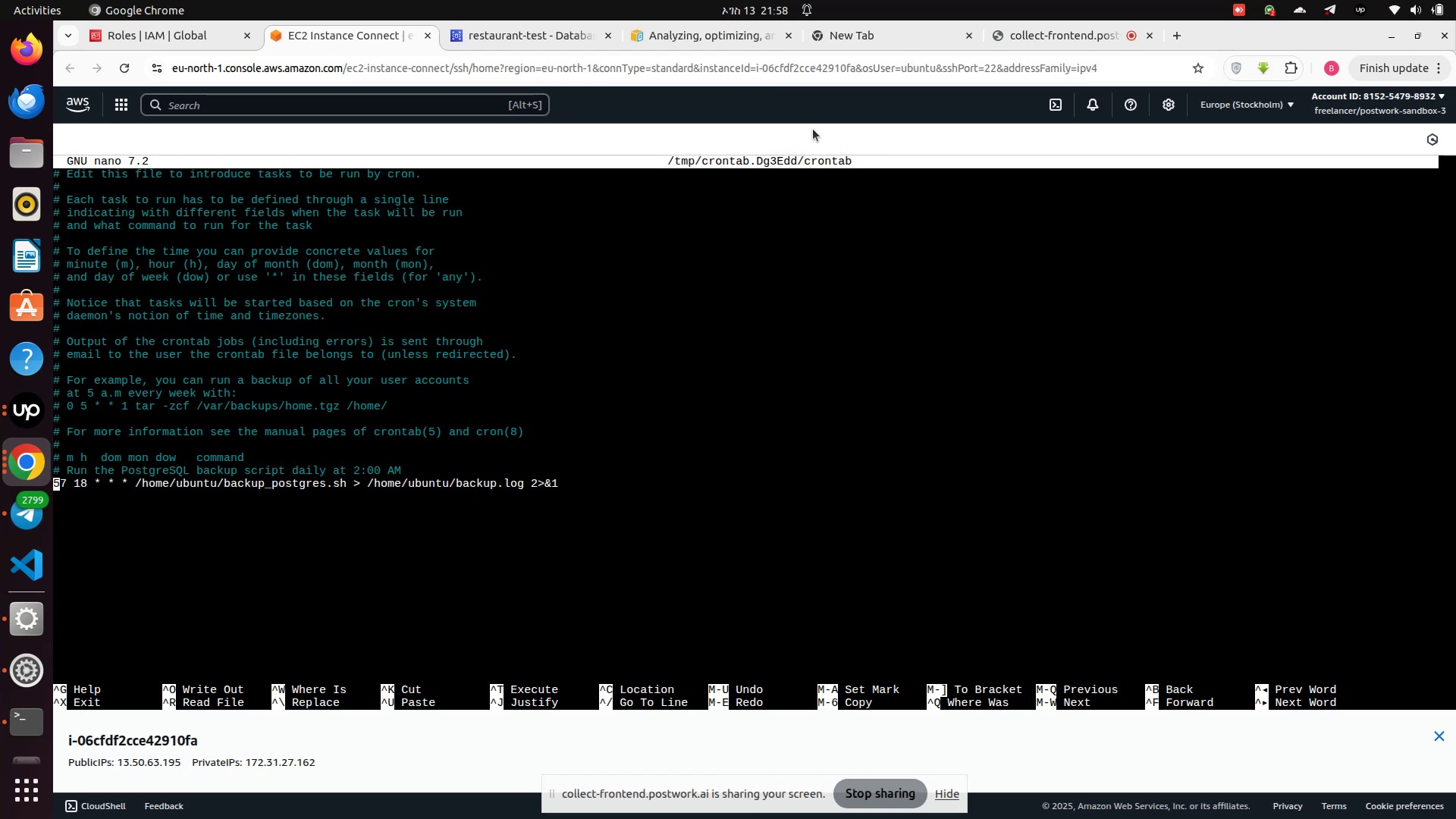 
key(ArrowRight)
 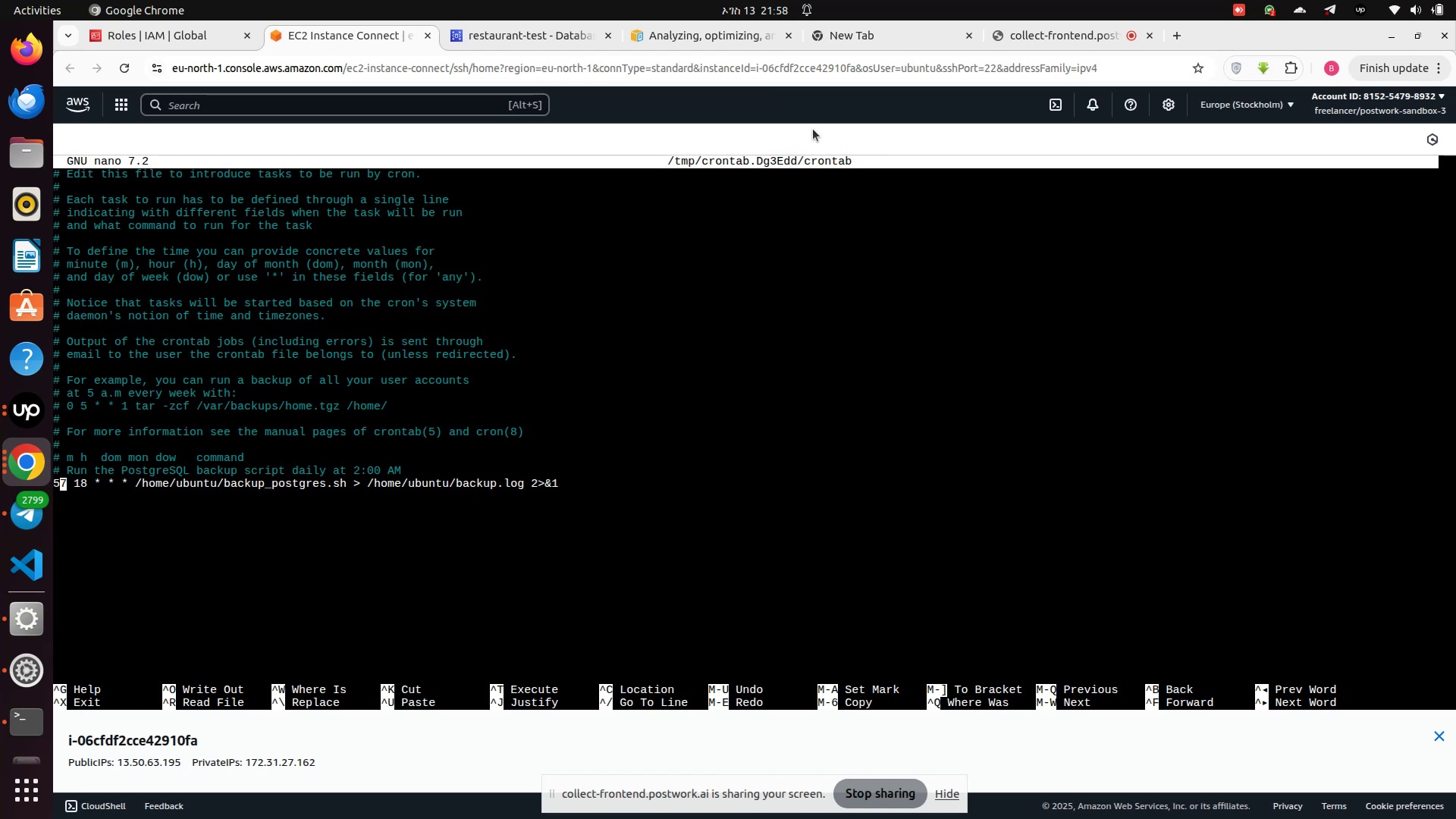 
key(ArrowRight)
 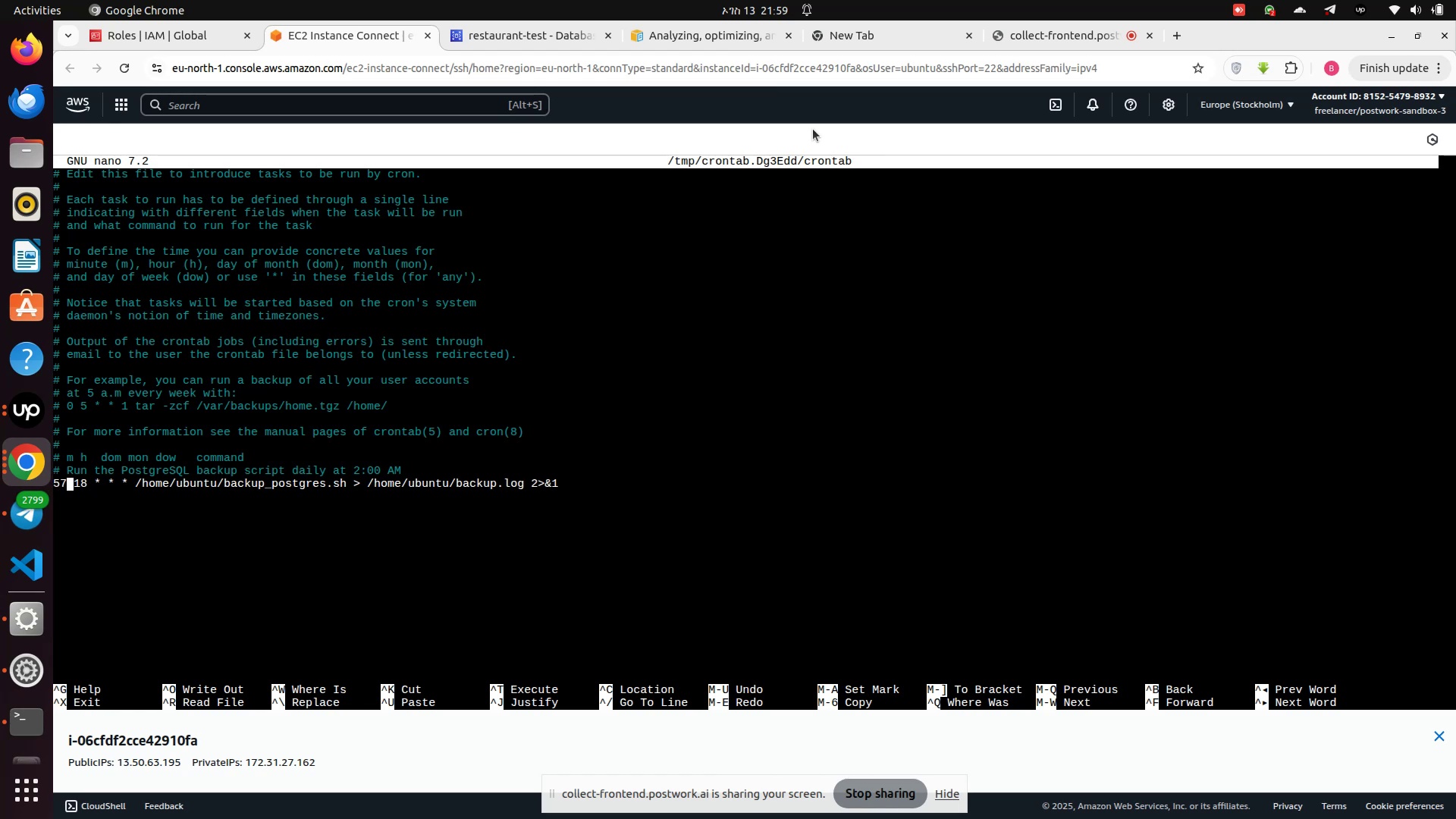 
key(Backspace)
 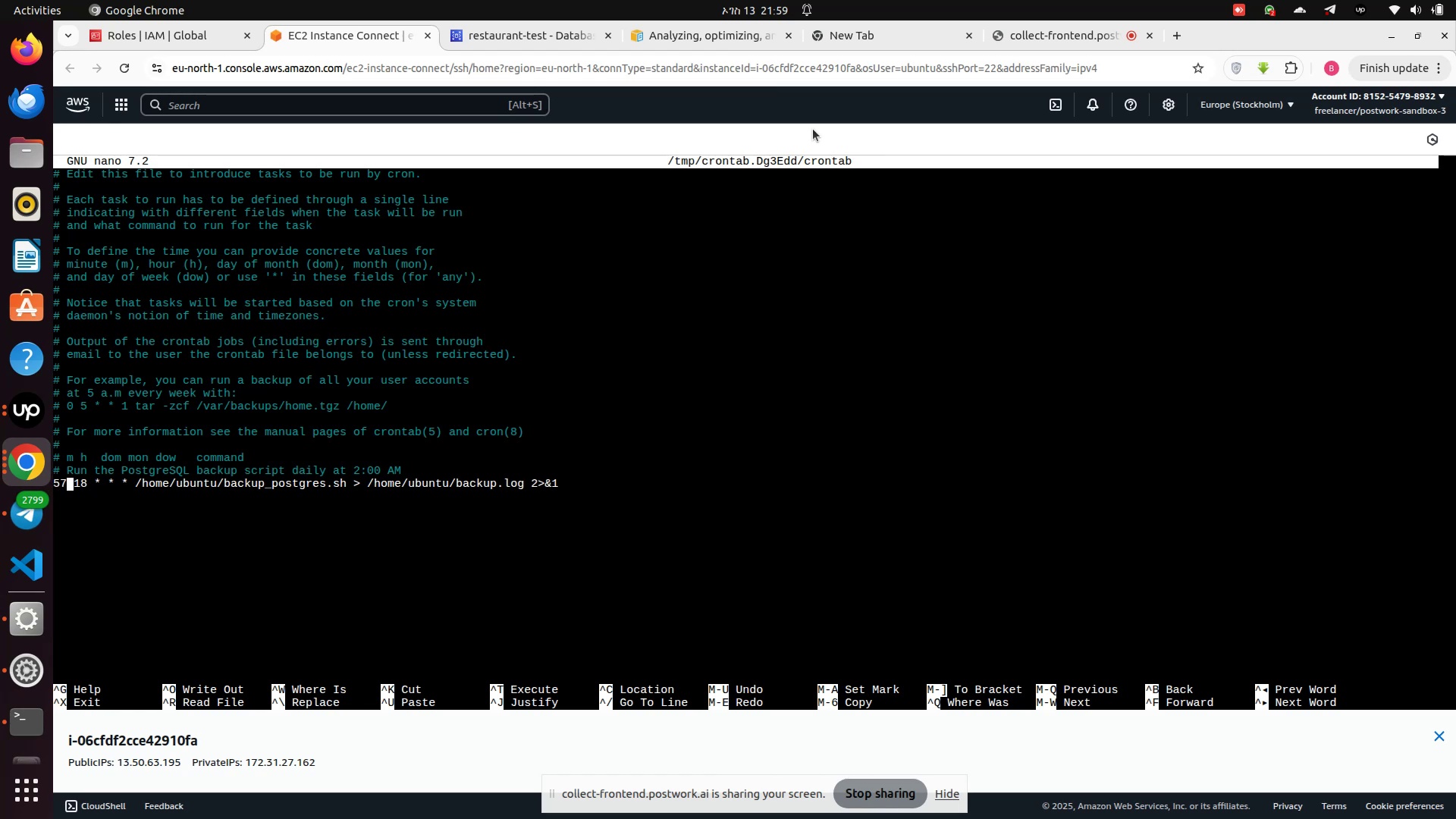 
key(9)
 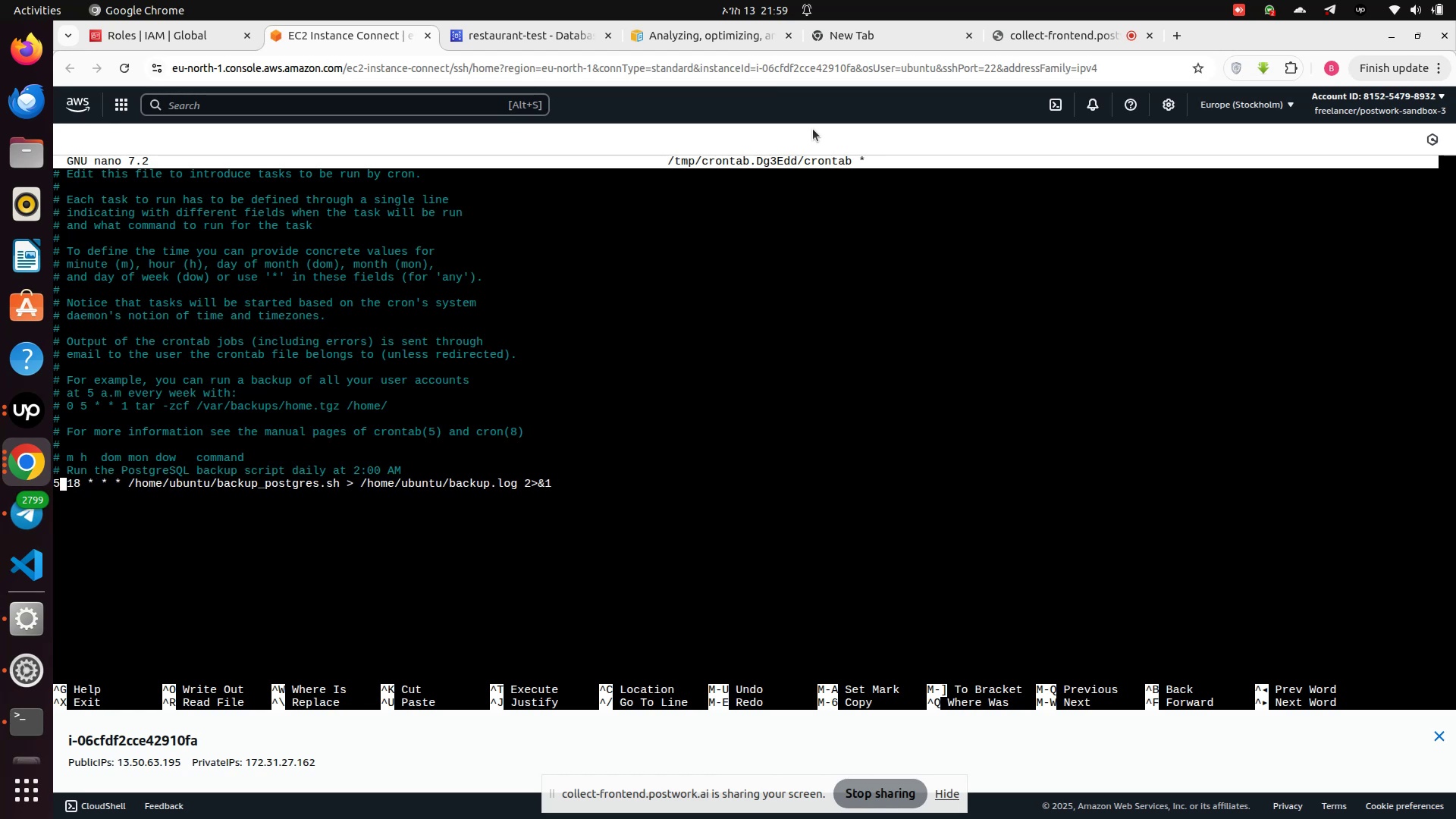 
key(Control+S)
 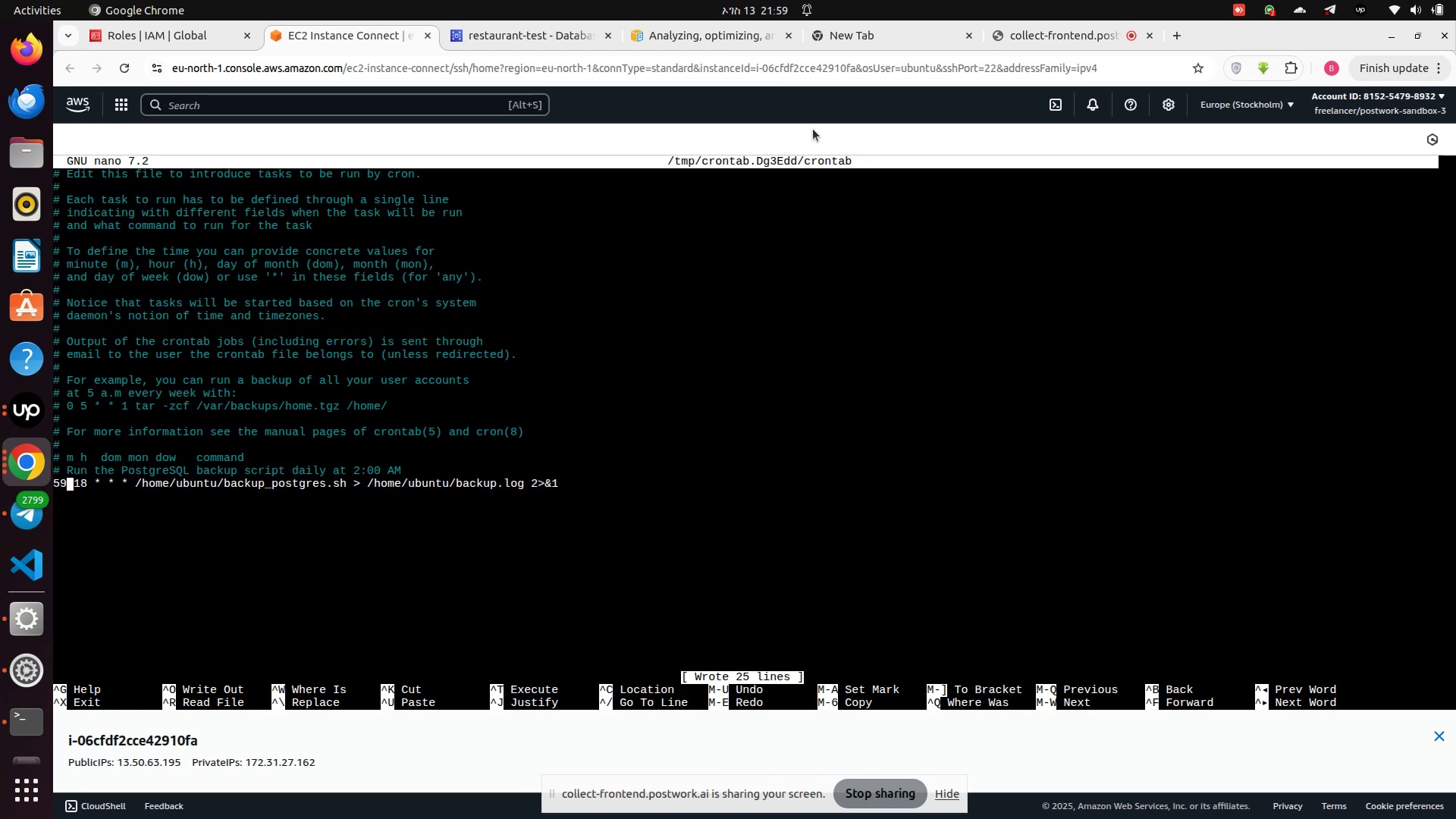 
key(Control+X)
 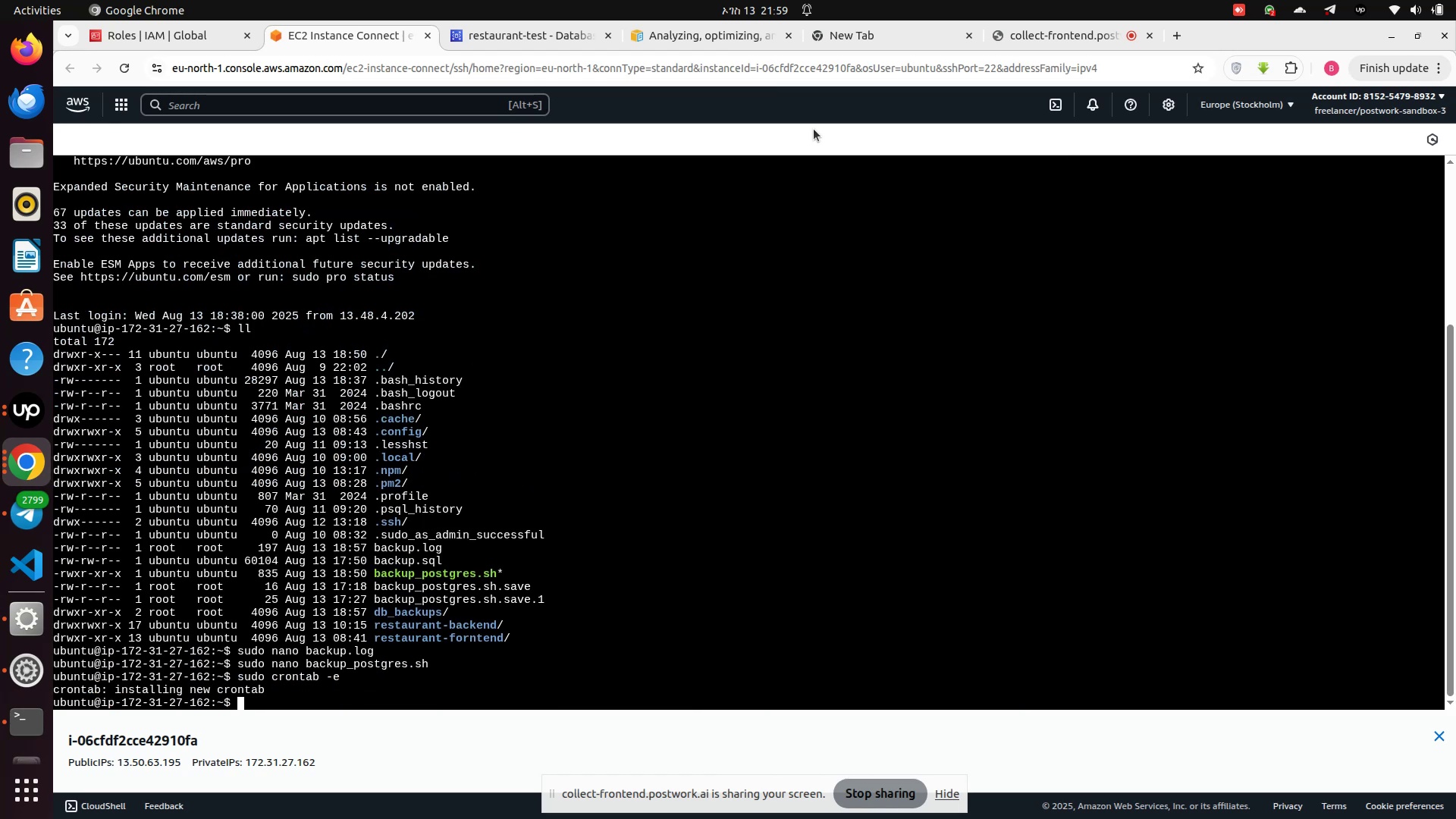 
wait(5.43)
 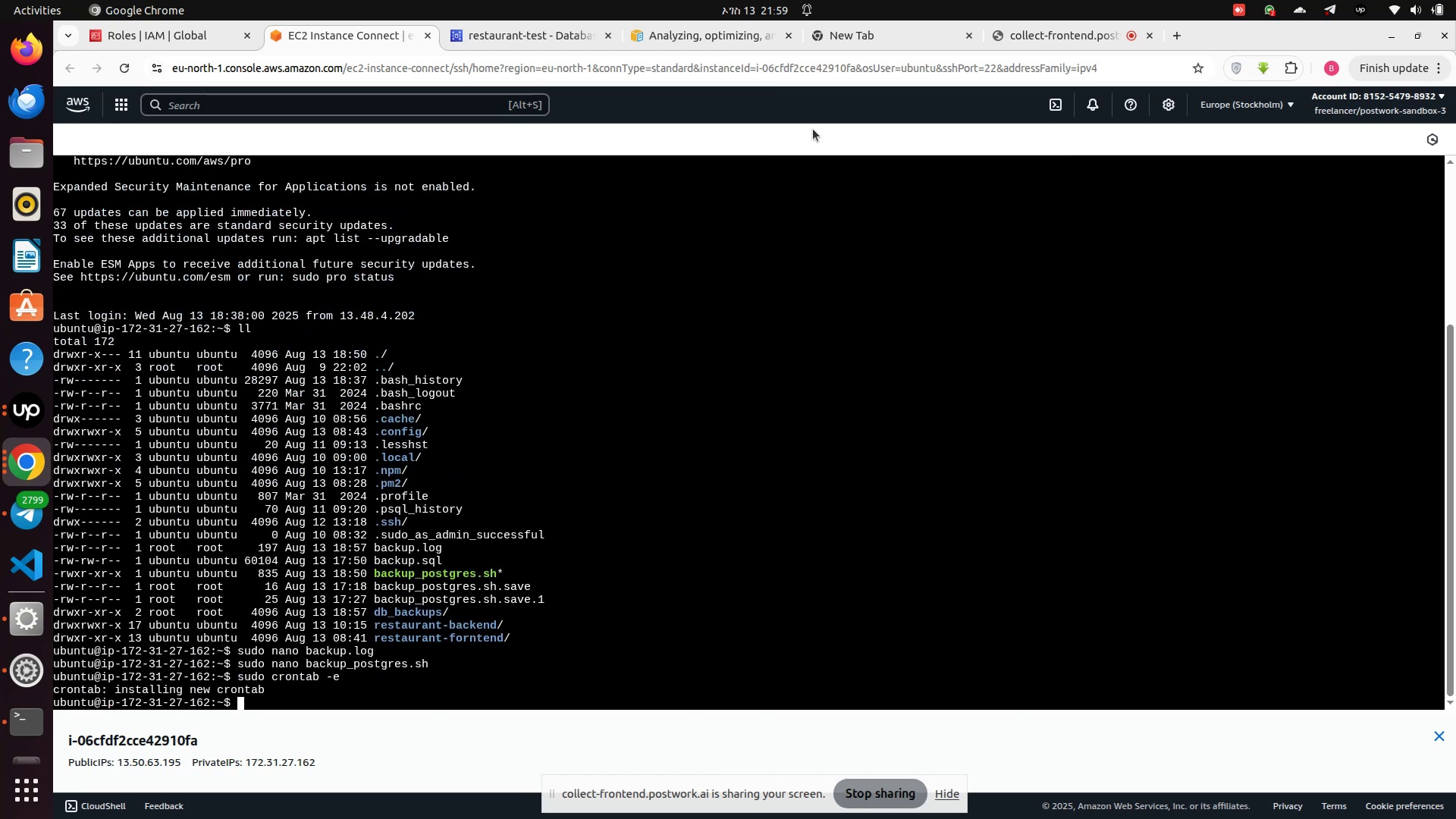 
key(ArrowUp)
 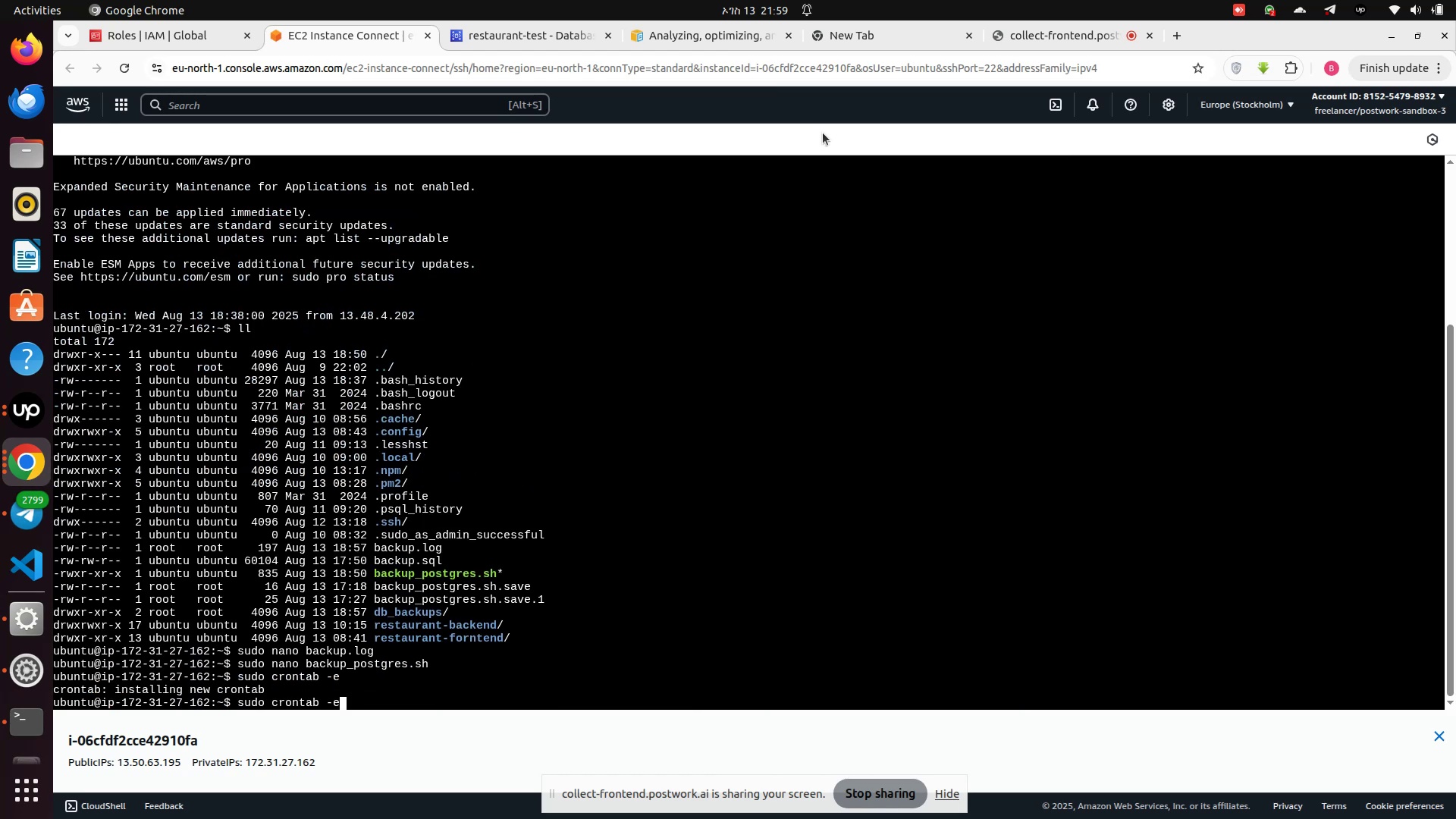 
key(ArrowUp)
 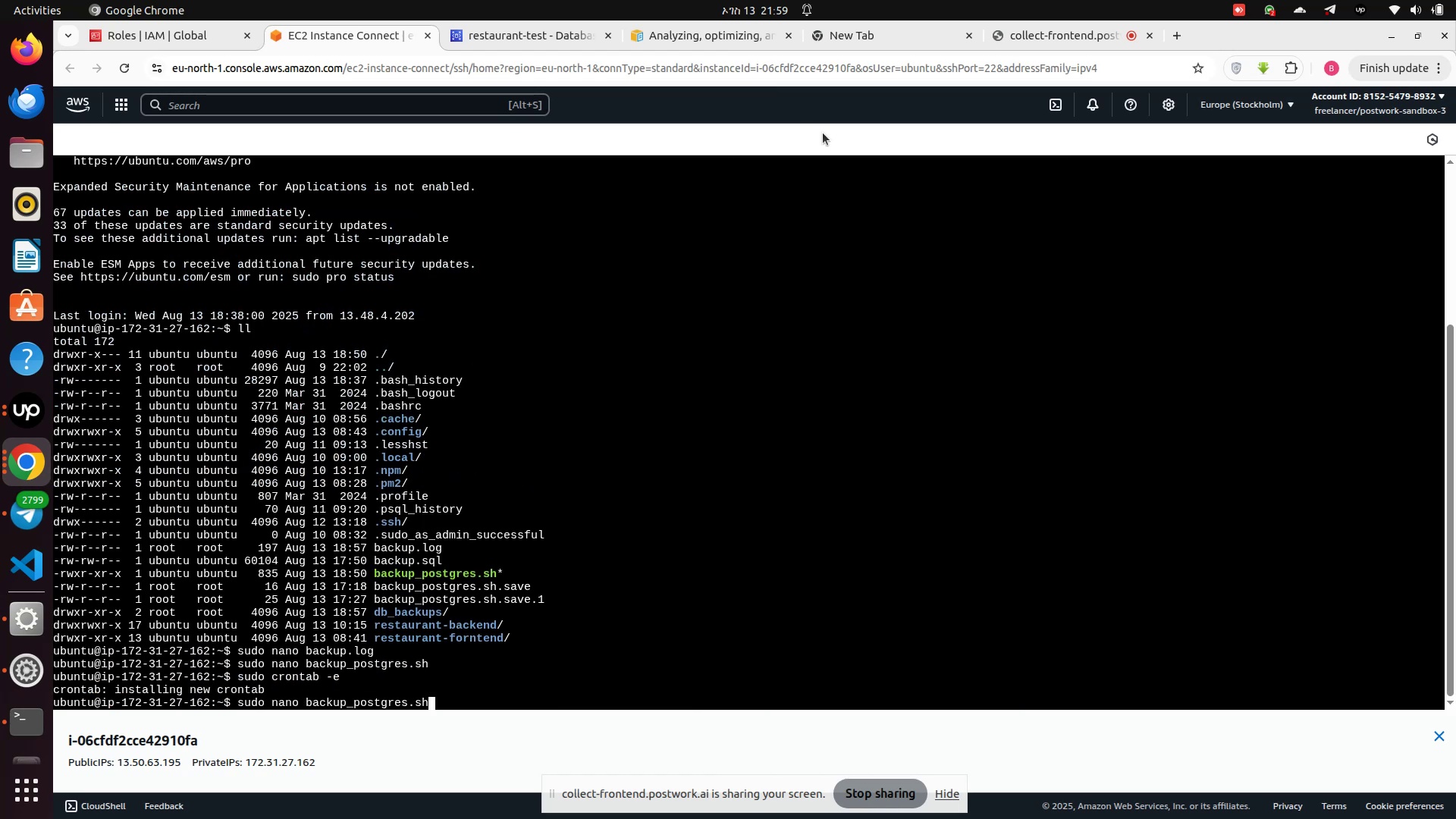 
key(ArrowUp)
 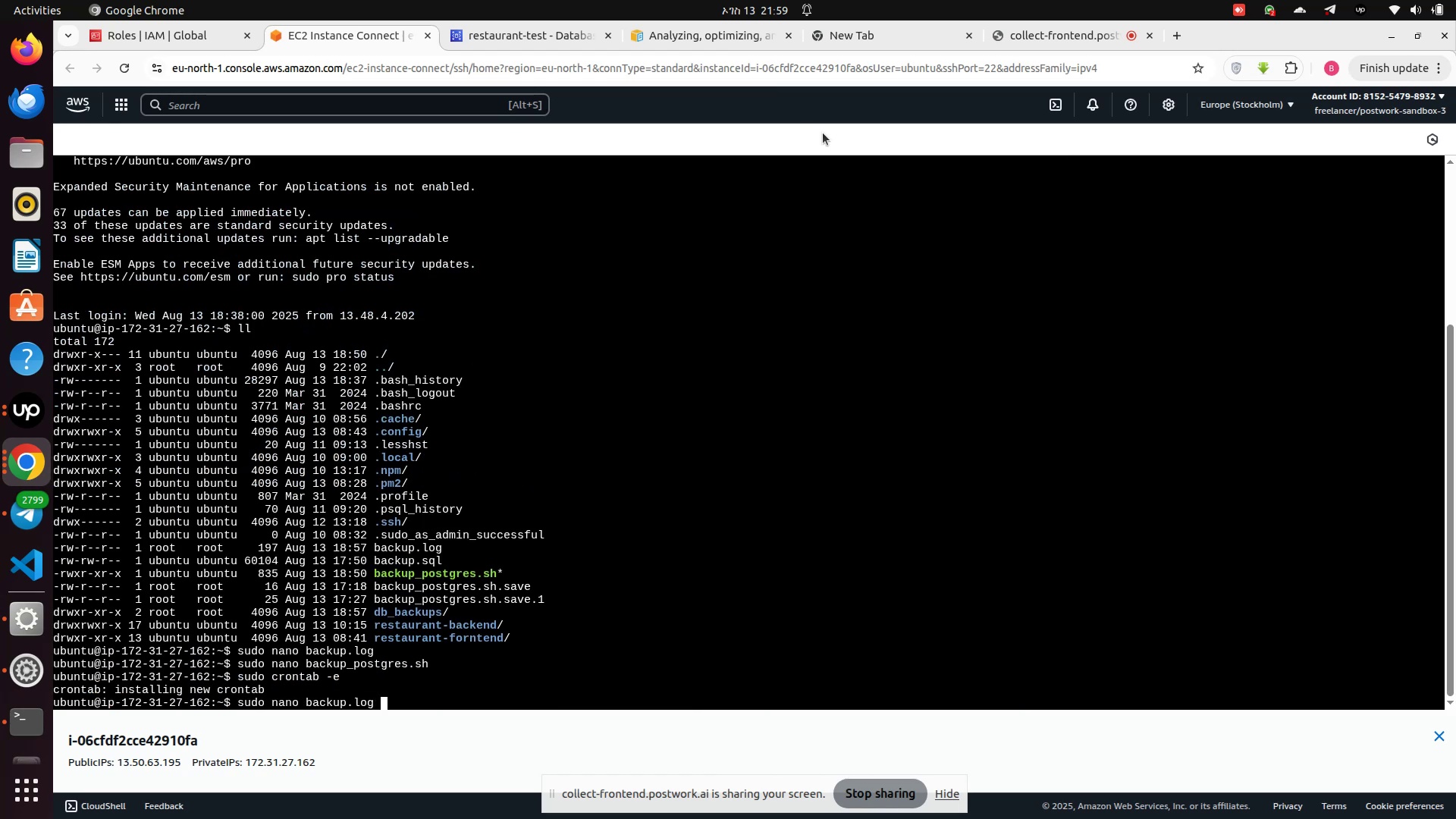 
key(Enter)
 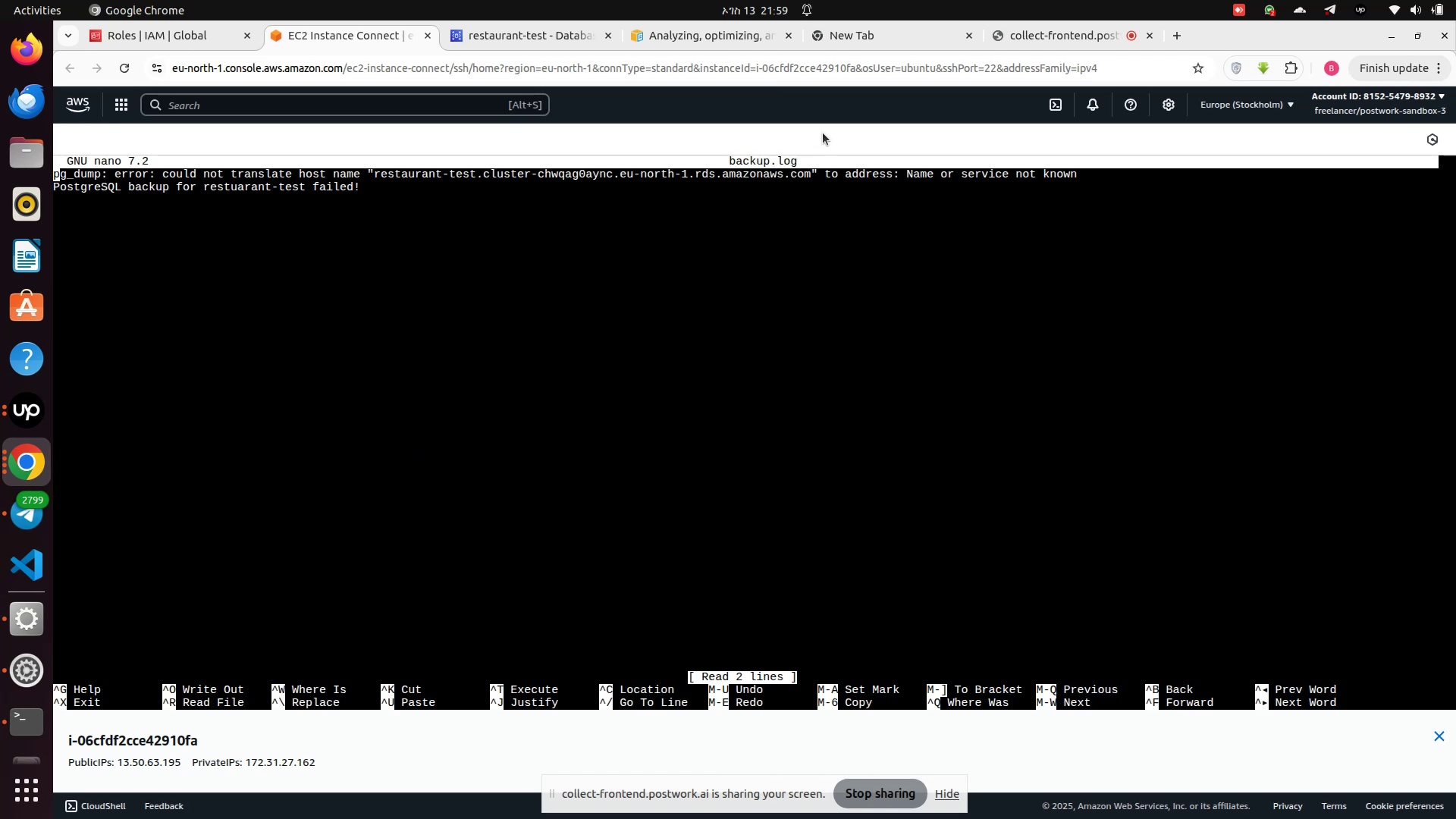 
key(Control+X)
 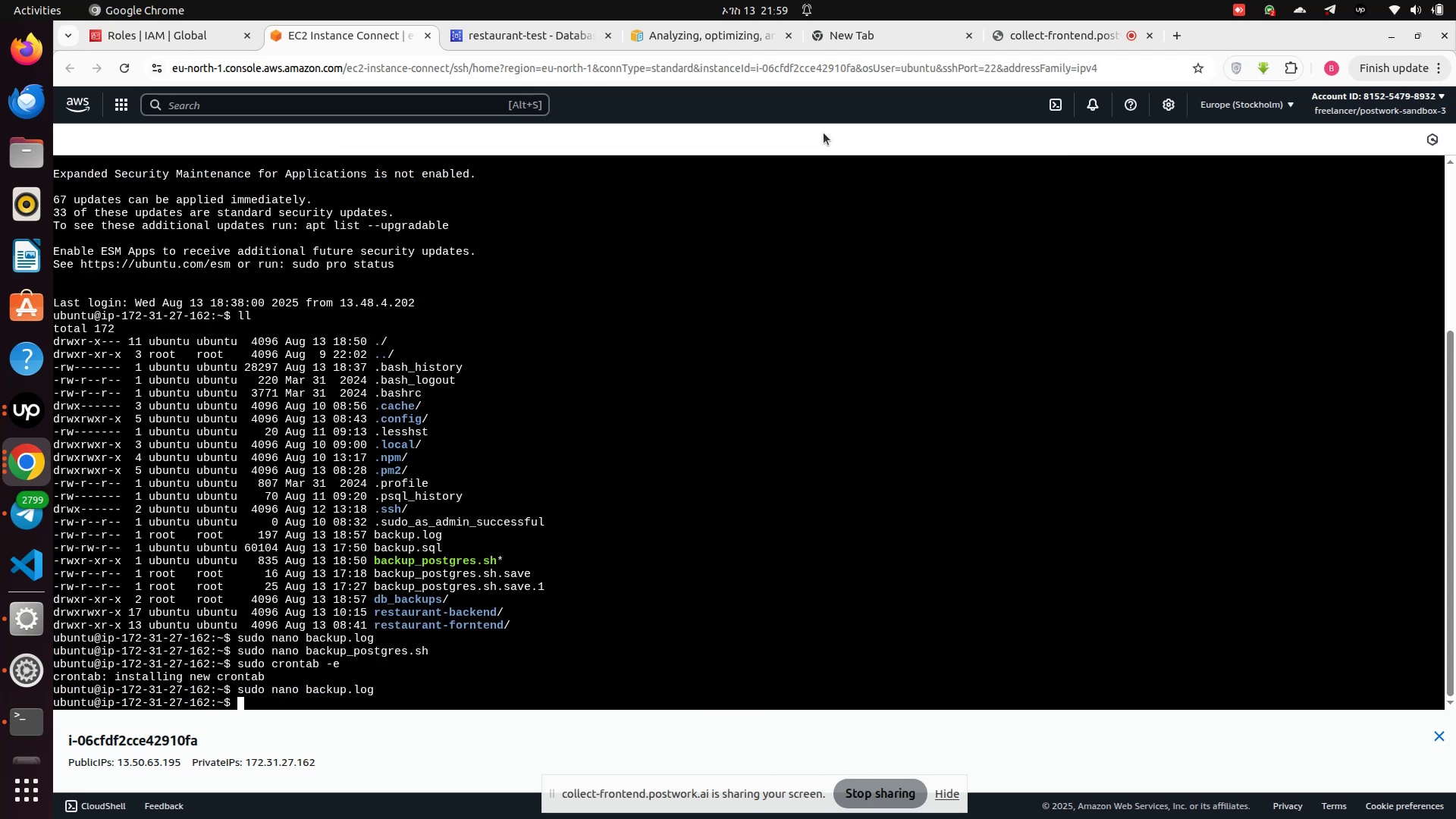 
key(ArrowUp)
 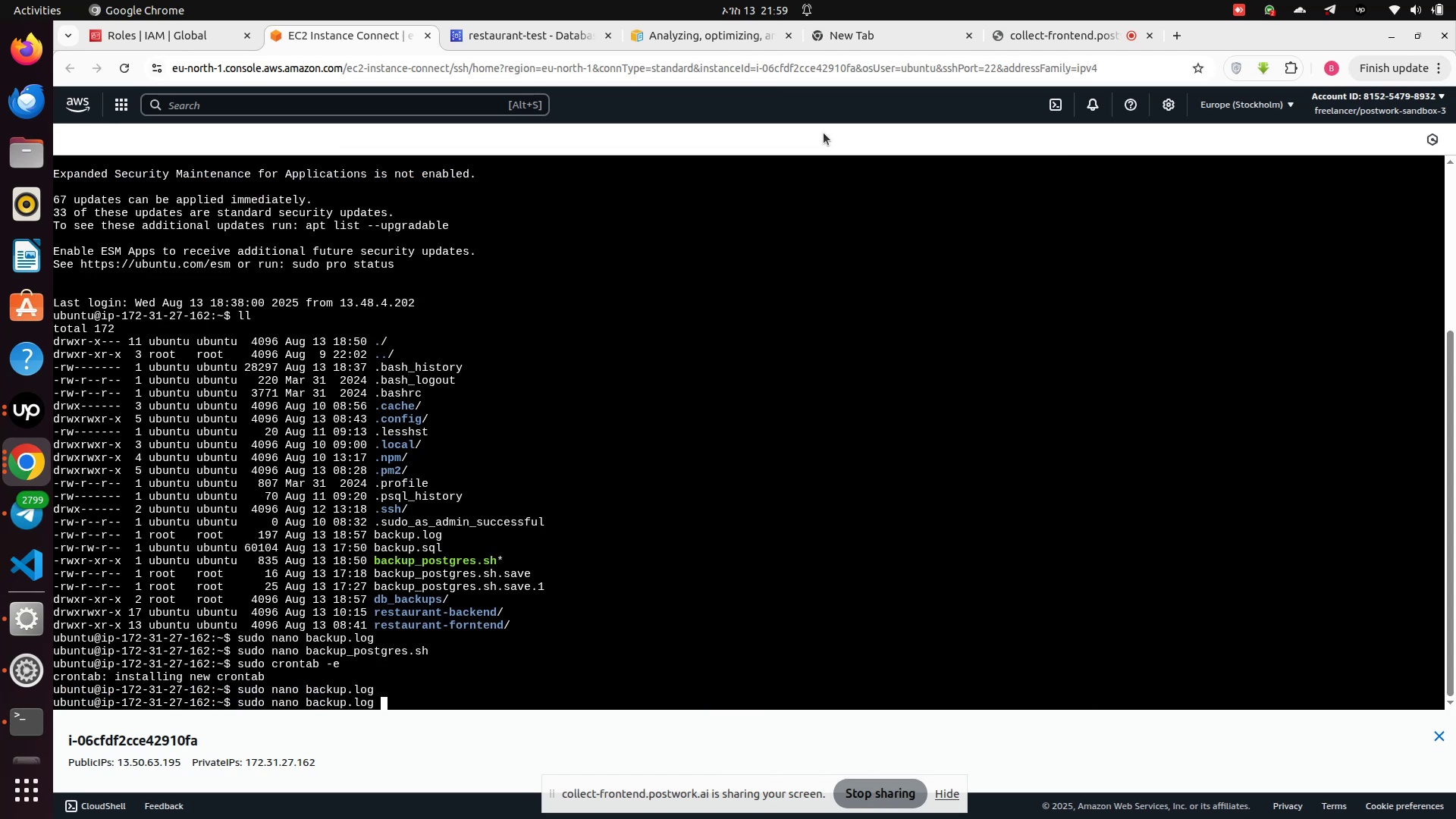 
key(ArrowUp)
 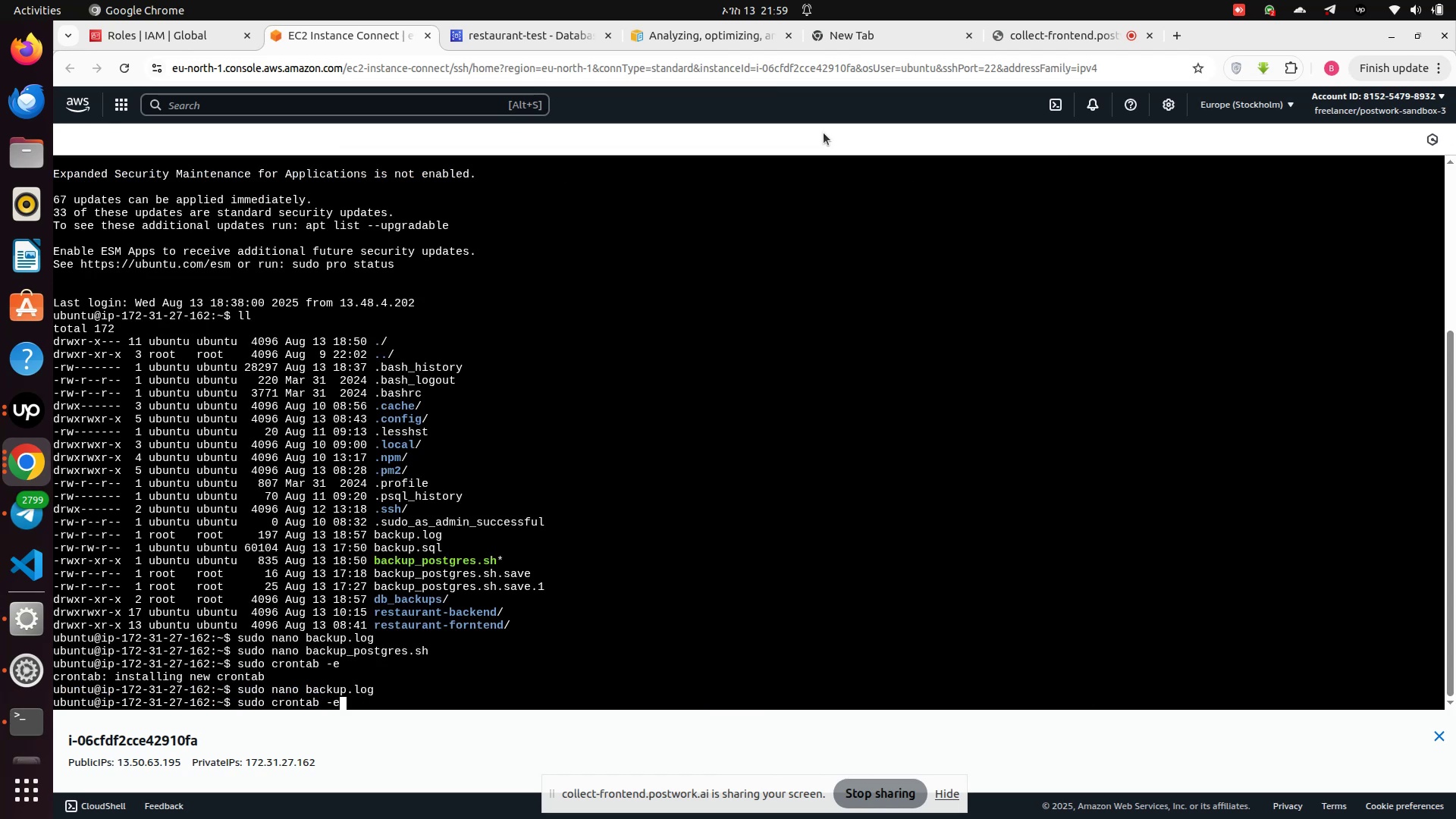 
key(ArrowUp)
 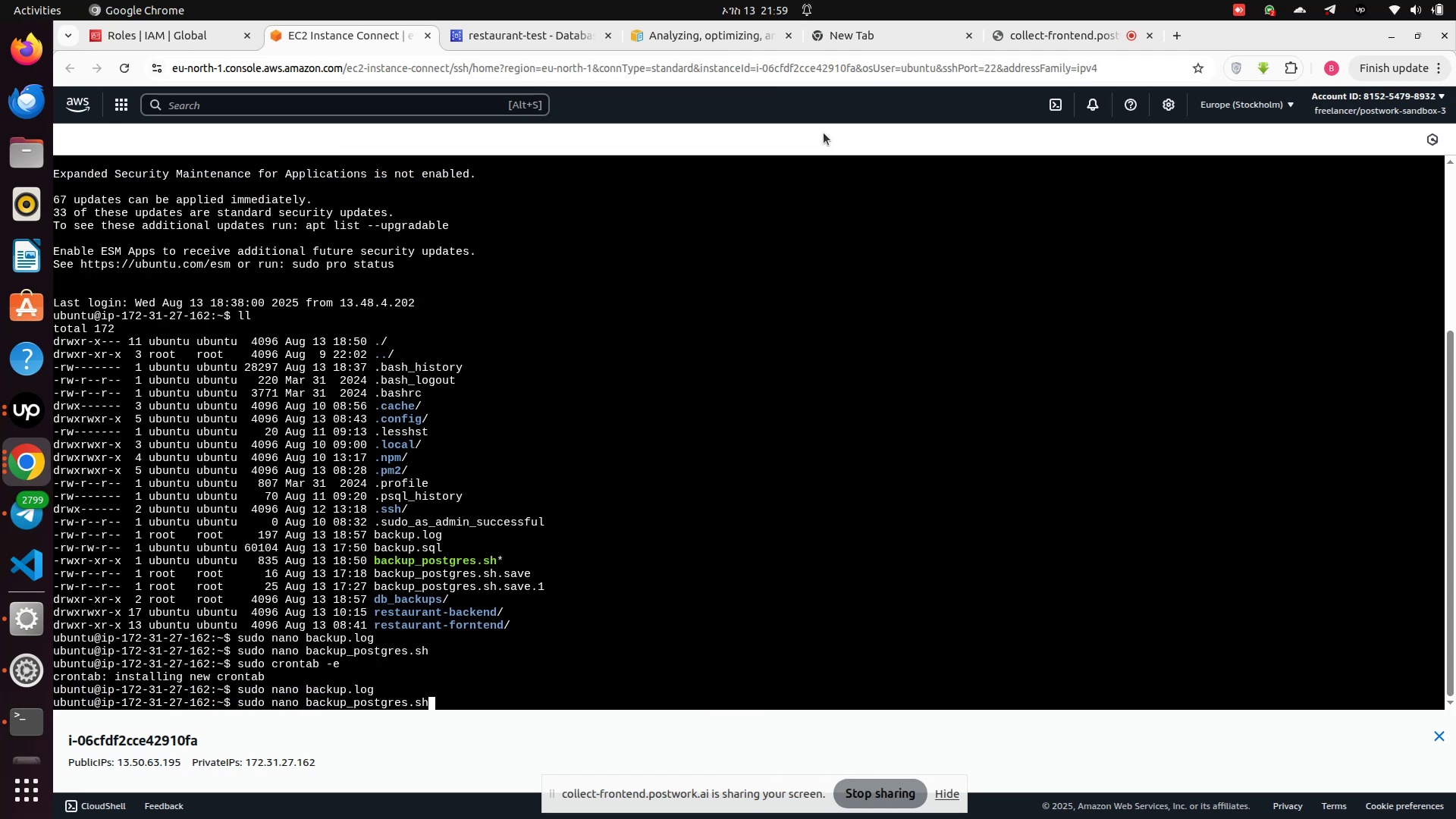 
key(ArrowUp)
 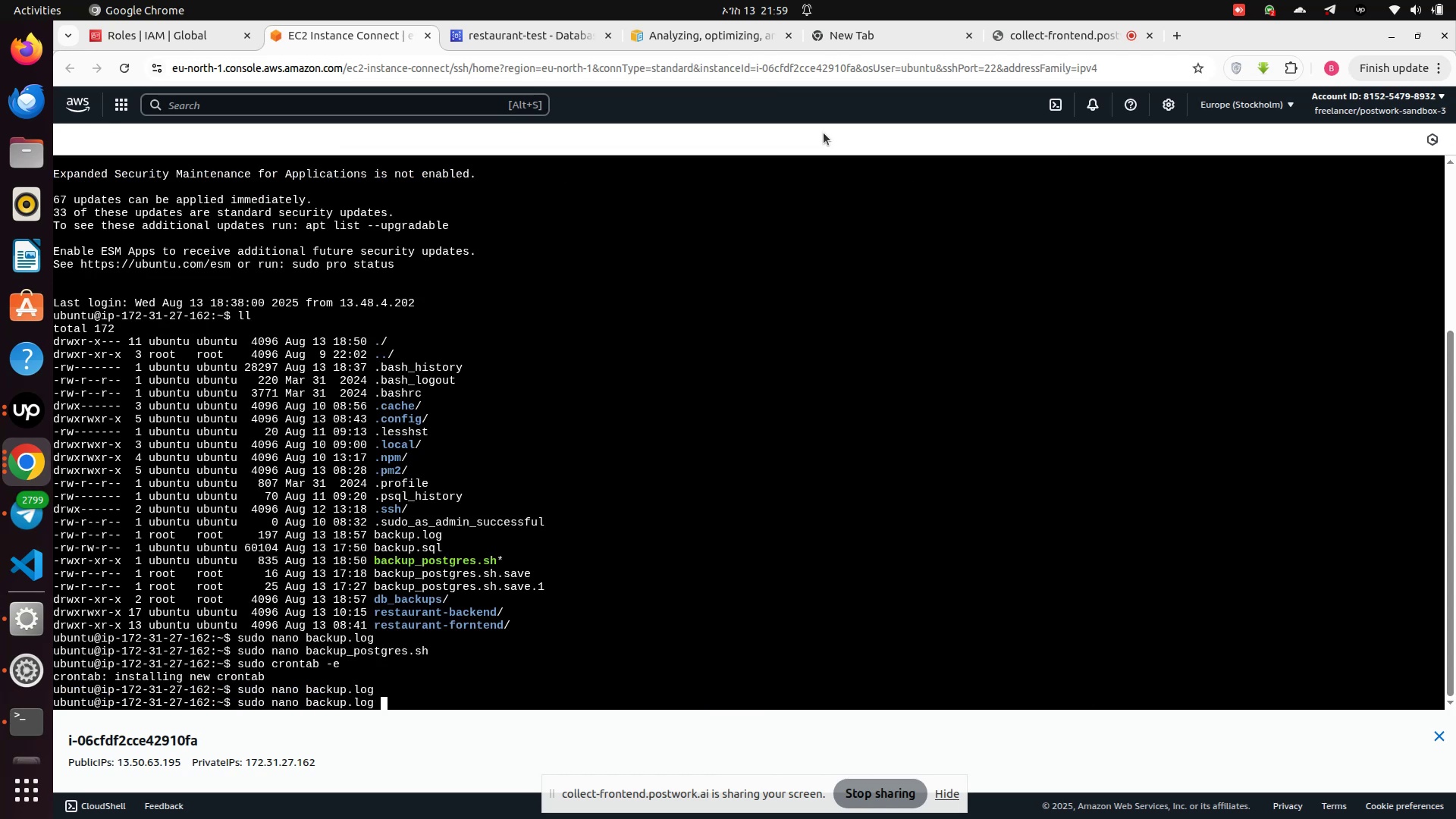 
key(ArrowUp)
 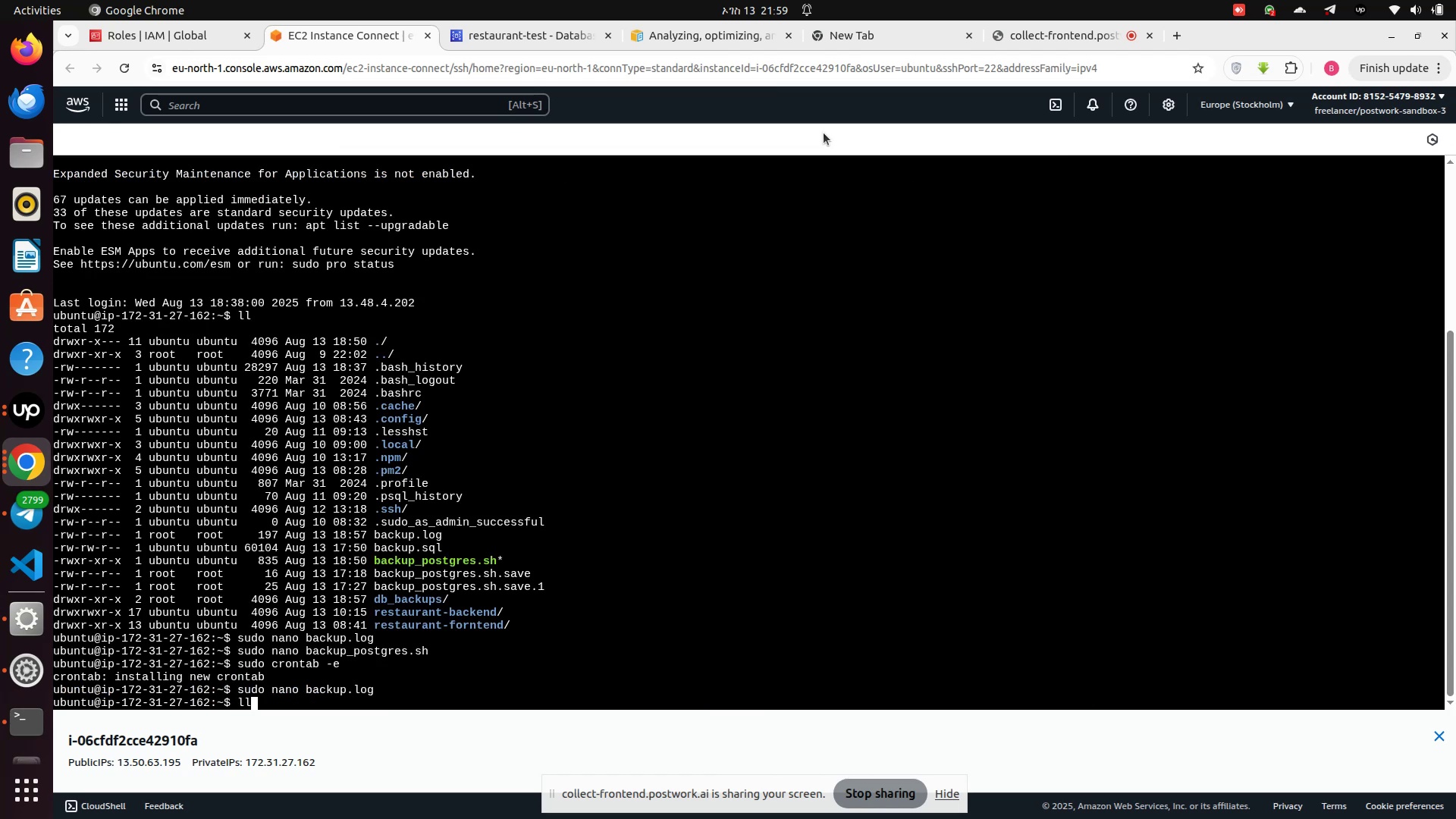 
key(ArrowUp)
 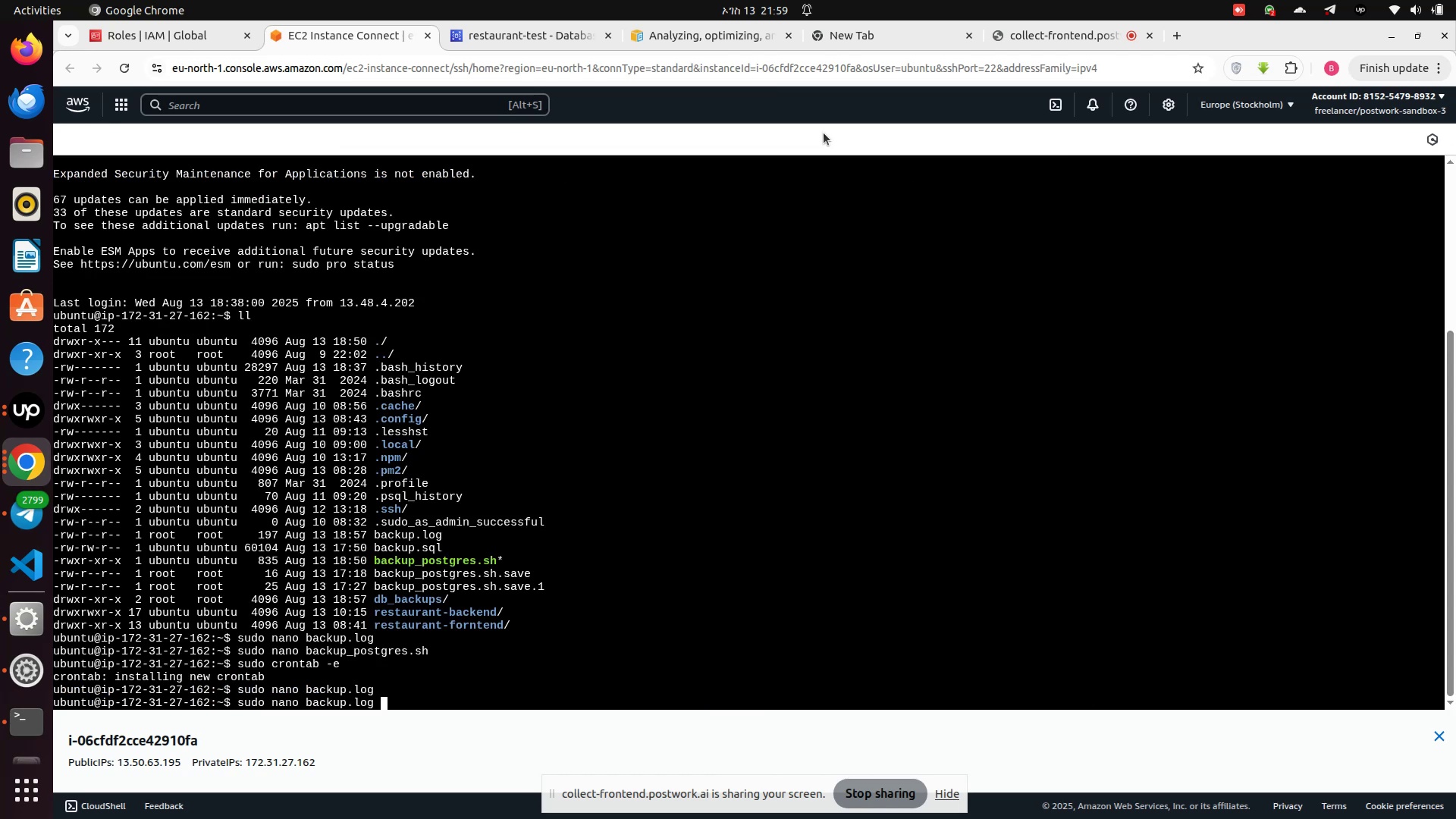 
key(ArrowUp)
 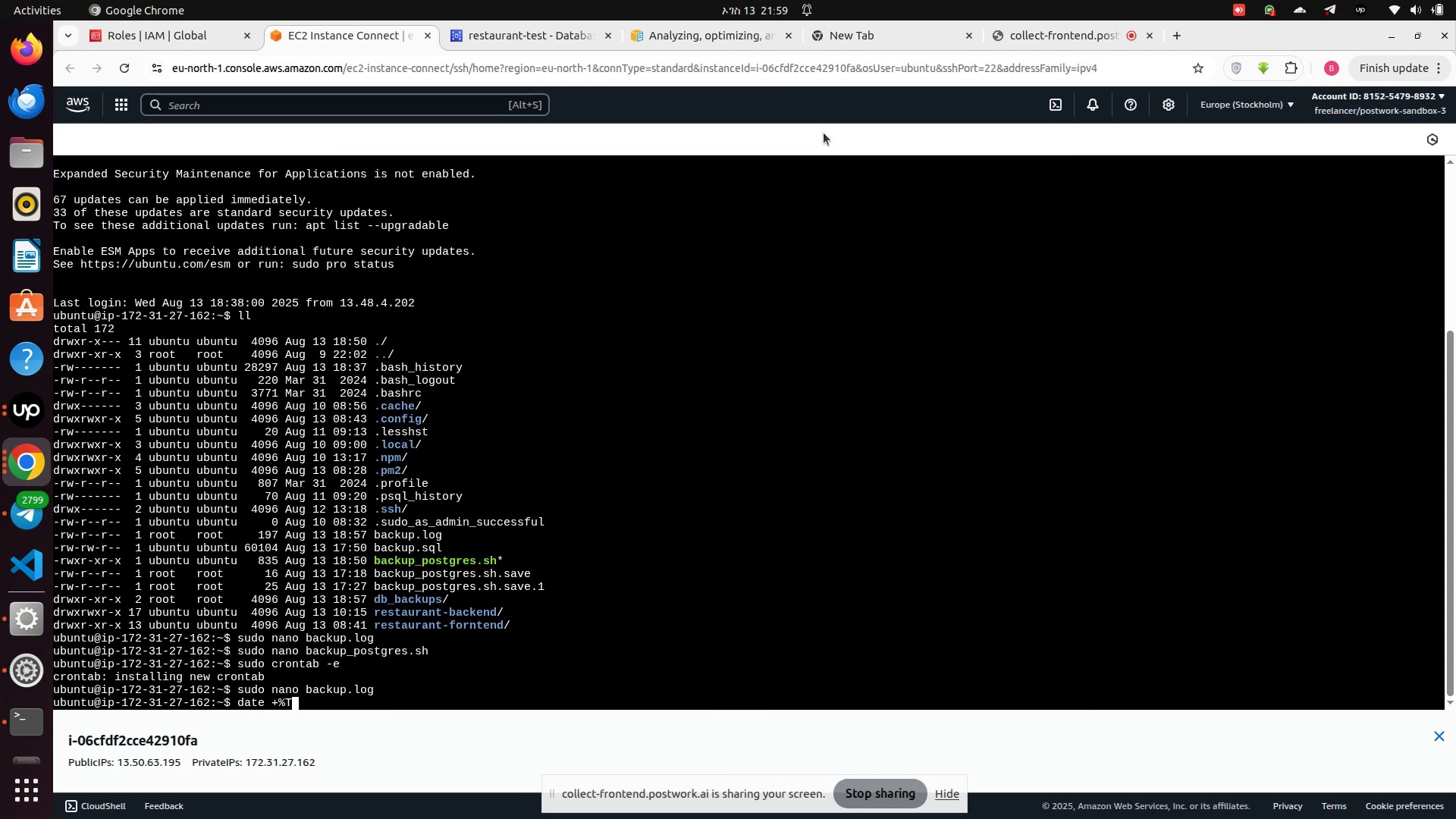 
key(ArrowUp)
 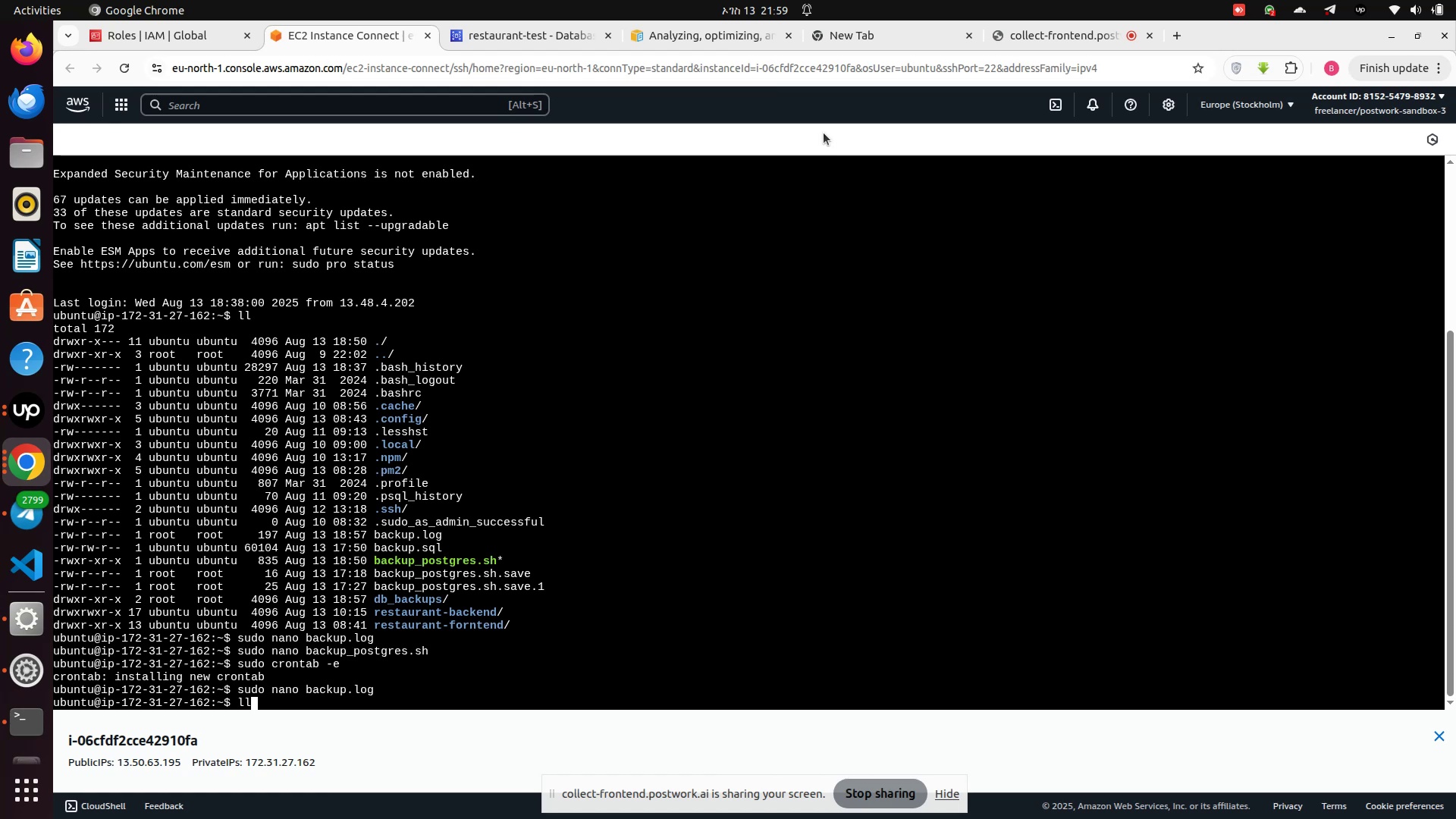 
key(ArrowUp)
 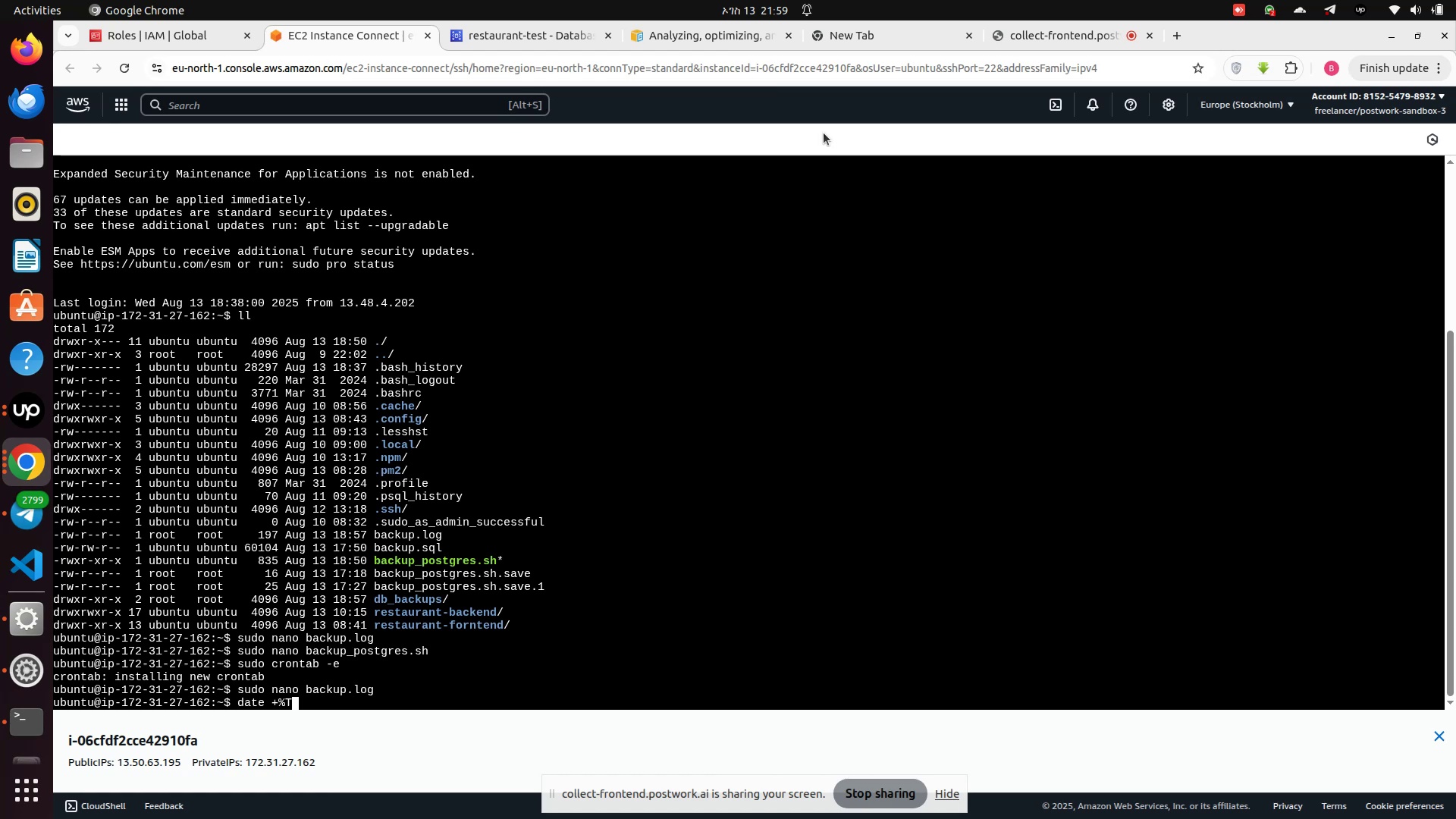 
key(ArrowUp)
 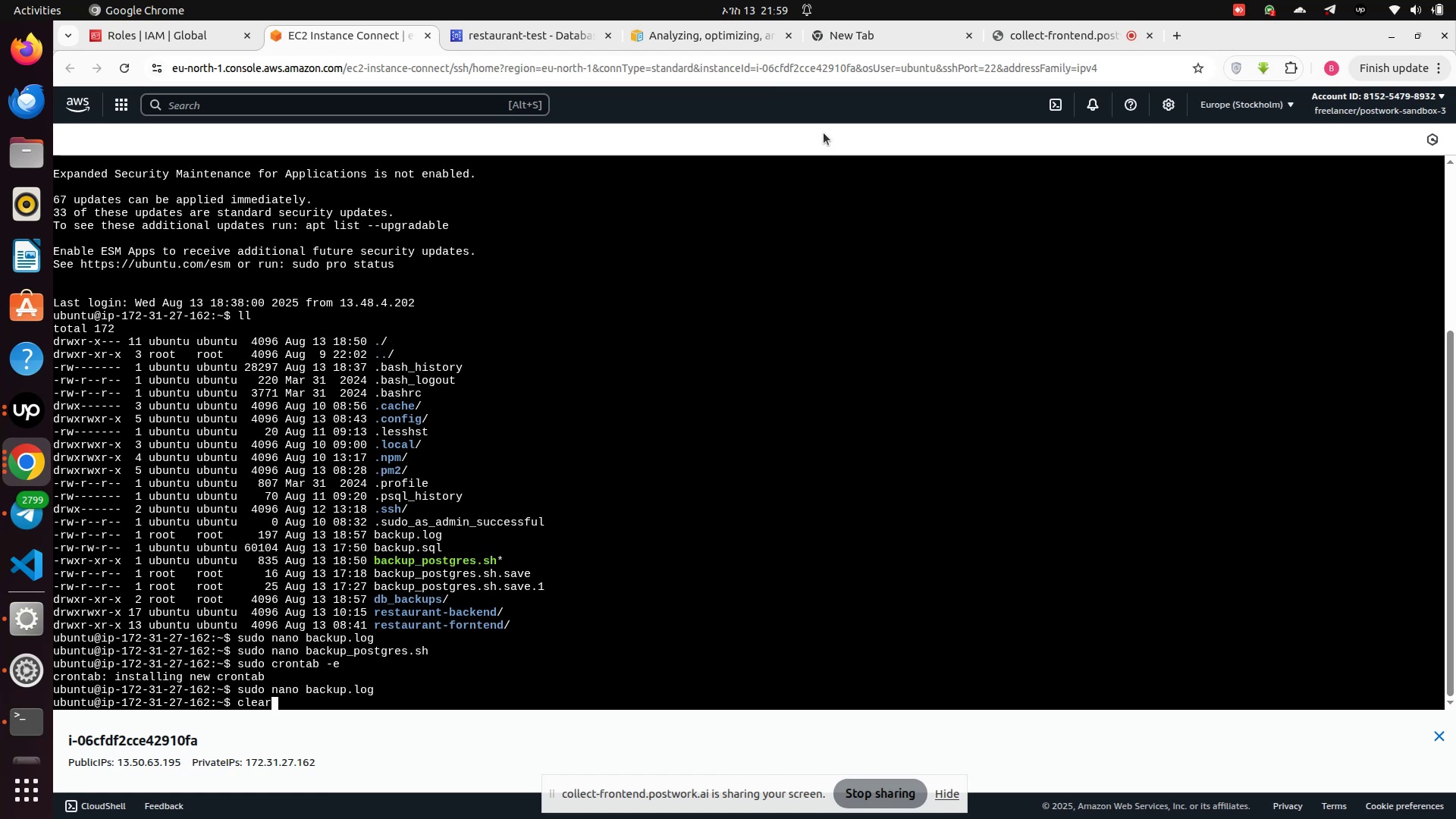 
key(ArrowDown)
 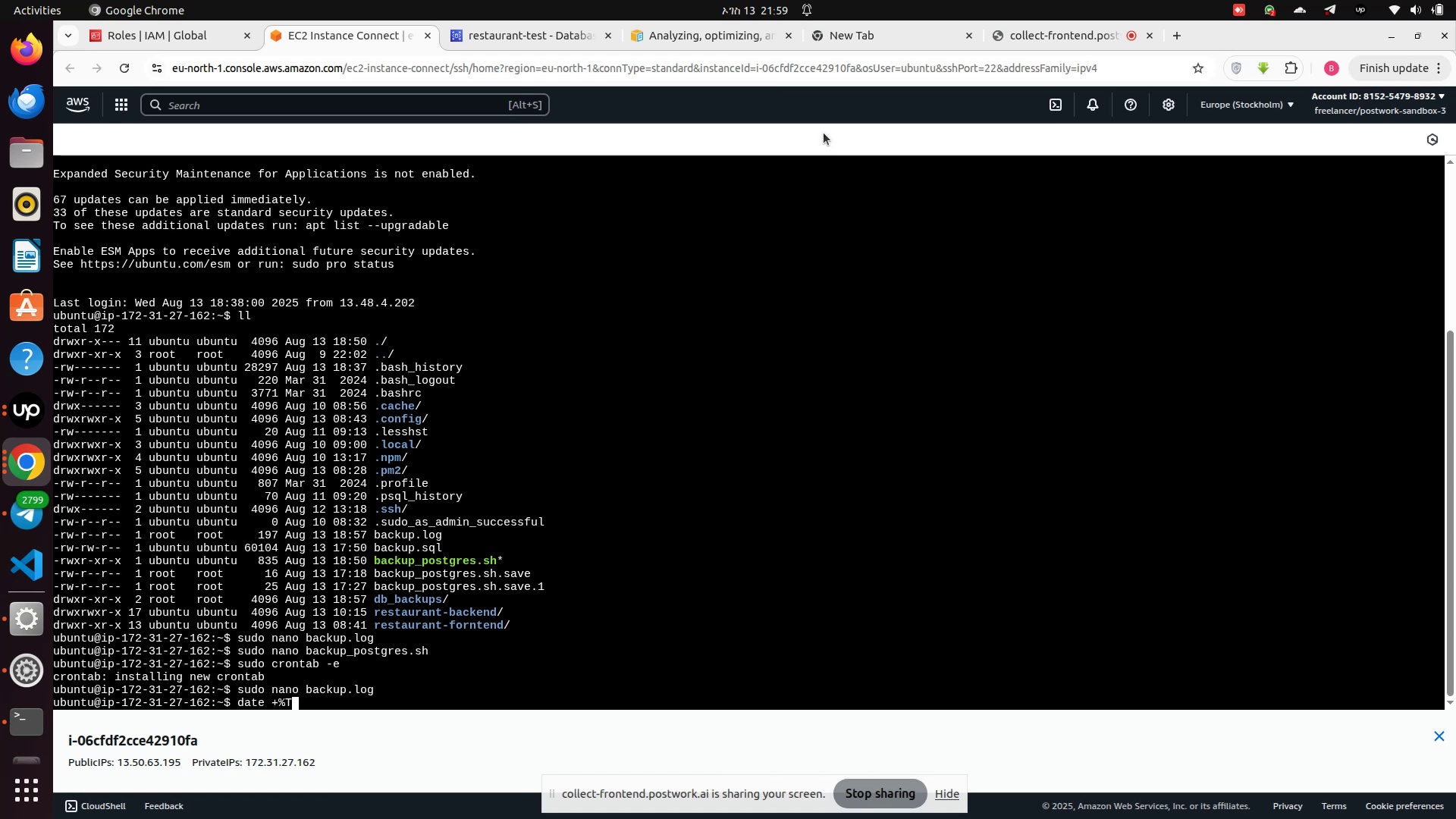 
key(Enter)
 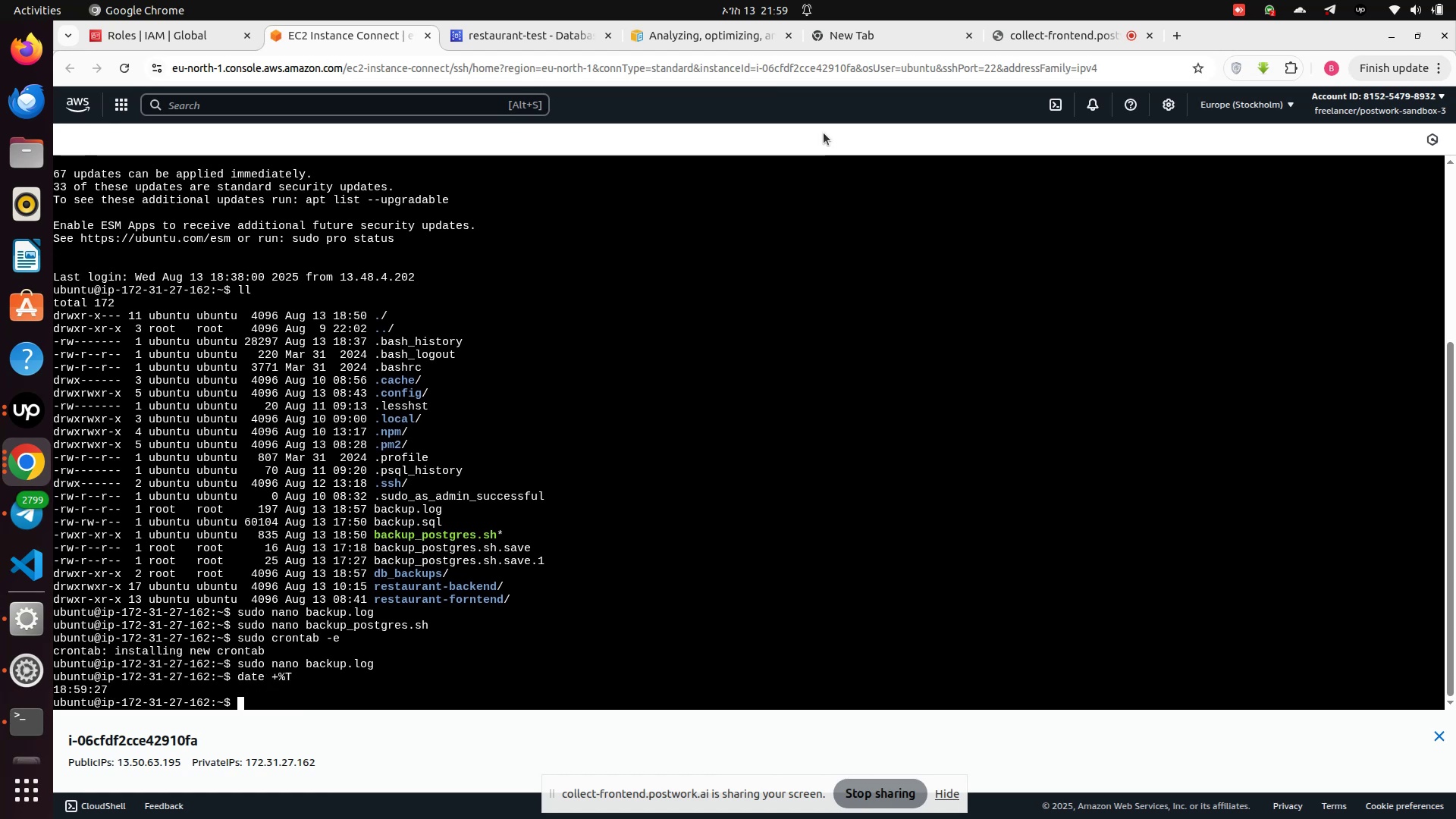 
key(ArrowUp)
 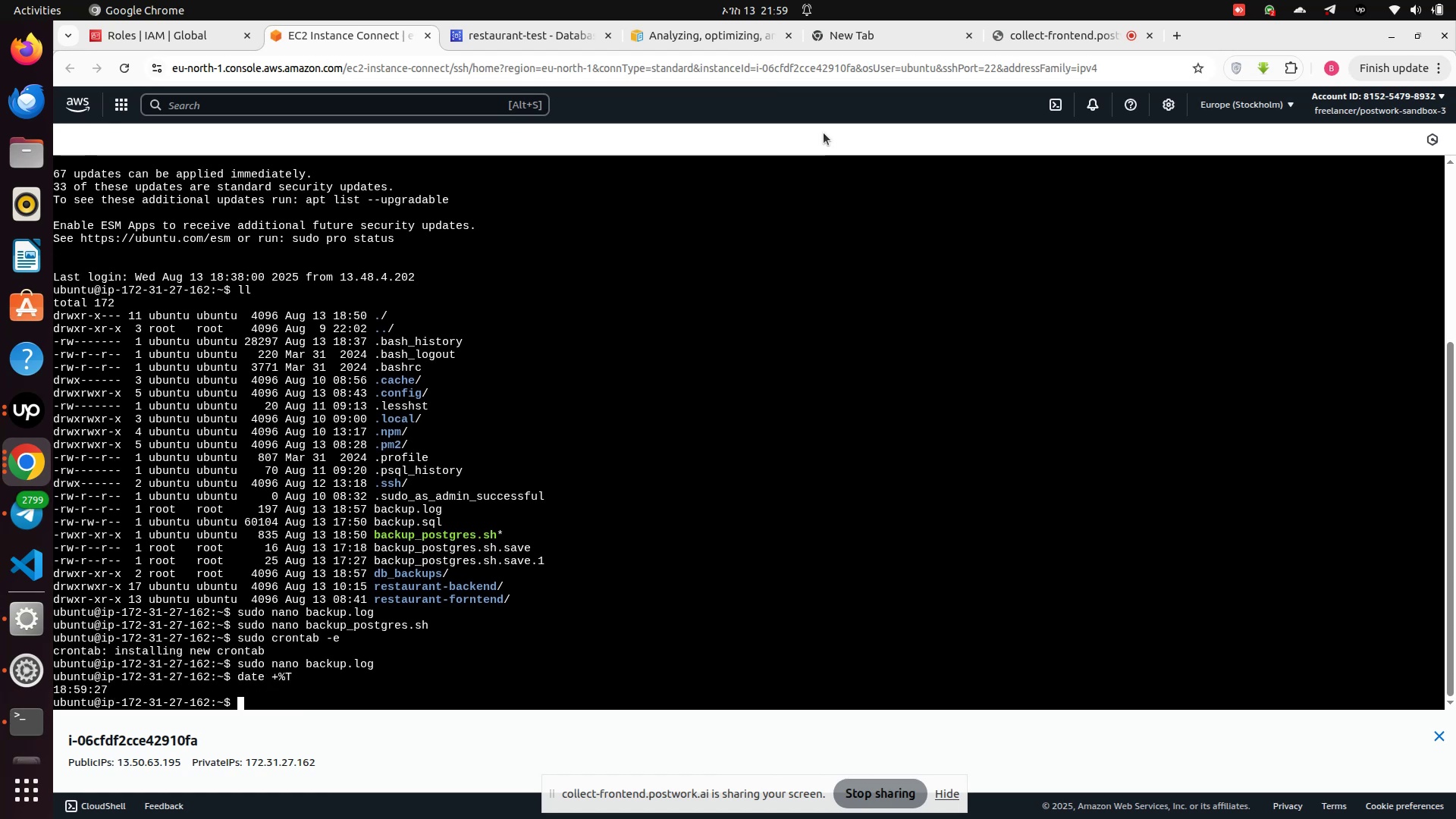 
key(ArrowUp)
 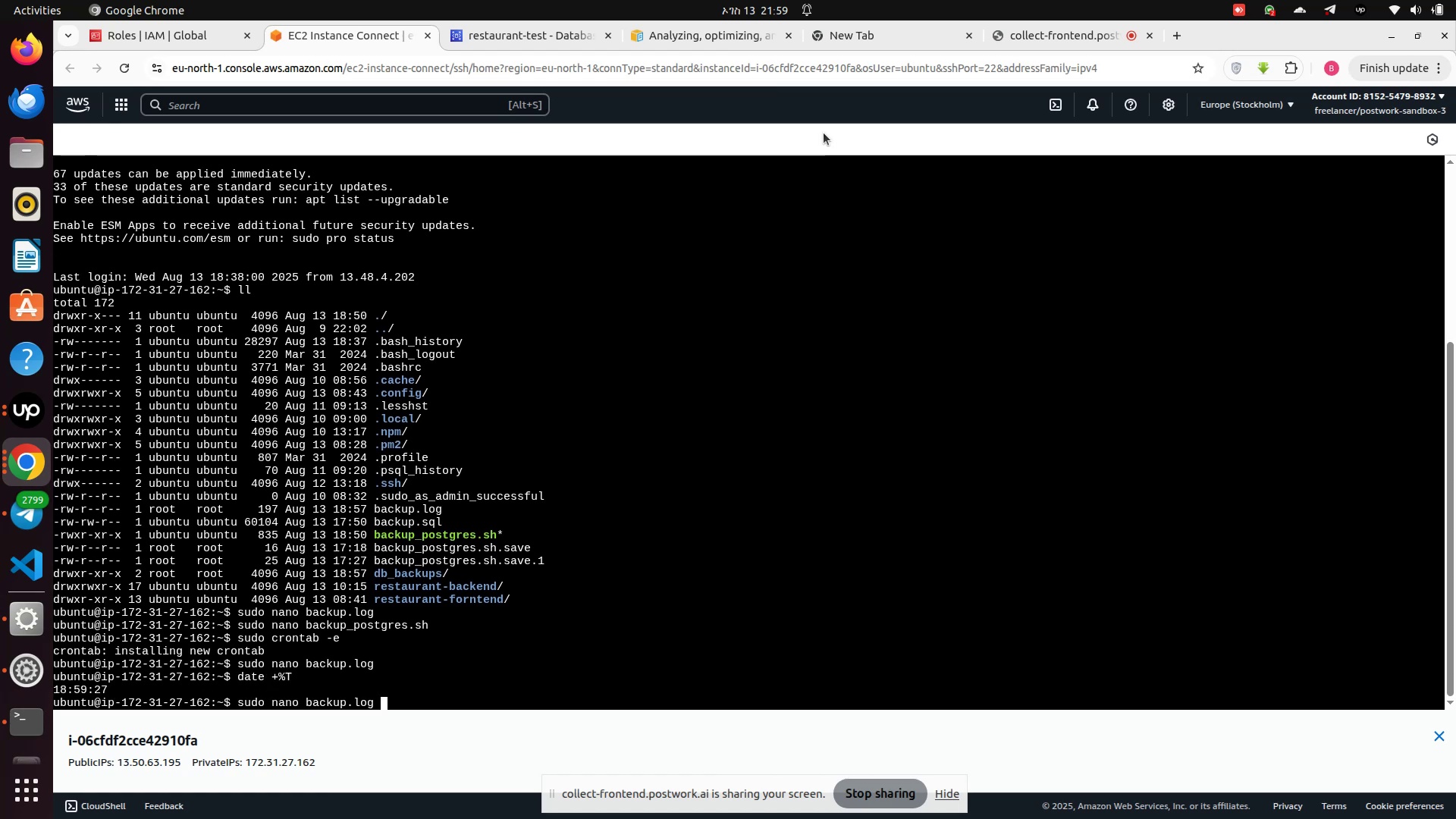 
key(ArrowUp)
 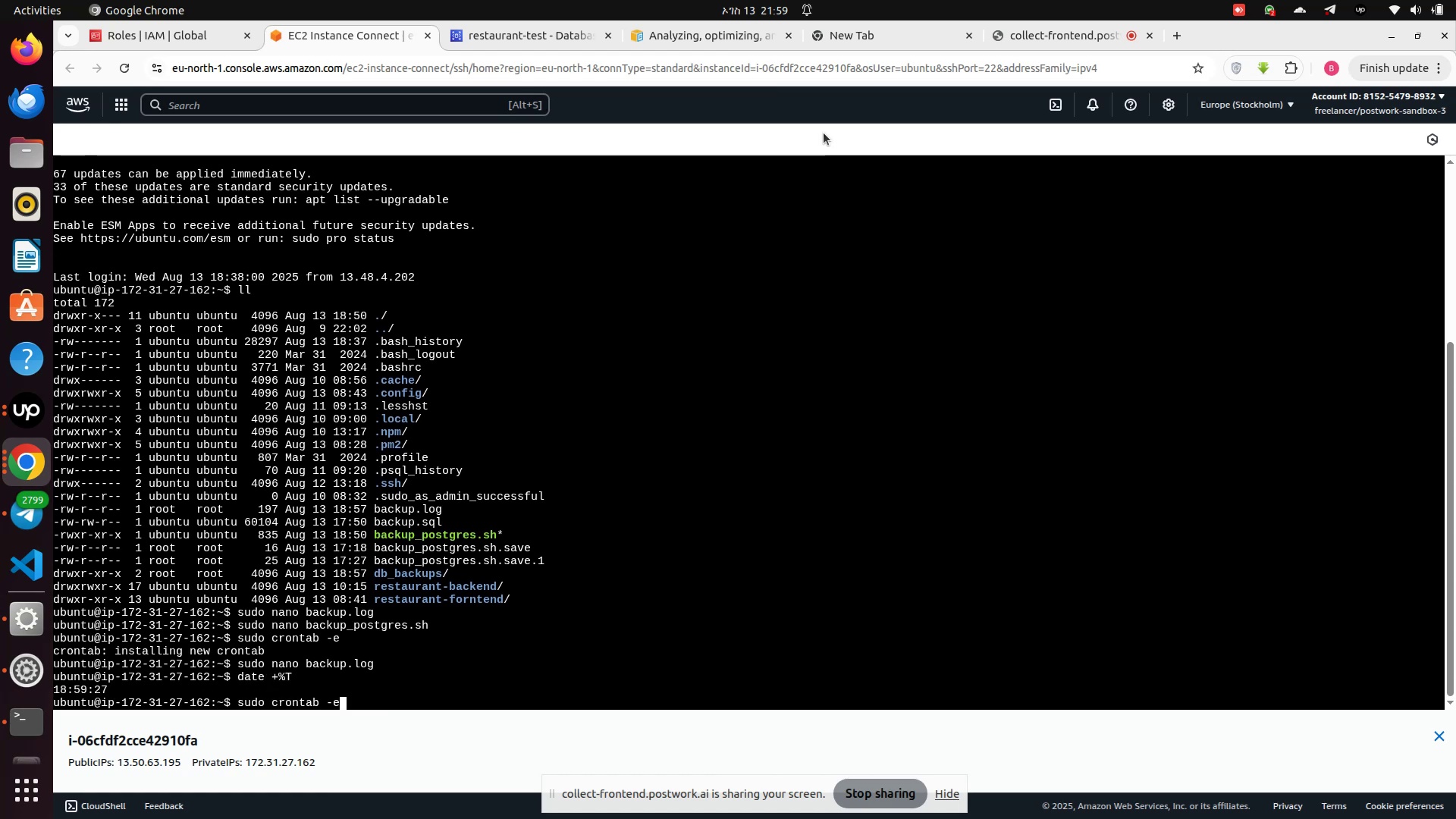 
key(ArrowUp)
 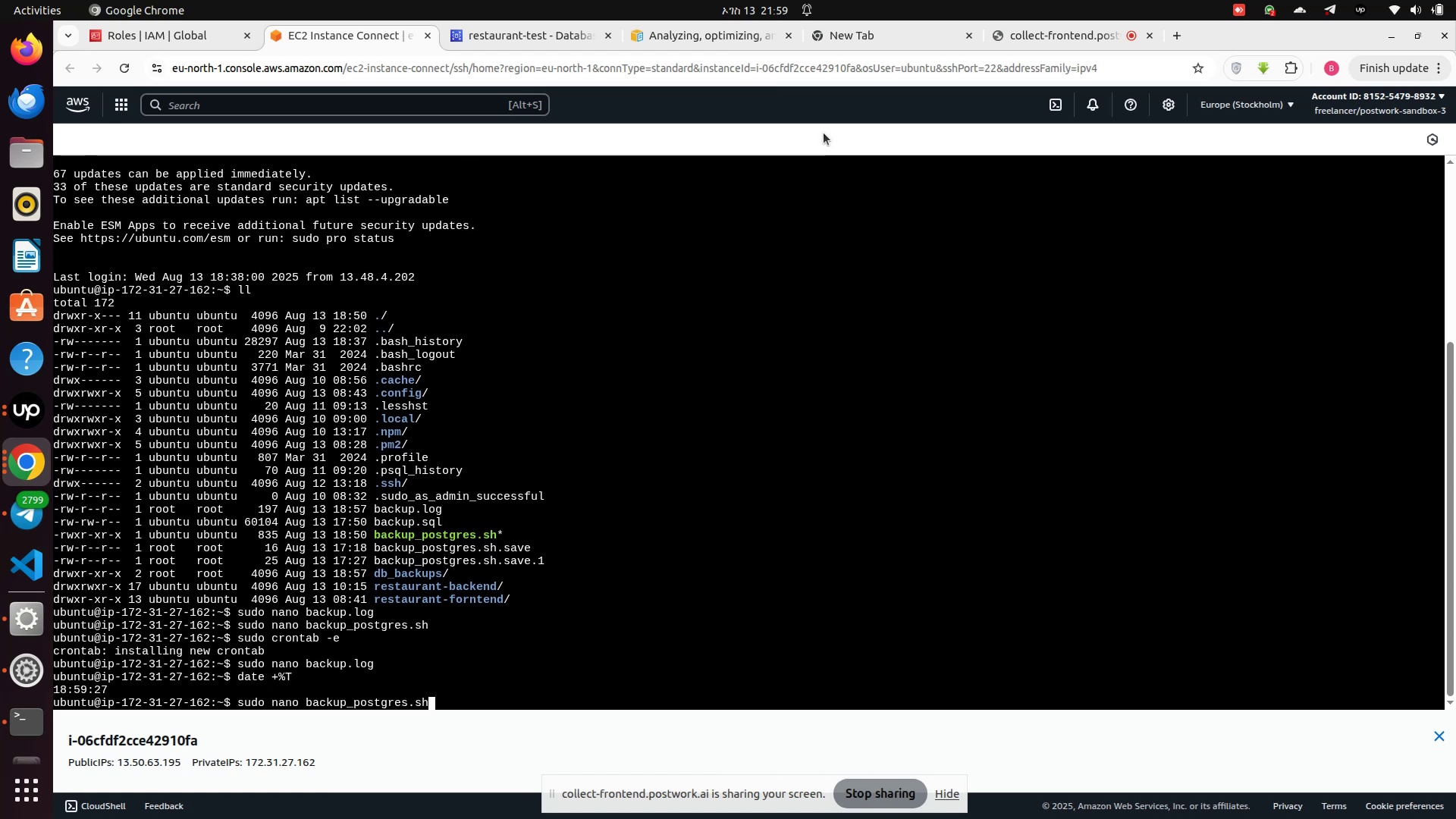 
key(ArrowDown)
 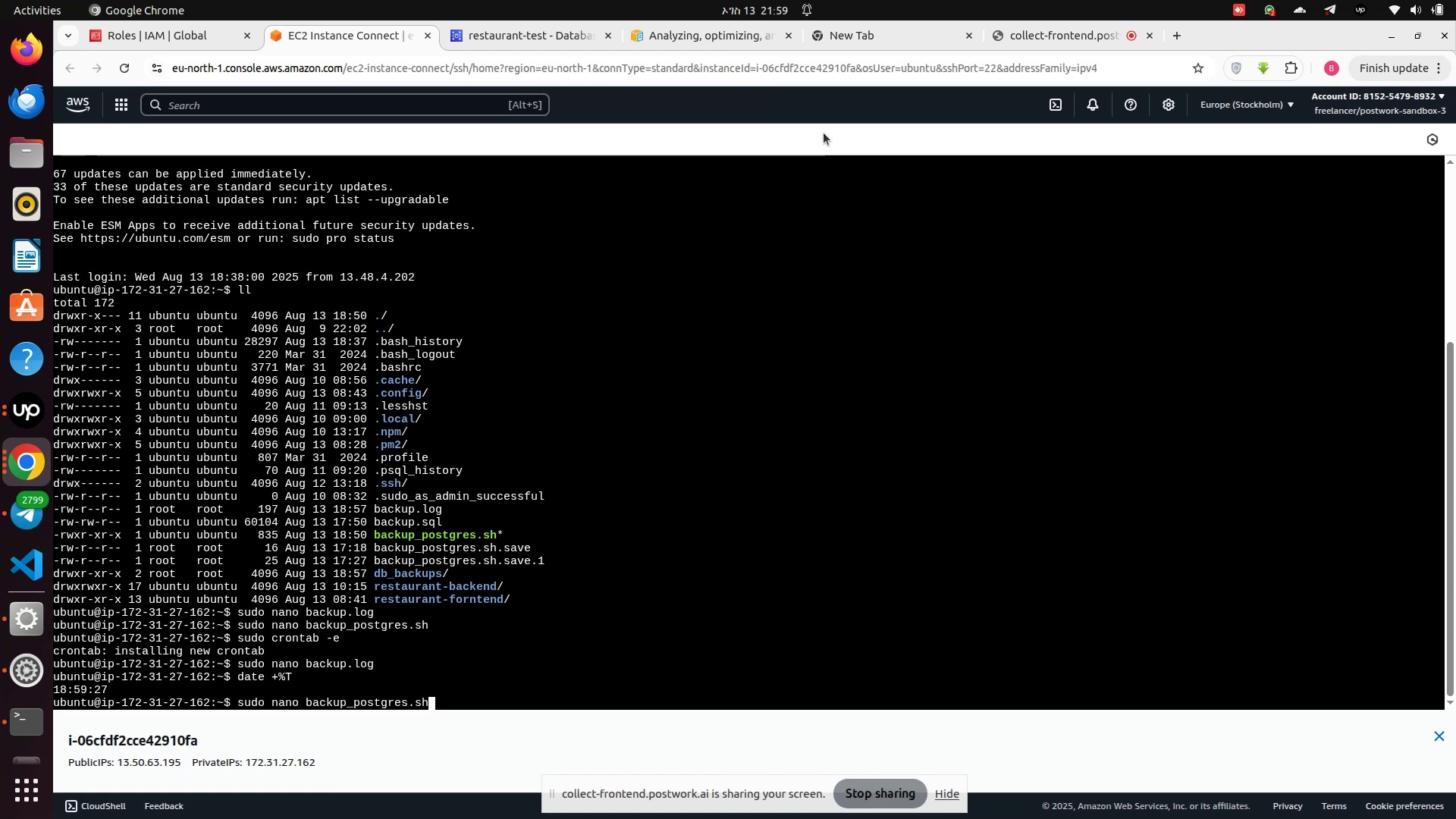 
key(Enter)
 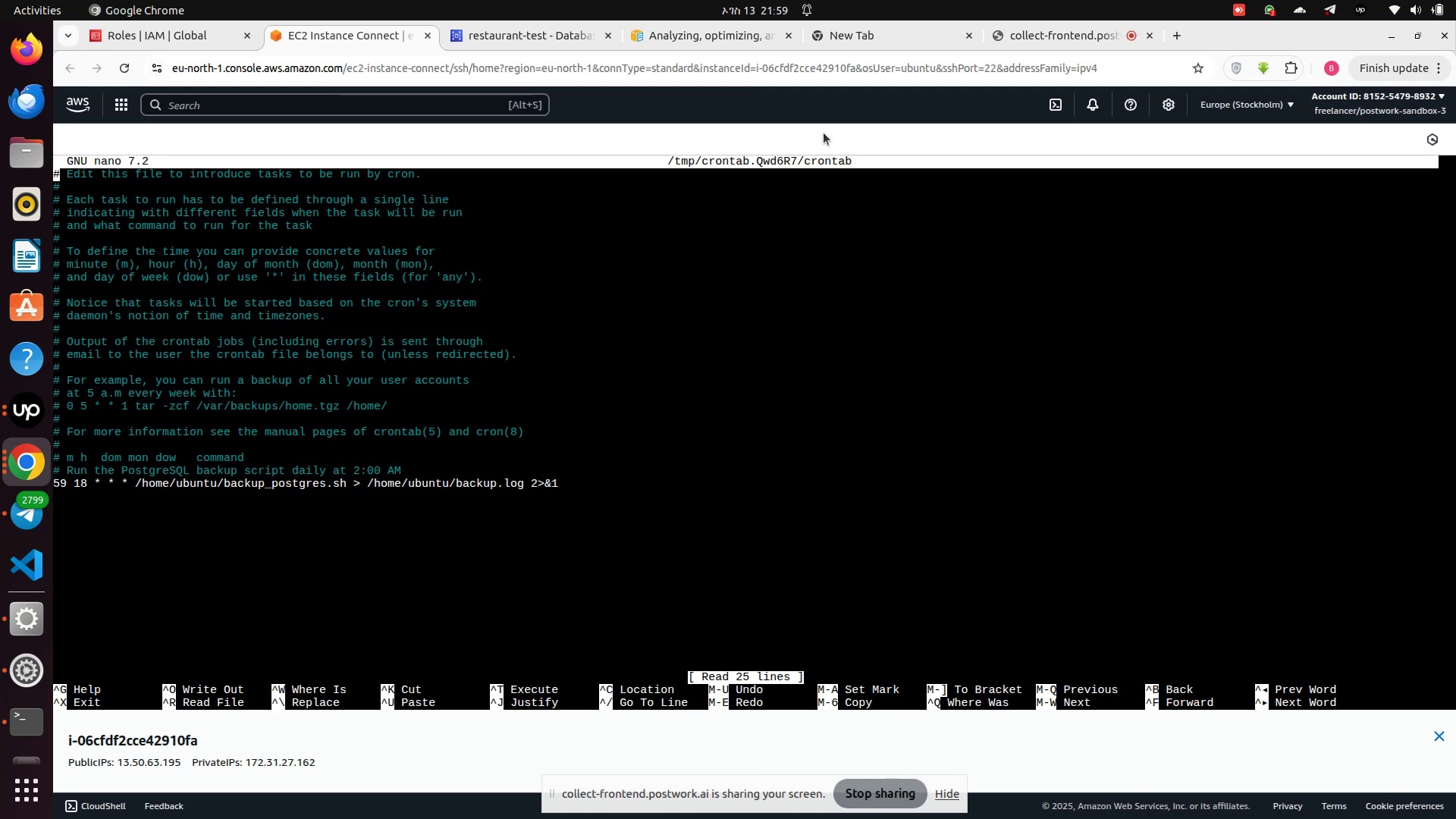 
key(ArrowUp)
 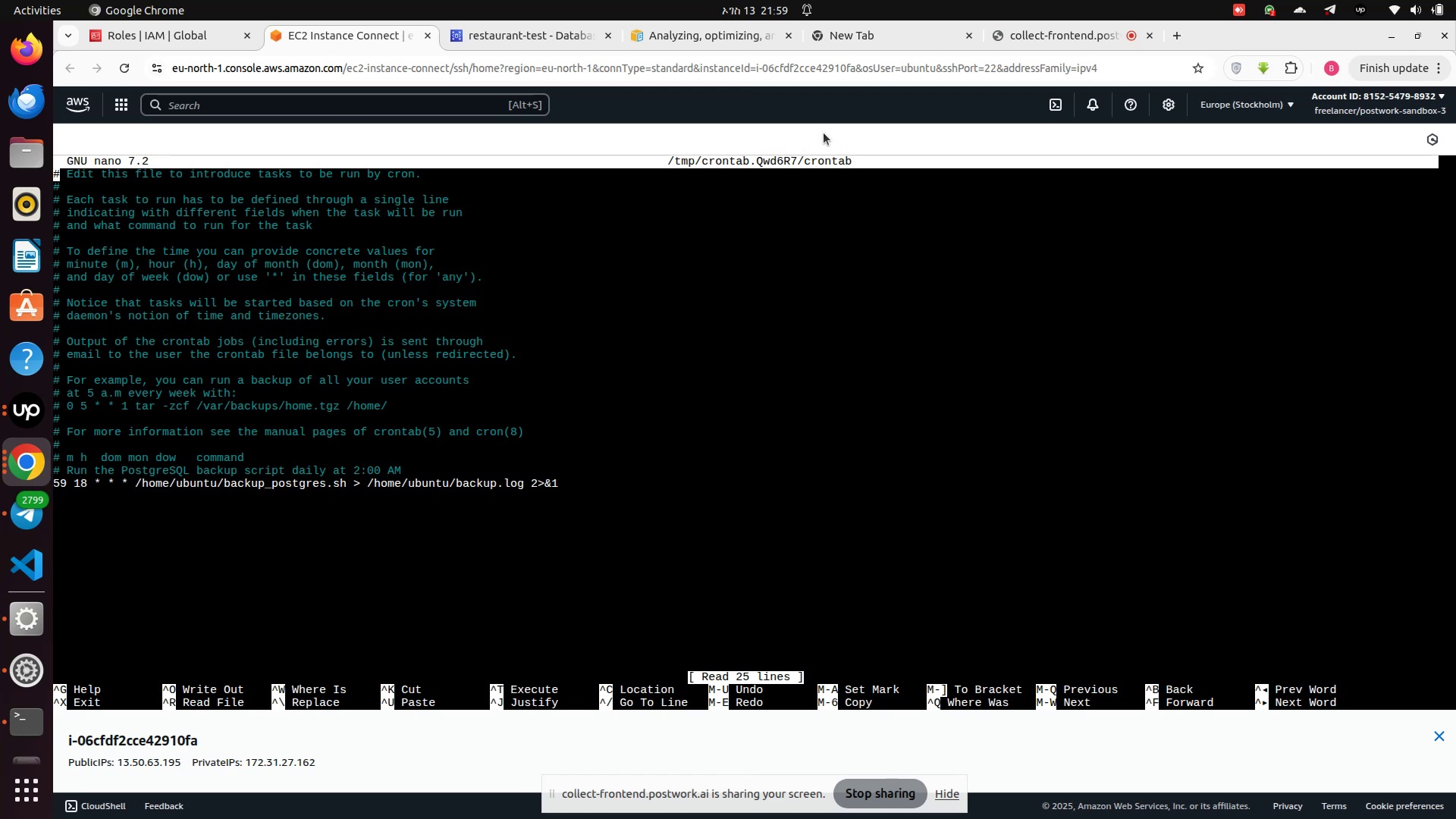 
hold_key(key=ArrowDown, duration=0.36)
 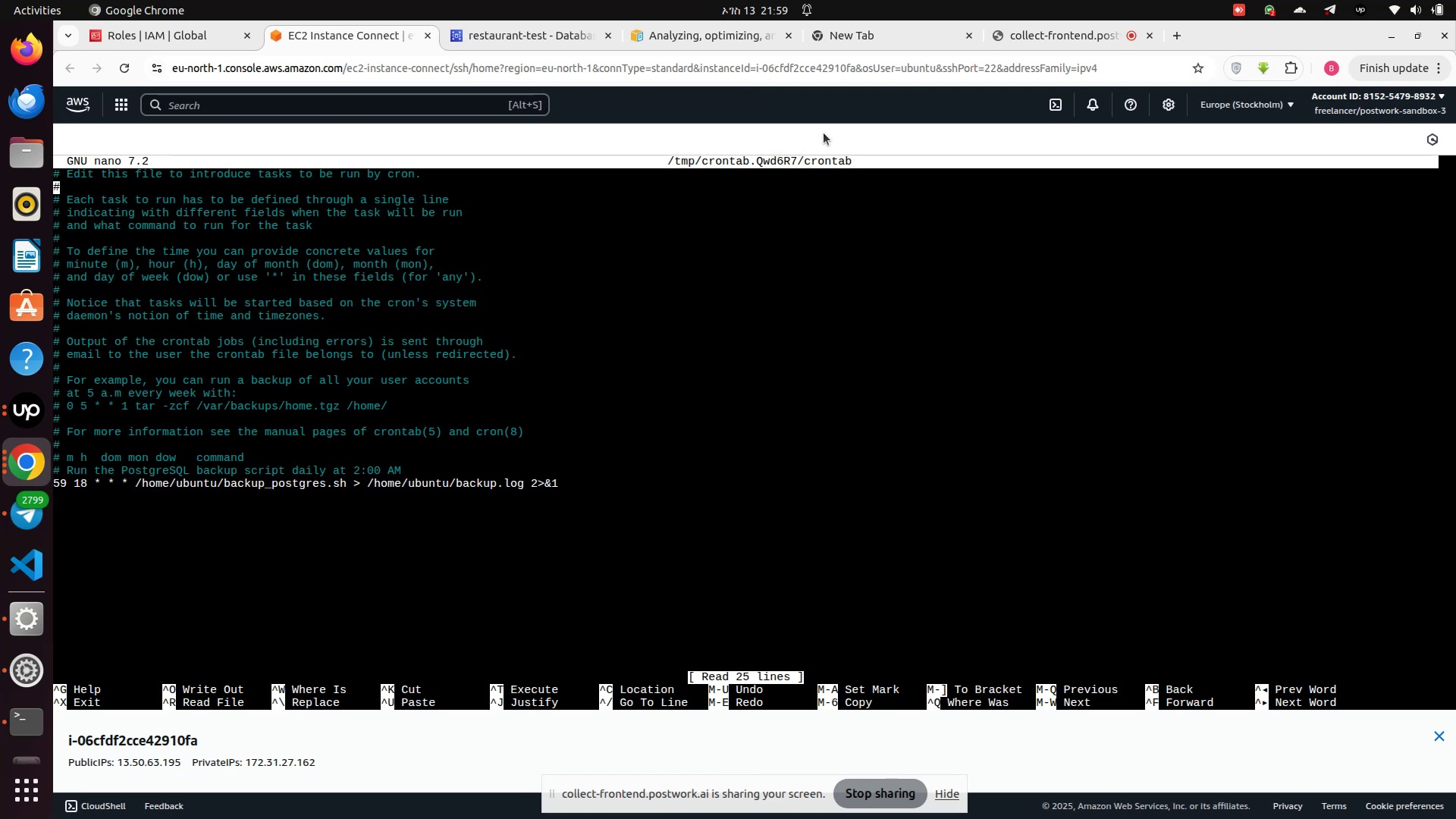 
key(ArrowDown)
 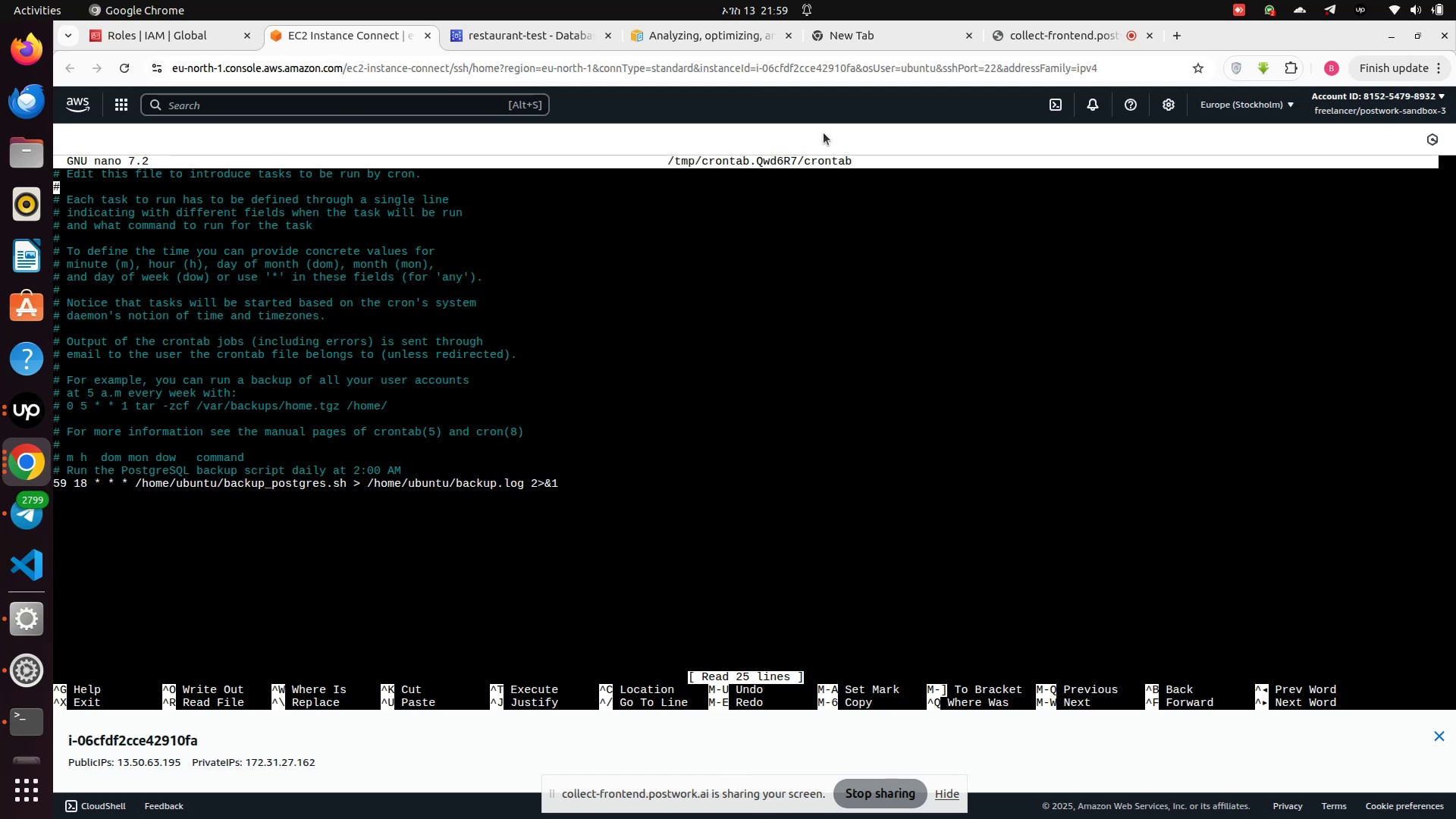 
hold_key(key=ArrowDown, duration=1.2)
 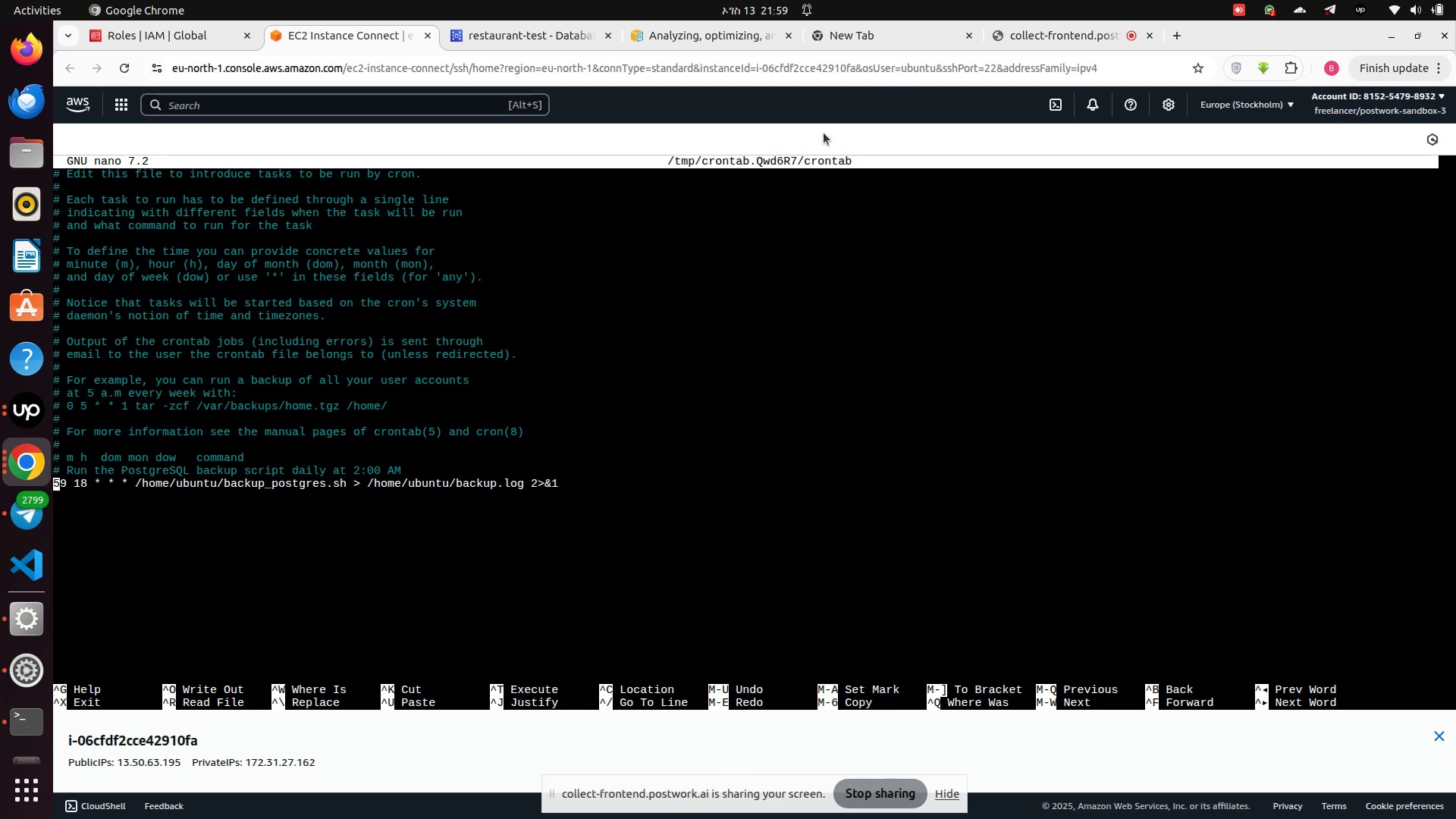 
key(ArrowRight)
 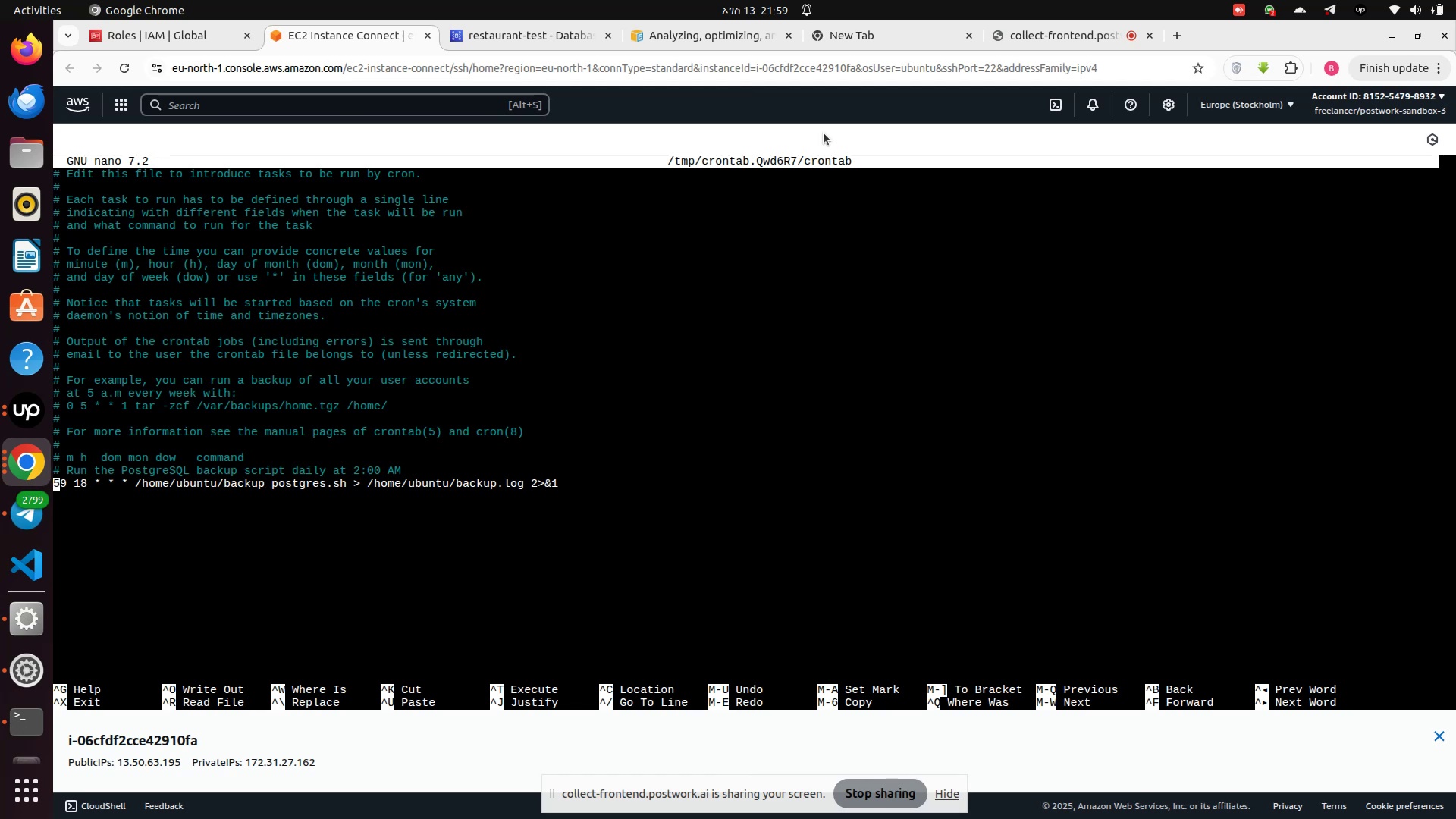 
key(ArrowRight)
 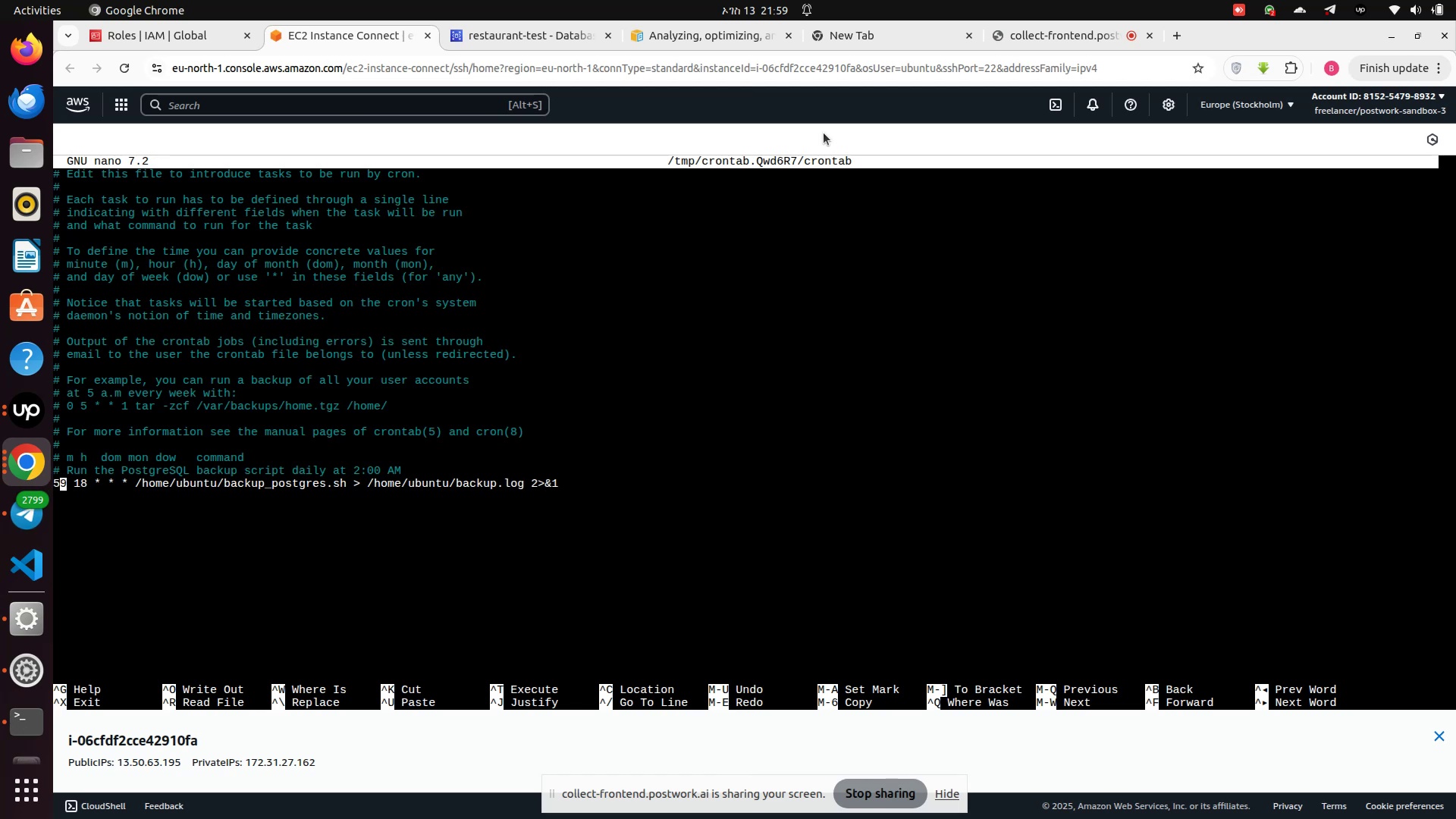 
key(ArrowRight)
 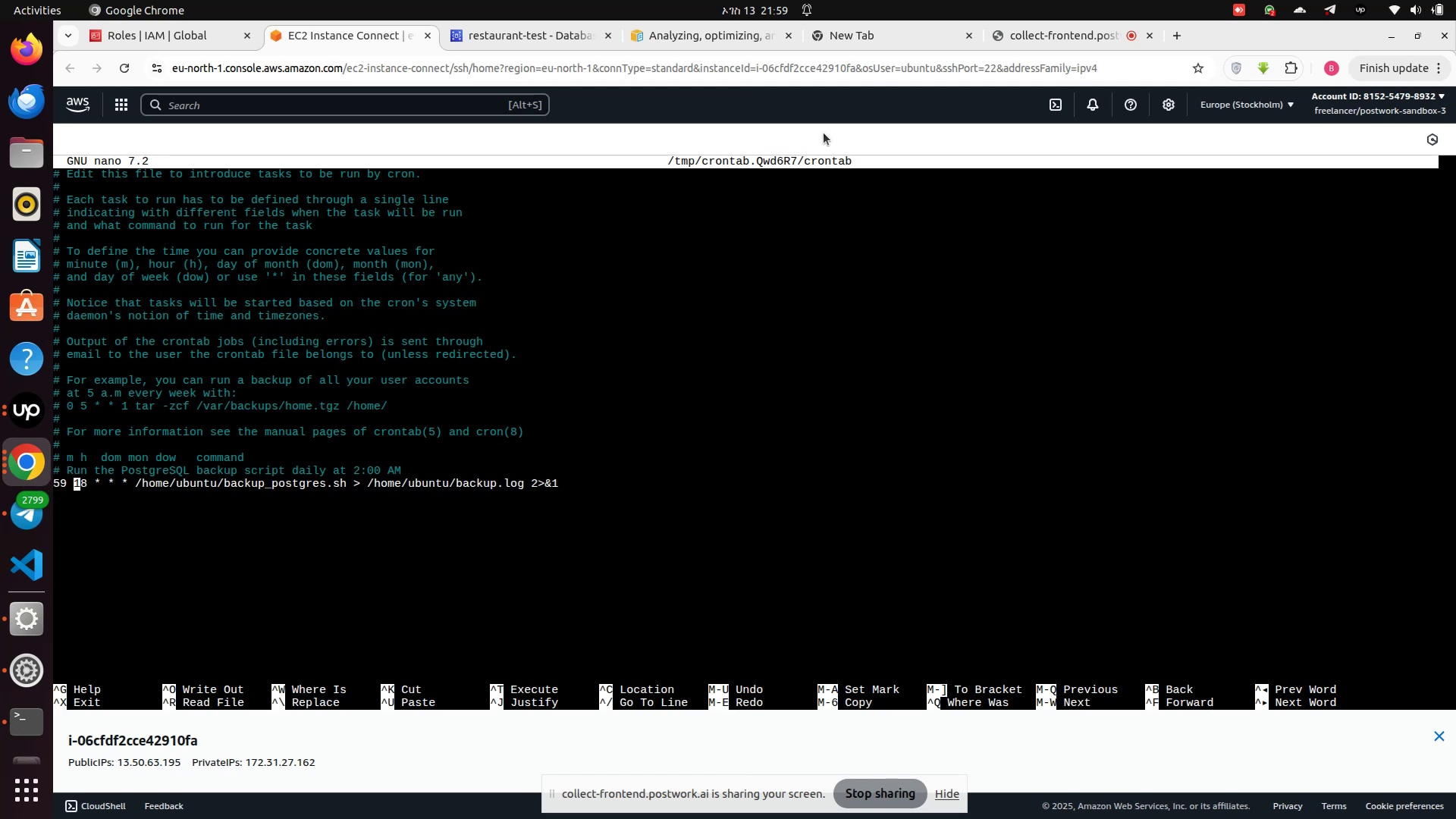 
key(ArrowRight)
 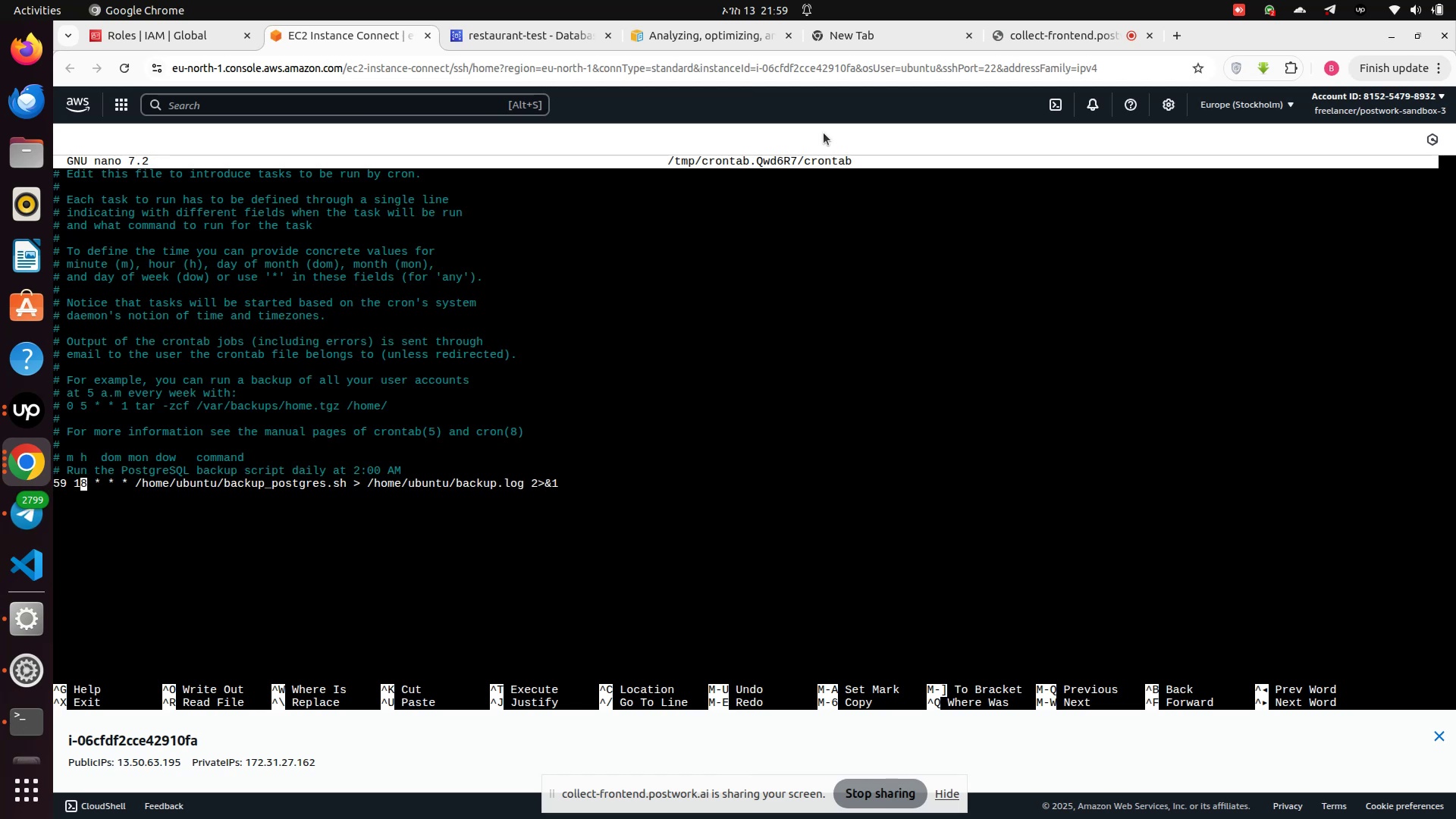 
key(ArrowRight)
 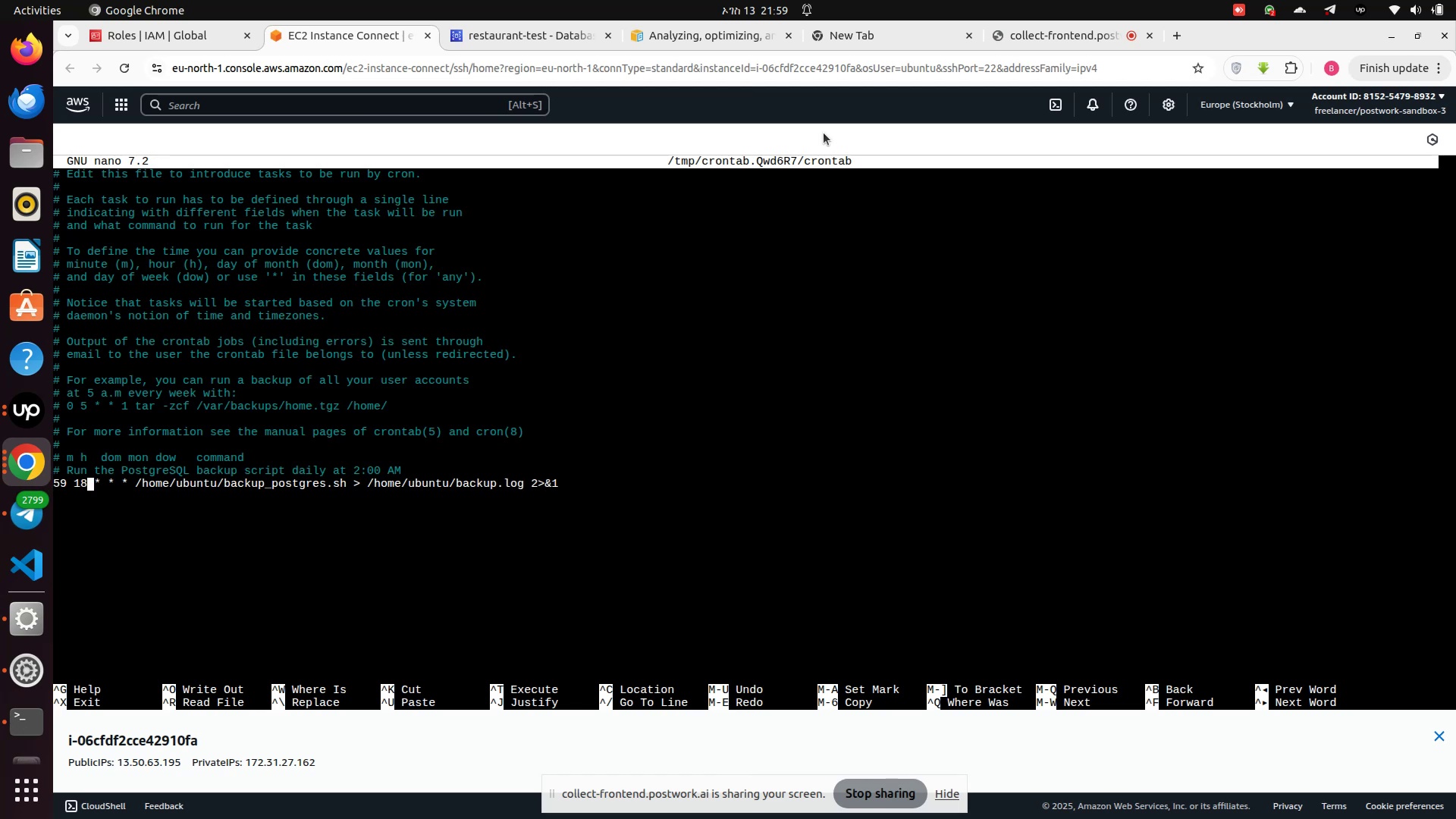 
key(Backspace)
 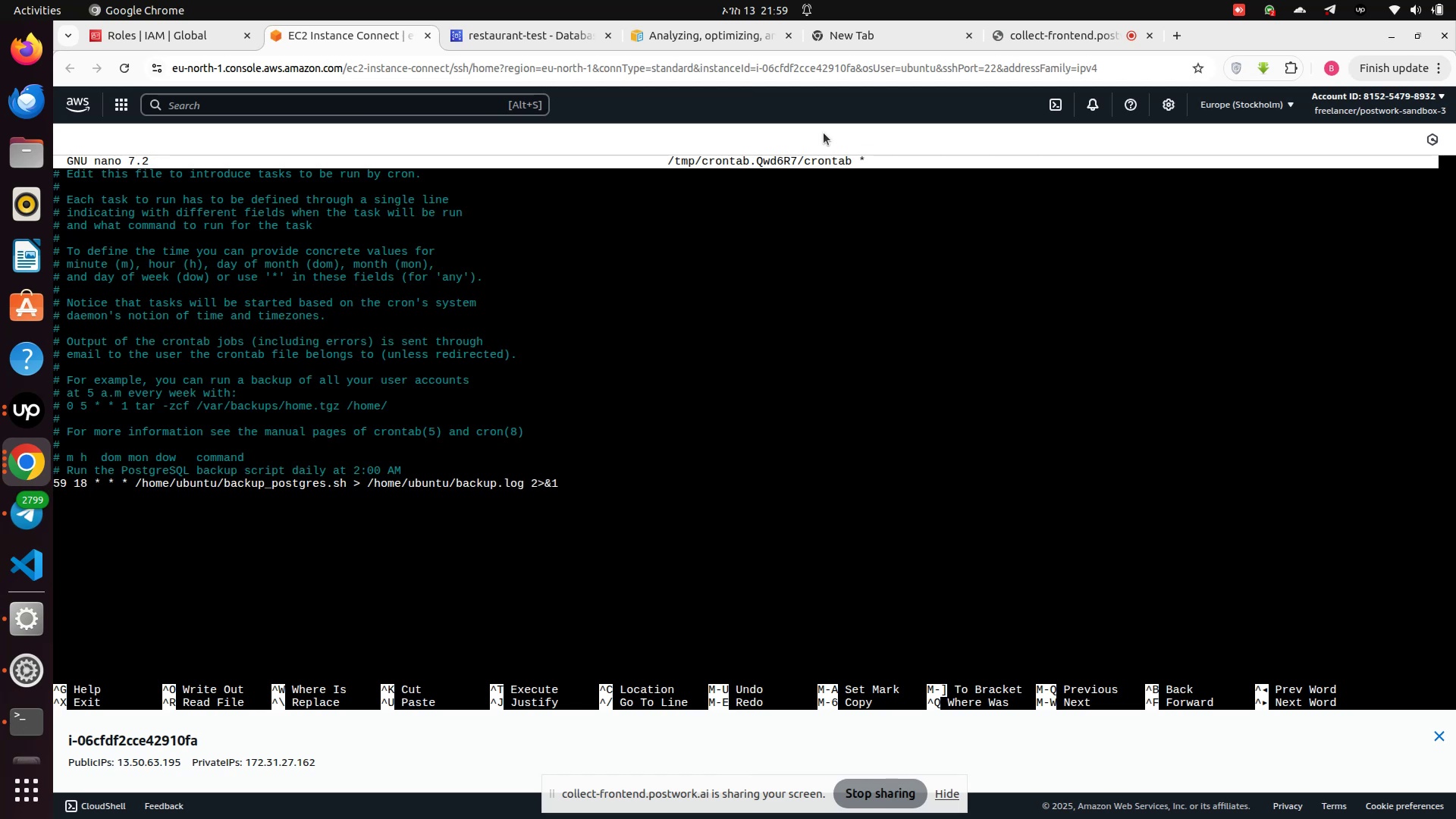 
key(9)
 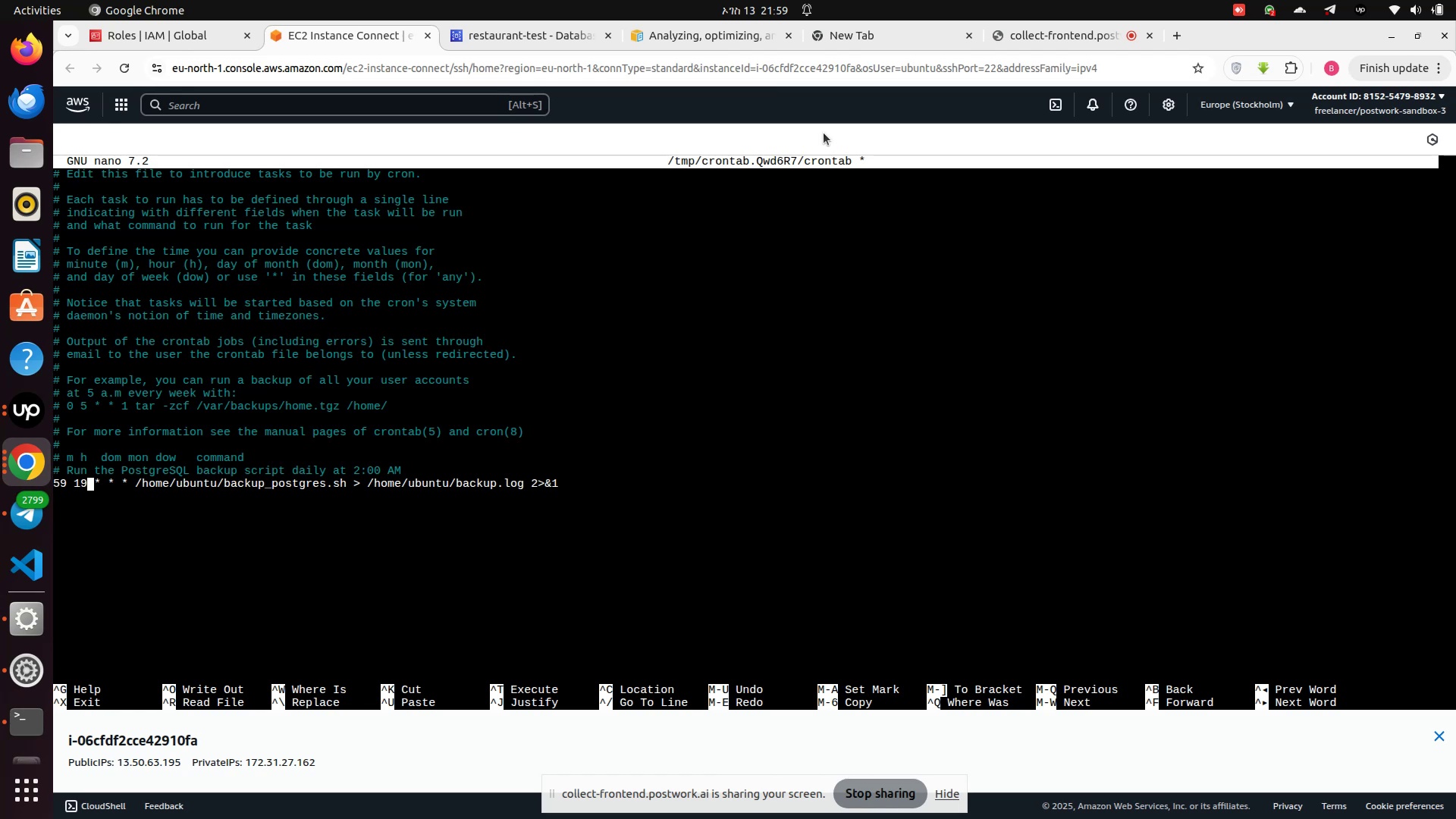 
hold_key(key=ArrowLeft, duration=0.53)
 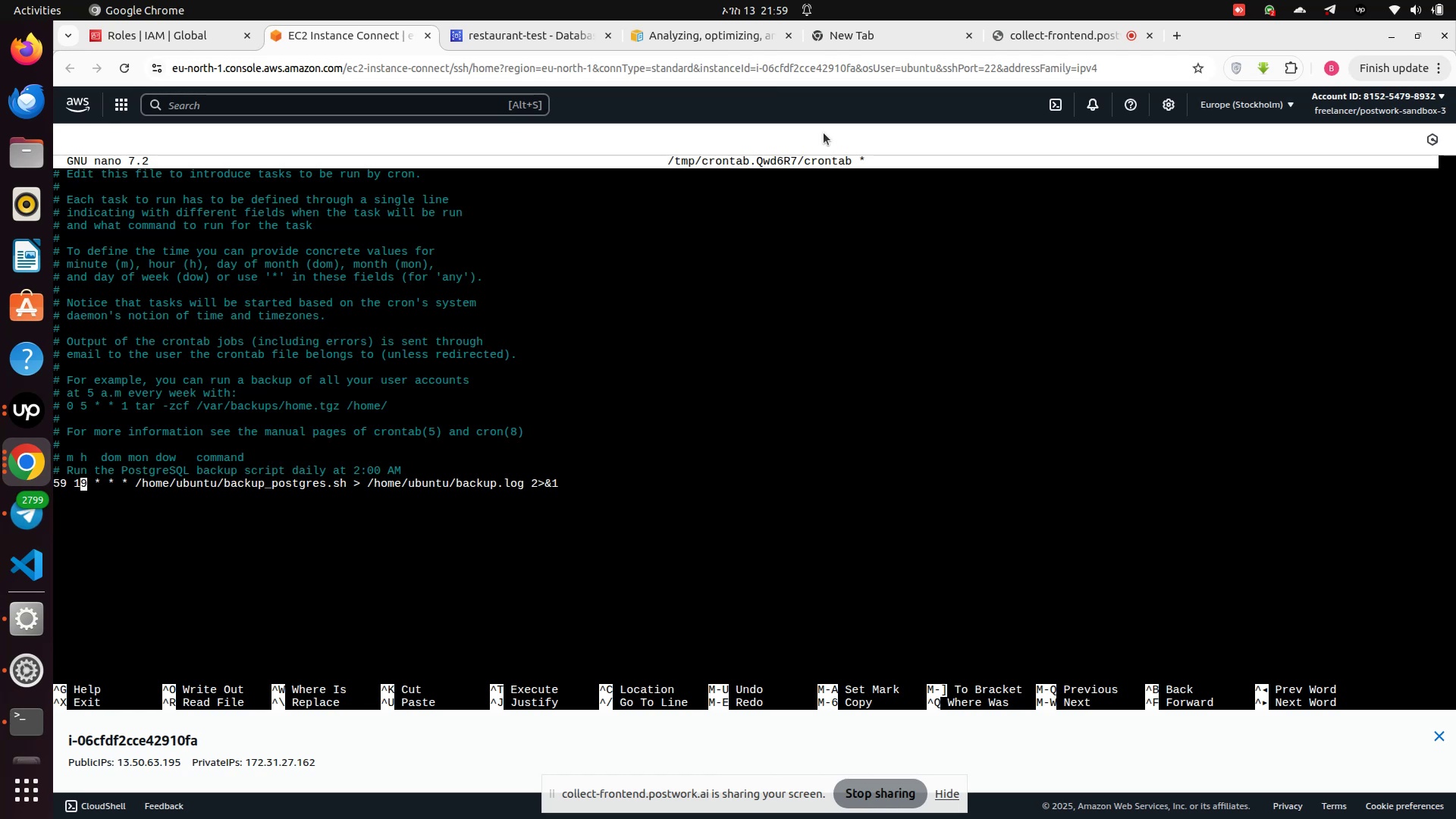 
key(ArrowLeft)
 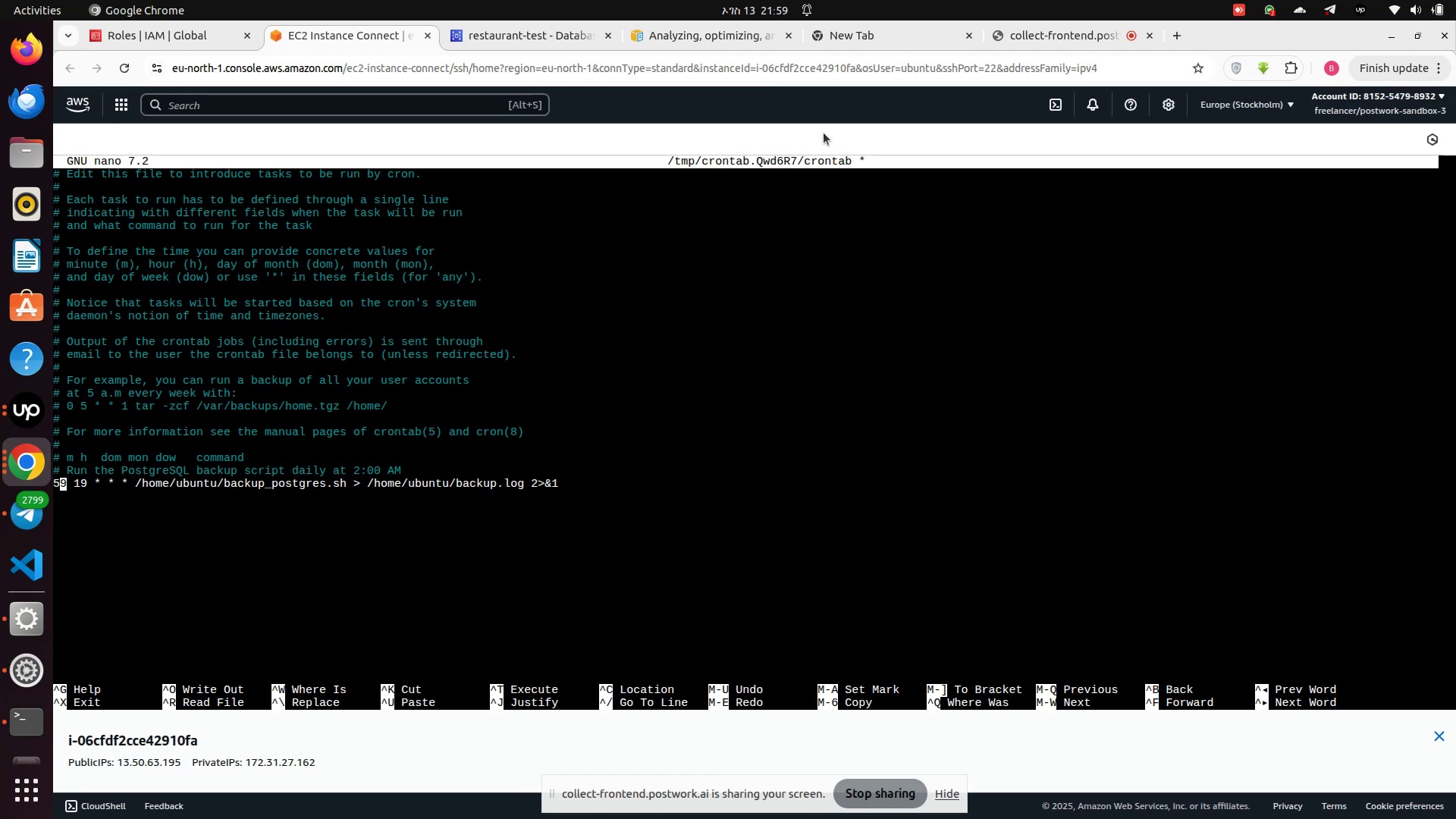 
key(ArrowRight)
 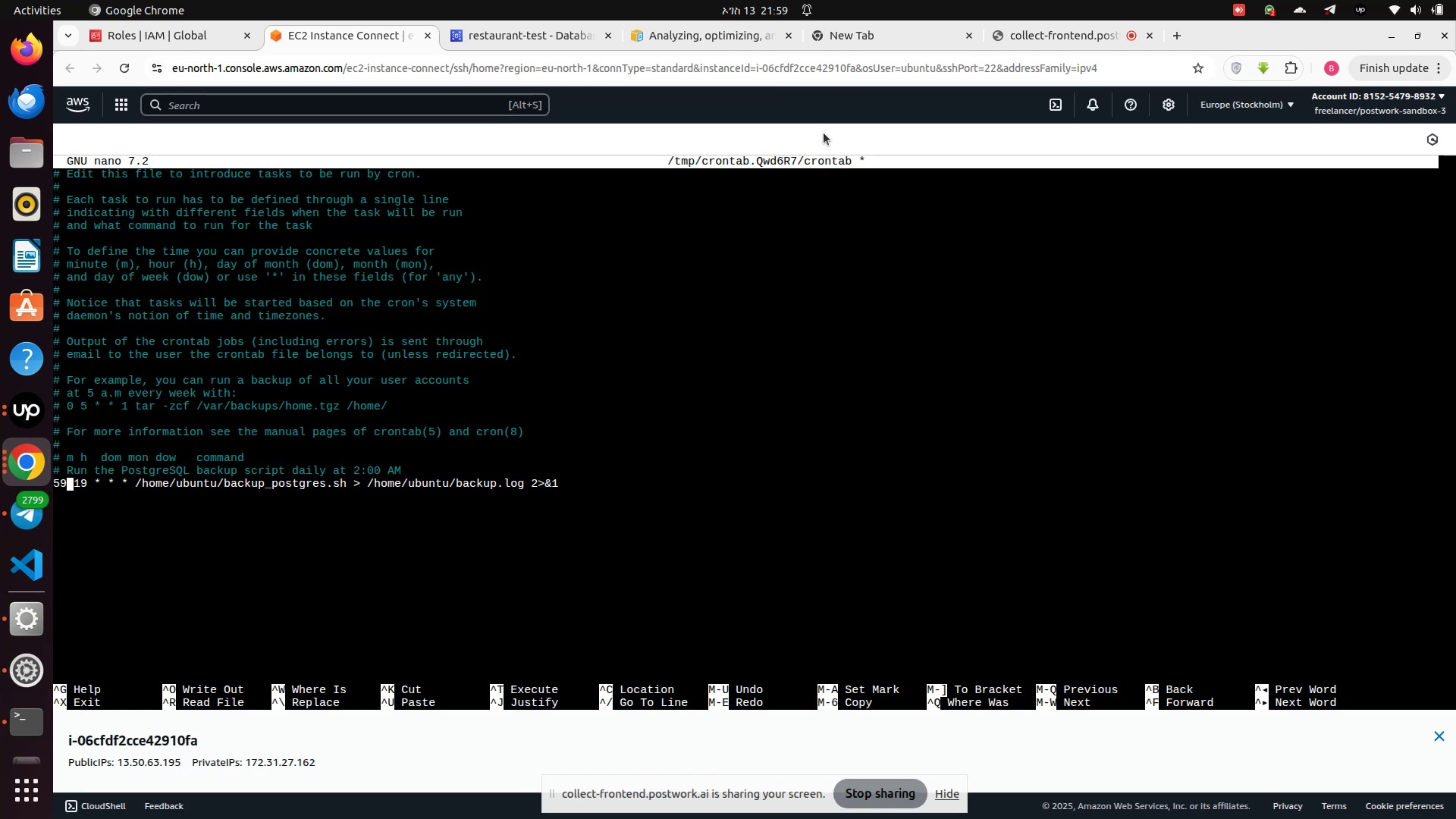 
key(Backspace)
key(Backspace)
type(01)
 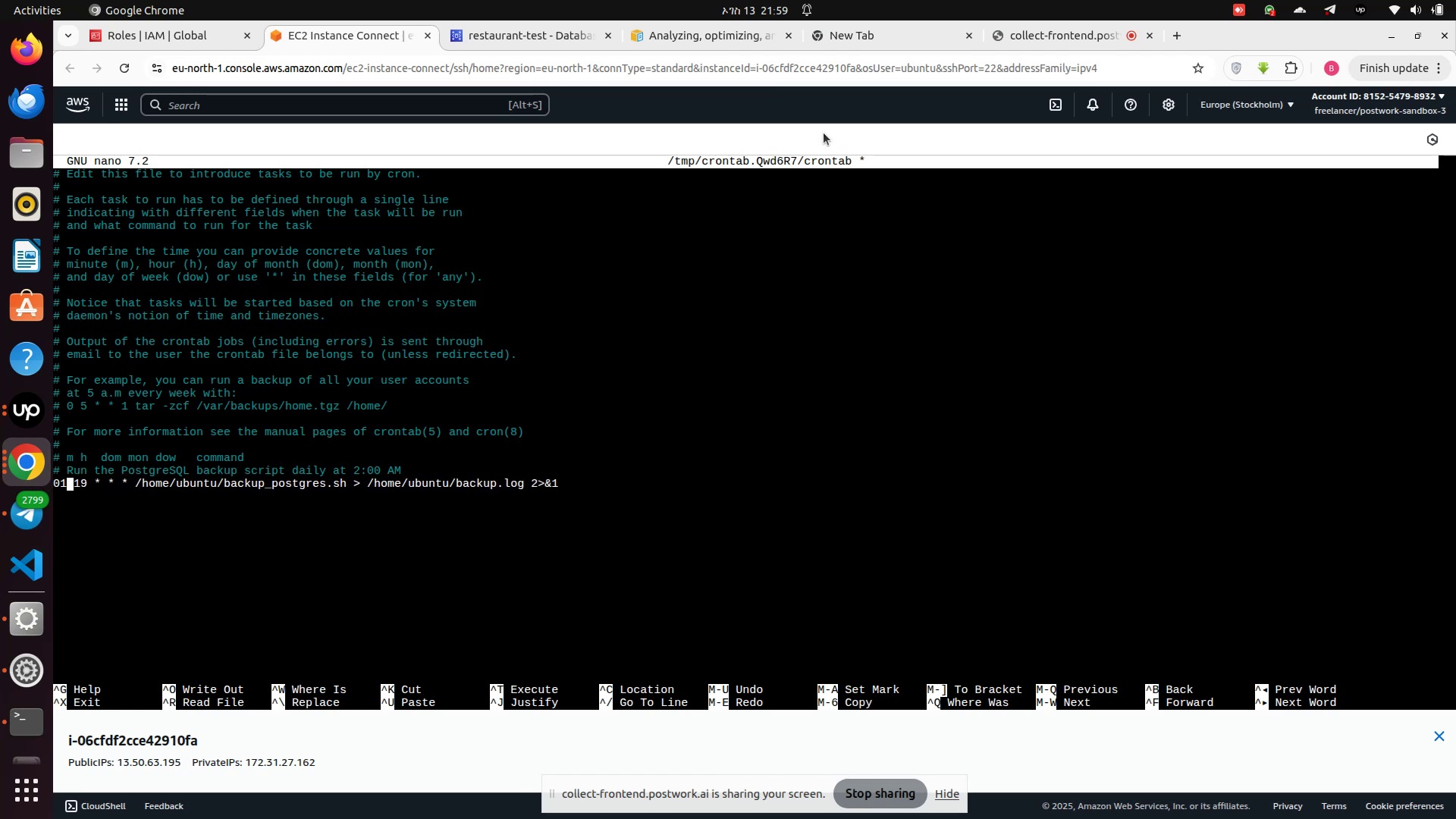 
key(Control+S)
 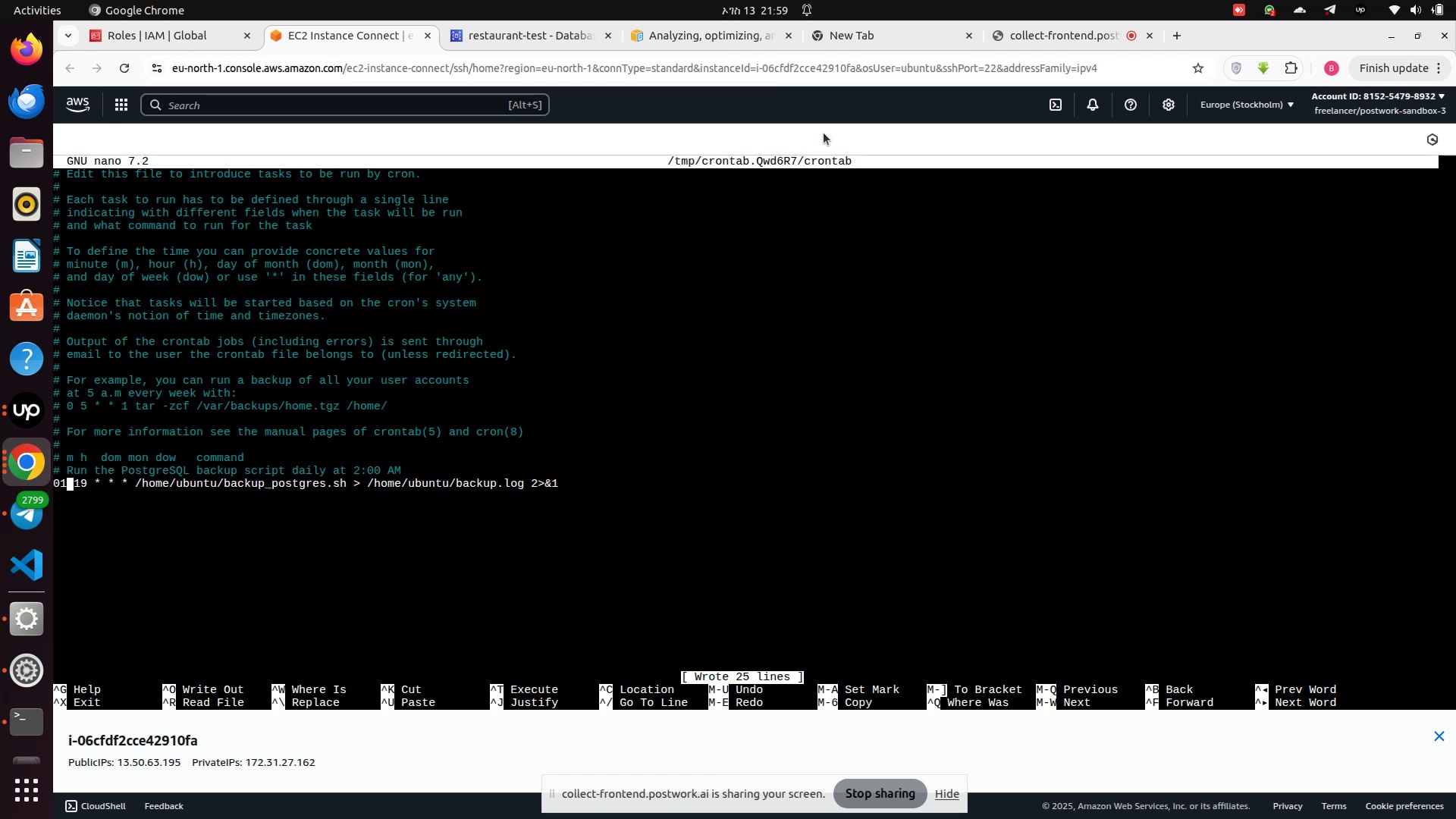 
hold_key(key=X, duration=0.31)
 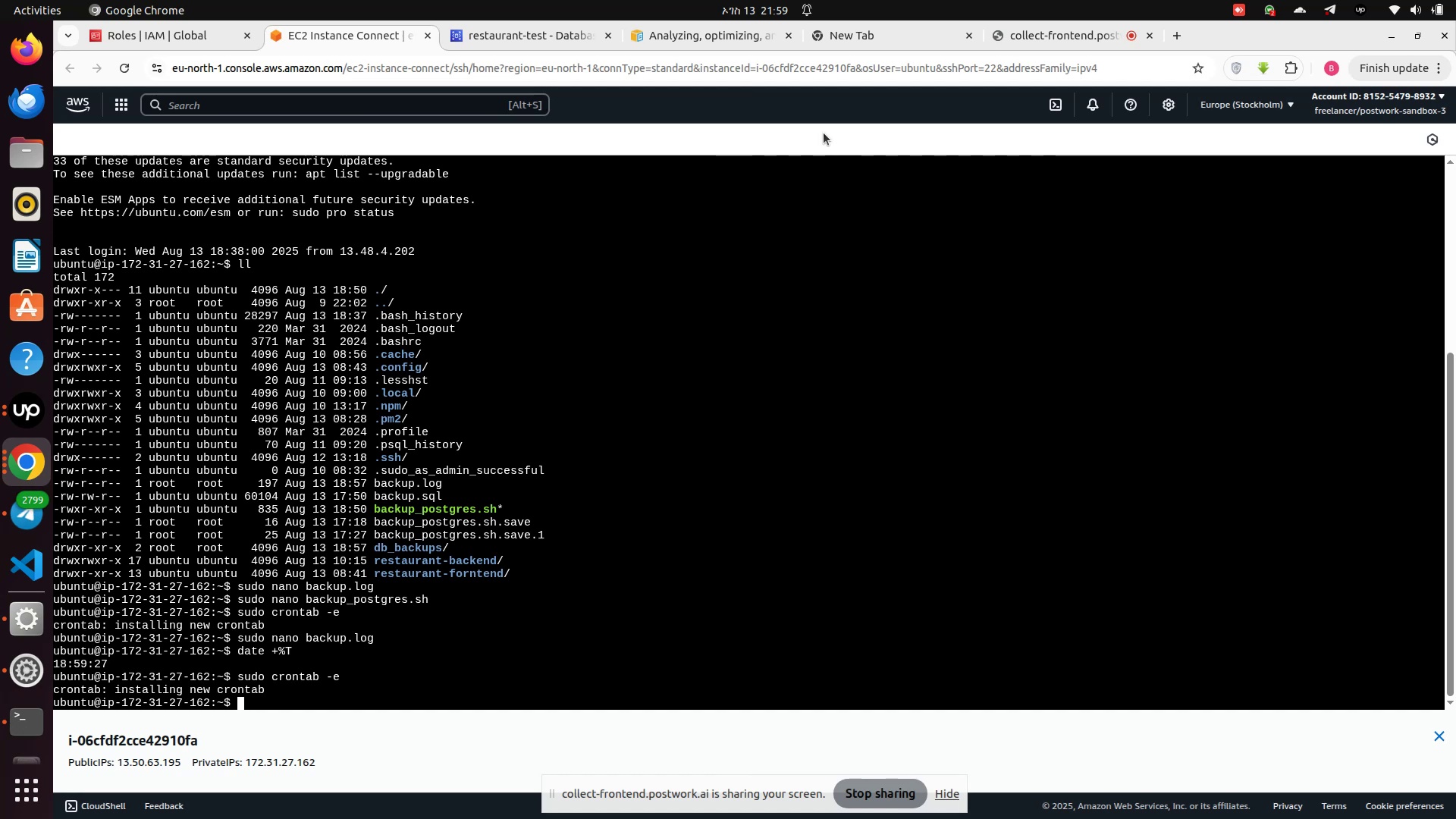 
key(ArrowUp)
 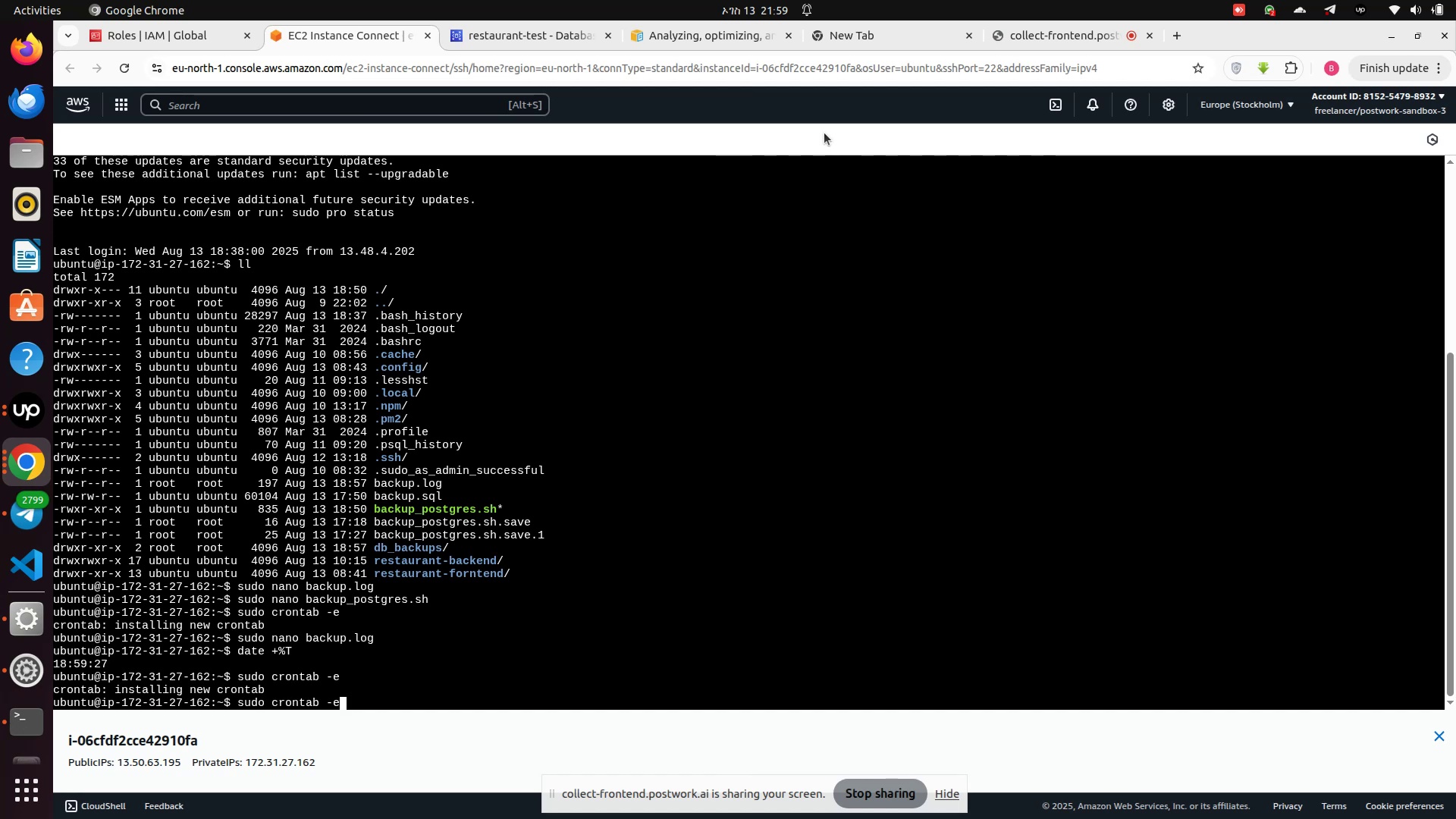 
key(ArrowUp)
 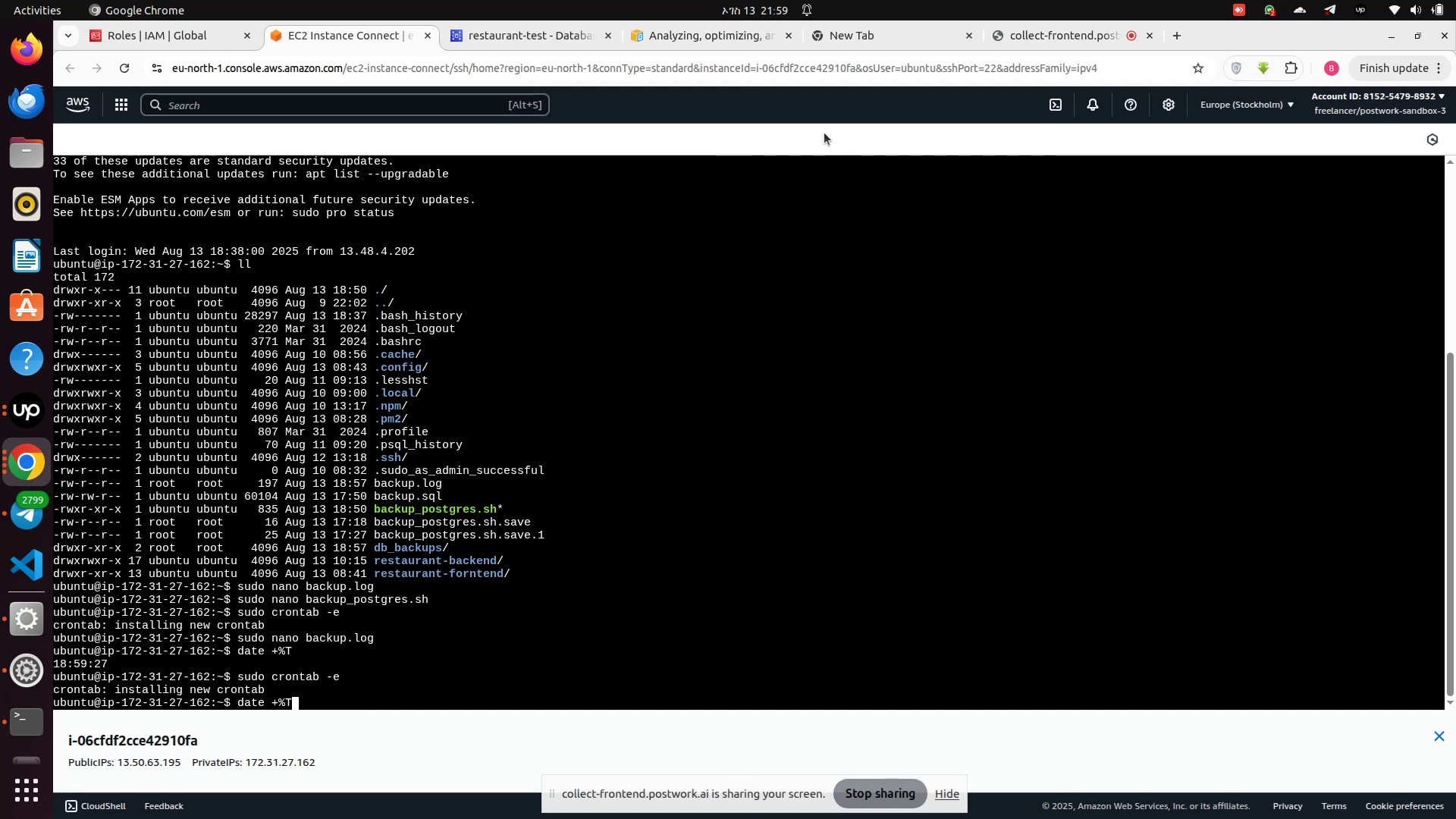 
key(Enter)
 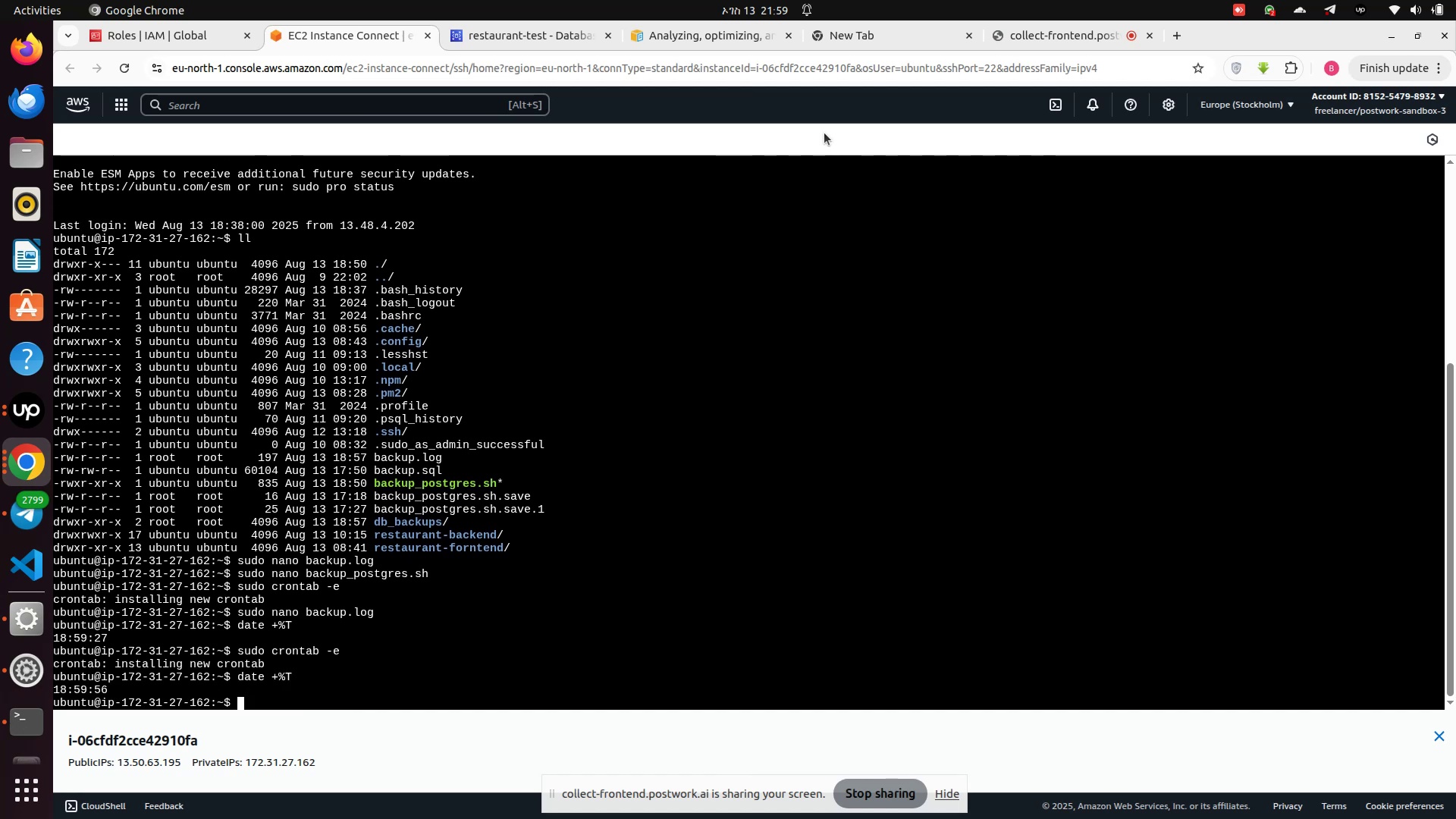 
key(ArrowUp)
 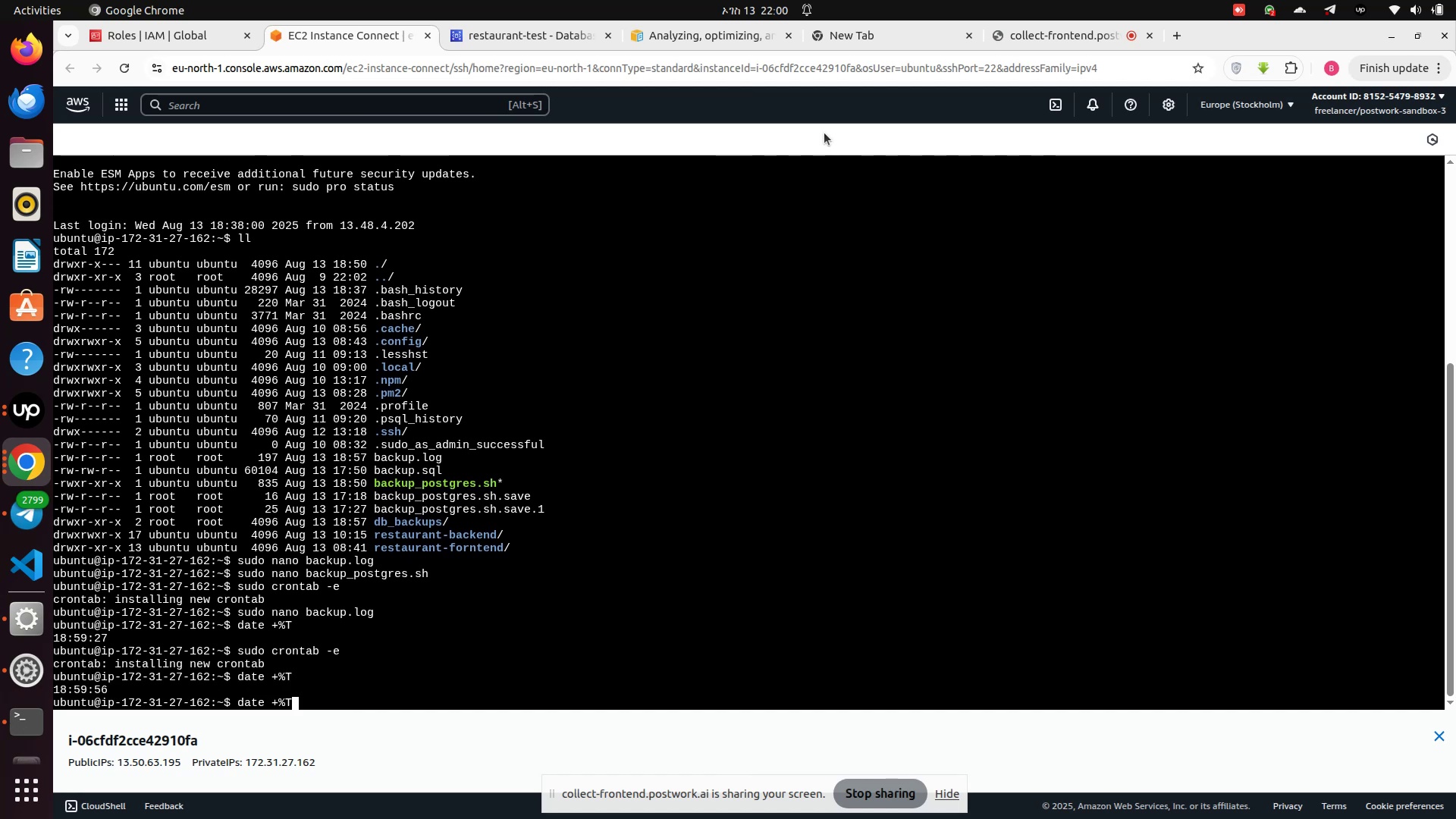 
key(Enter)
 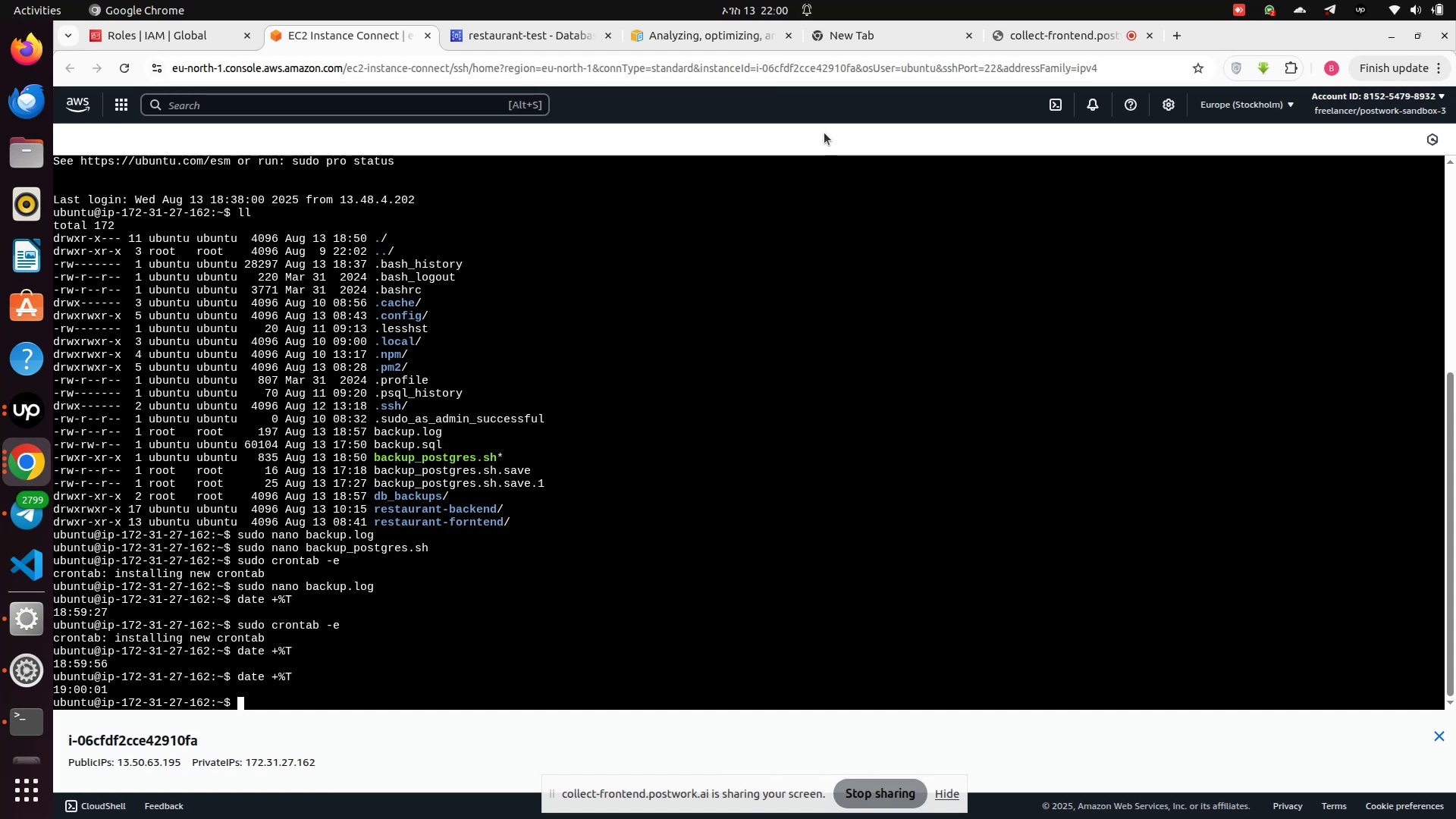 
wait(22.83)
 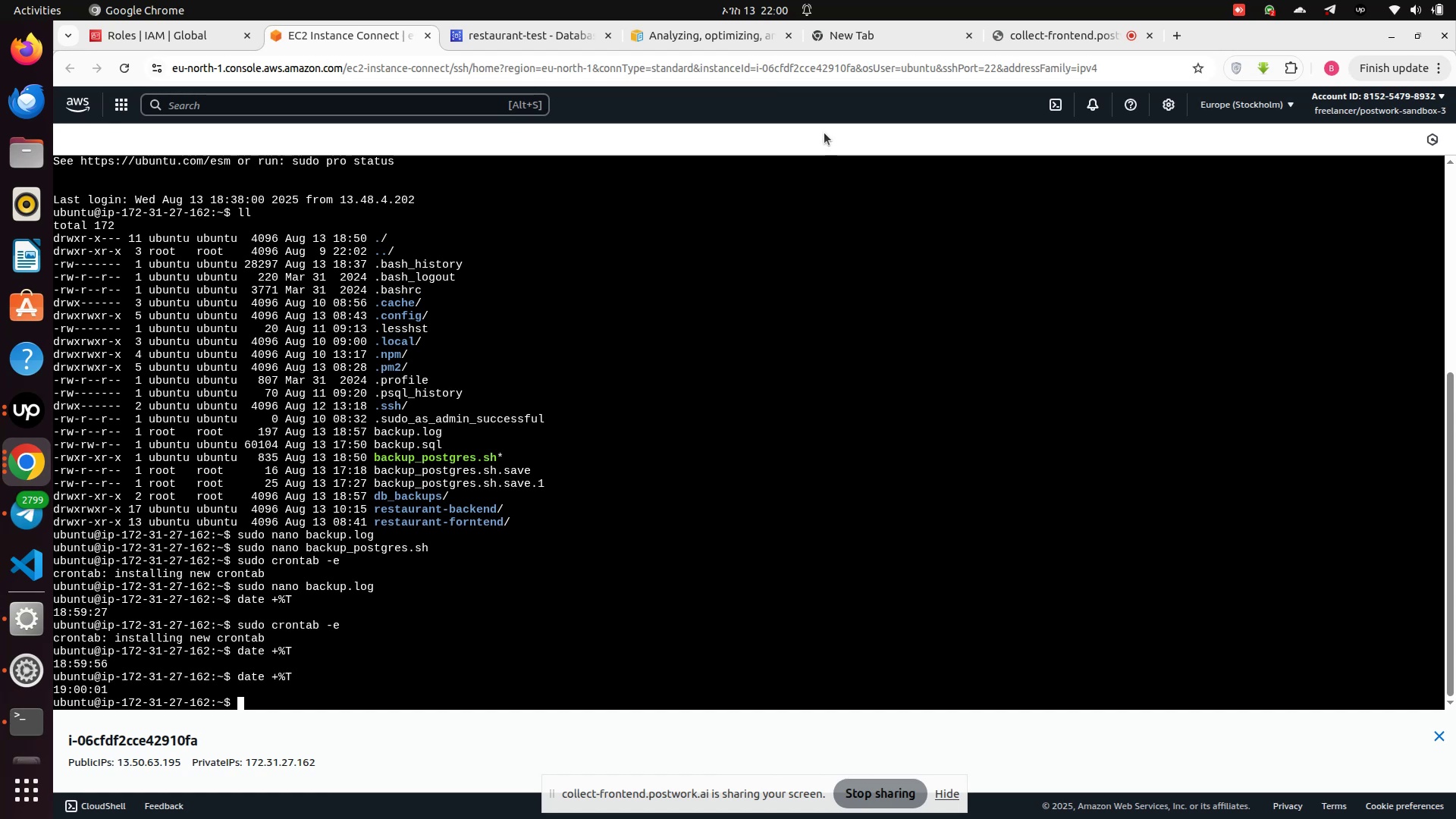 
key(ArrowUp)
 